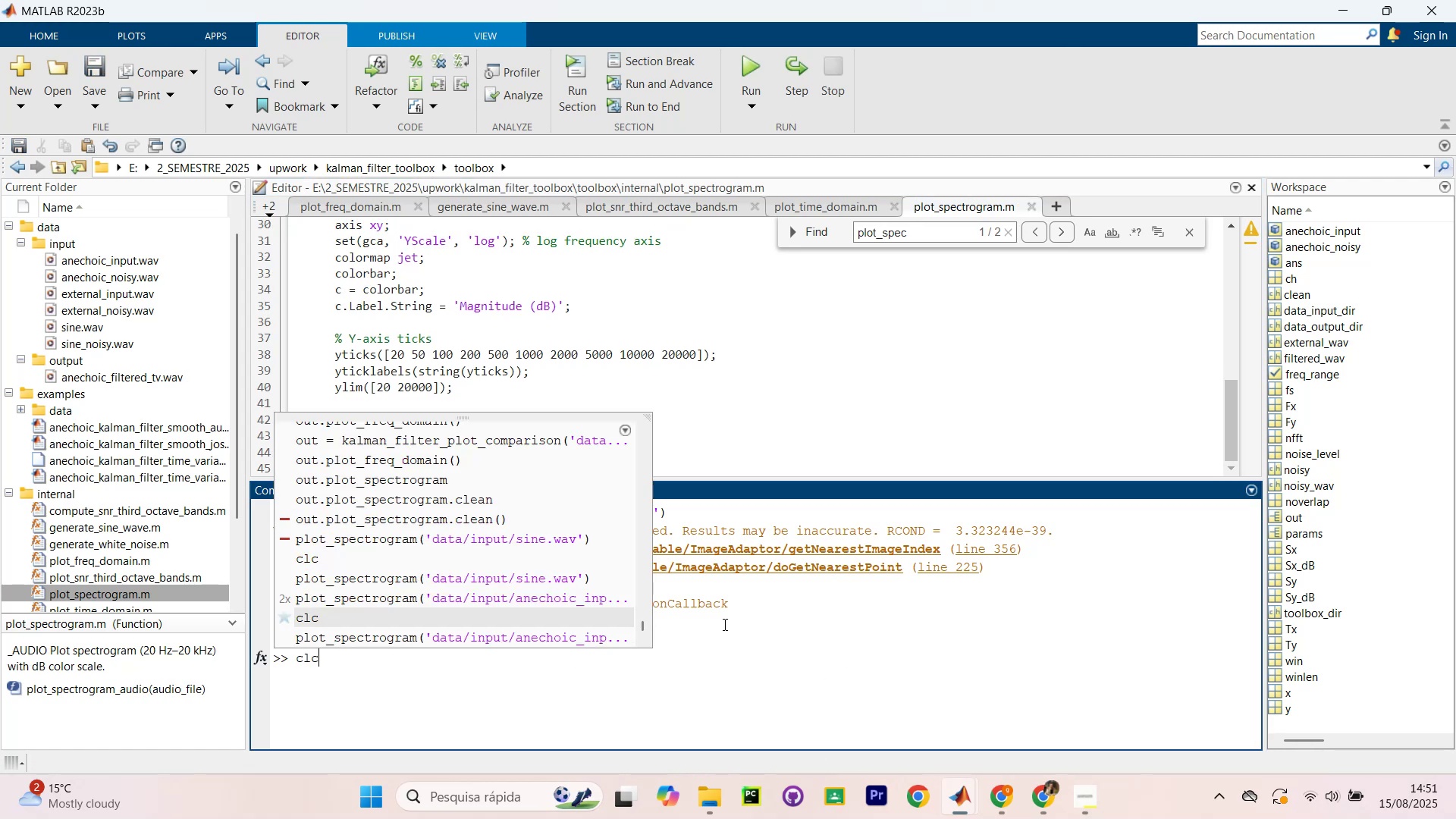 
key(ArrowDown)
 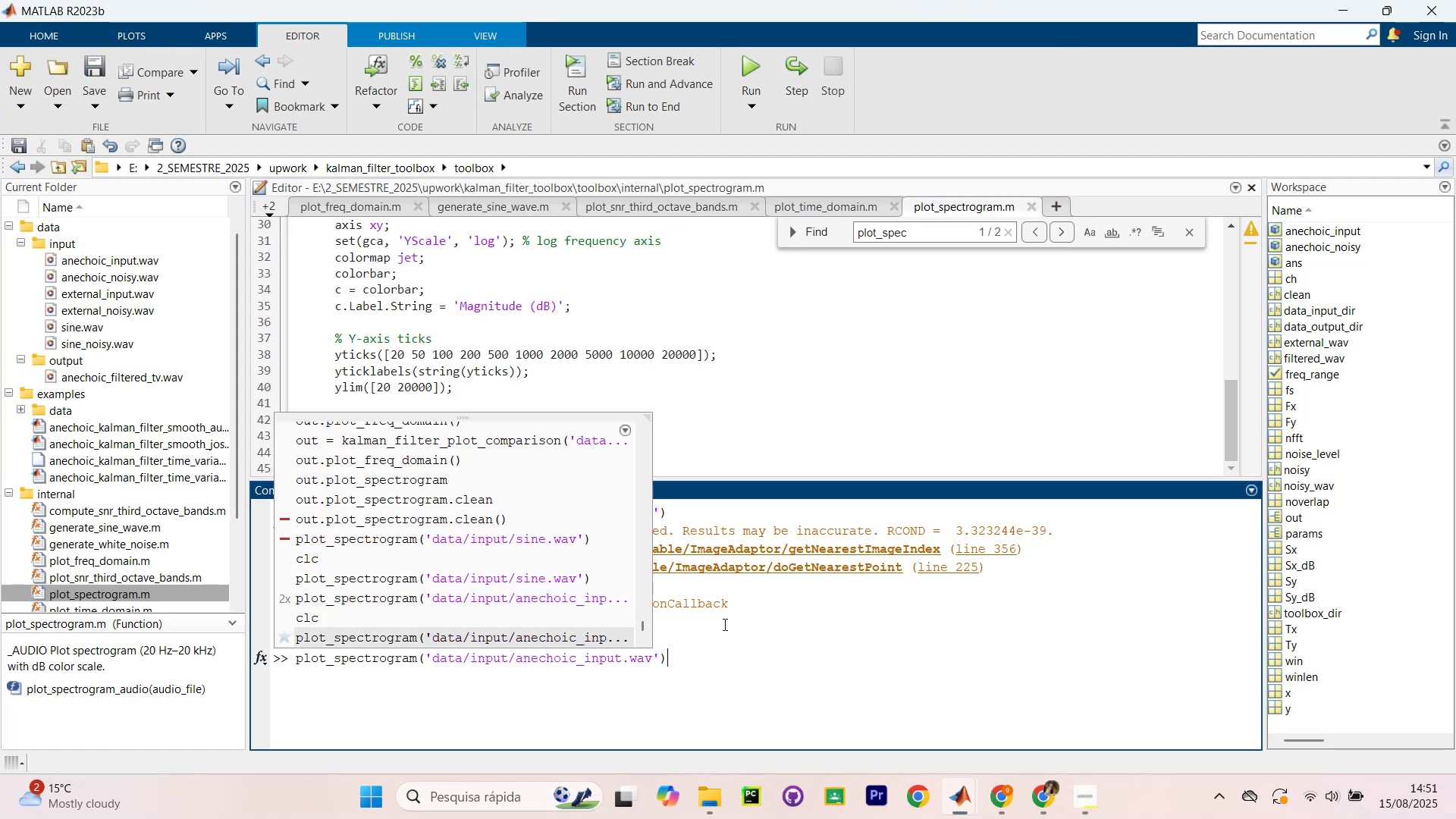 
key(Enter)
 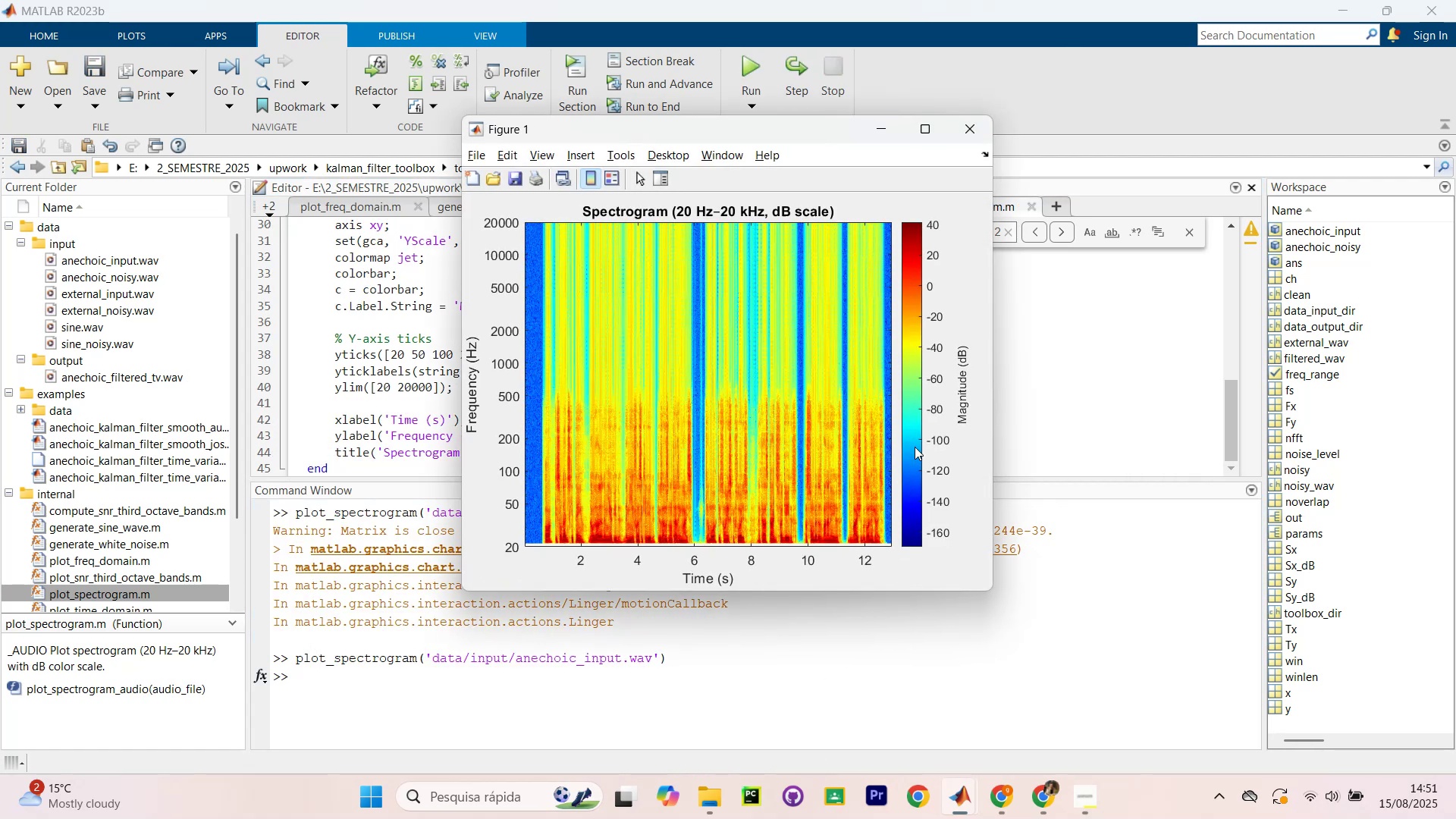 
left_click([925, 128])
 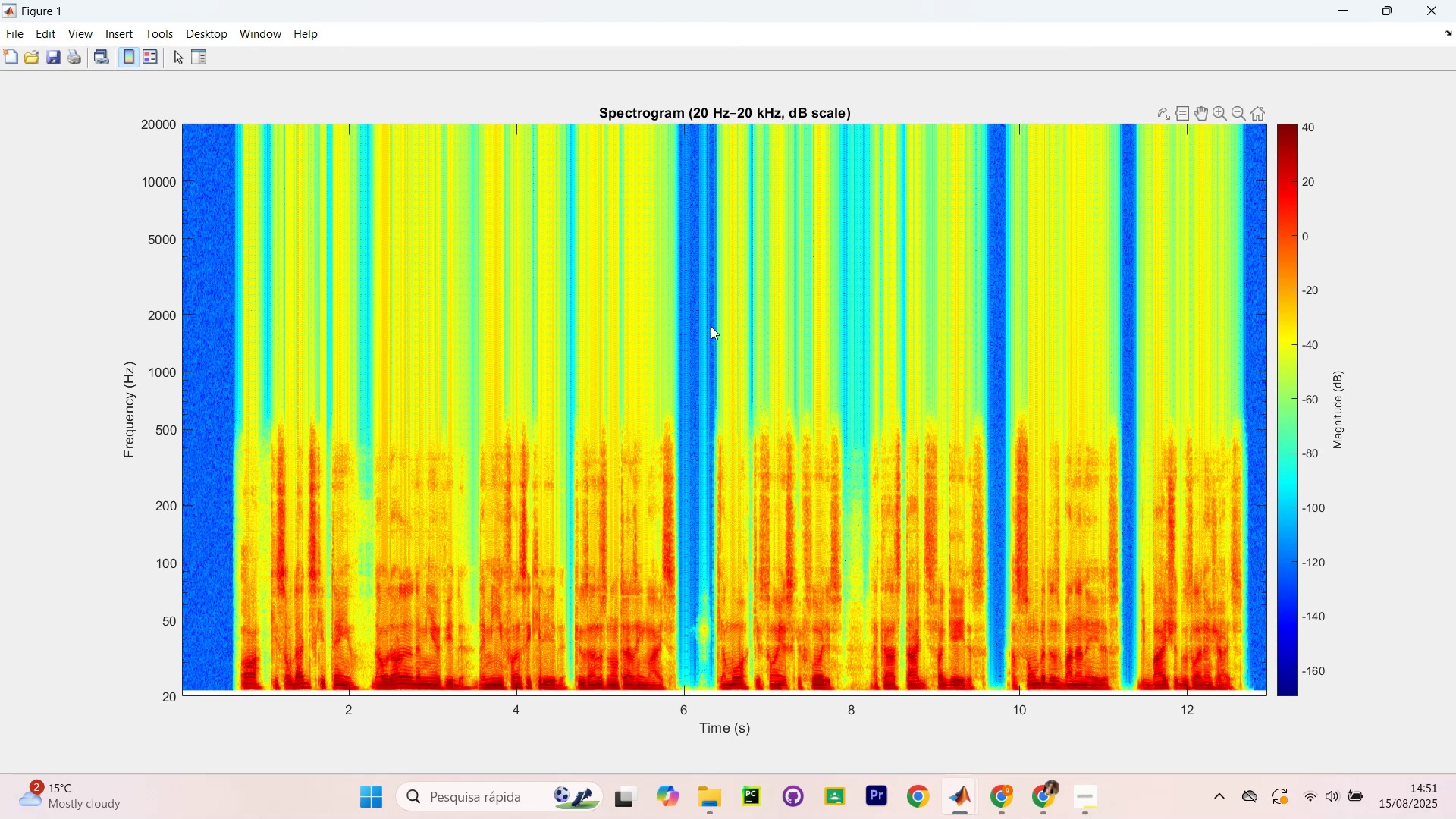 
wait(5.24)
 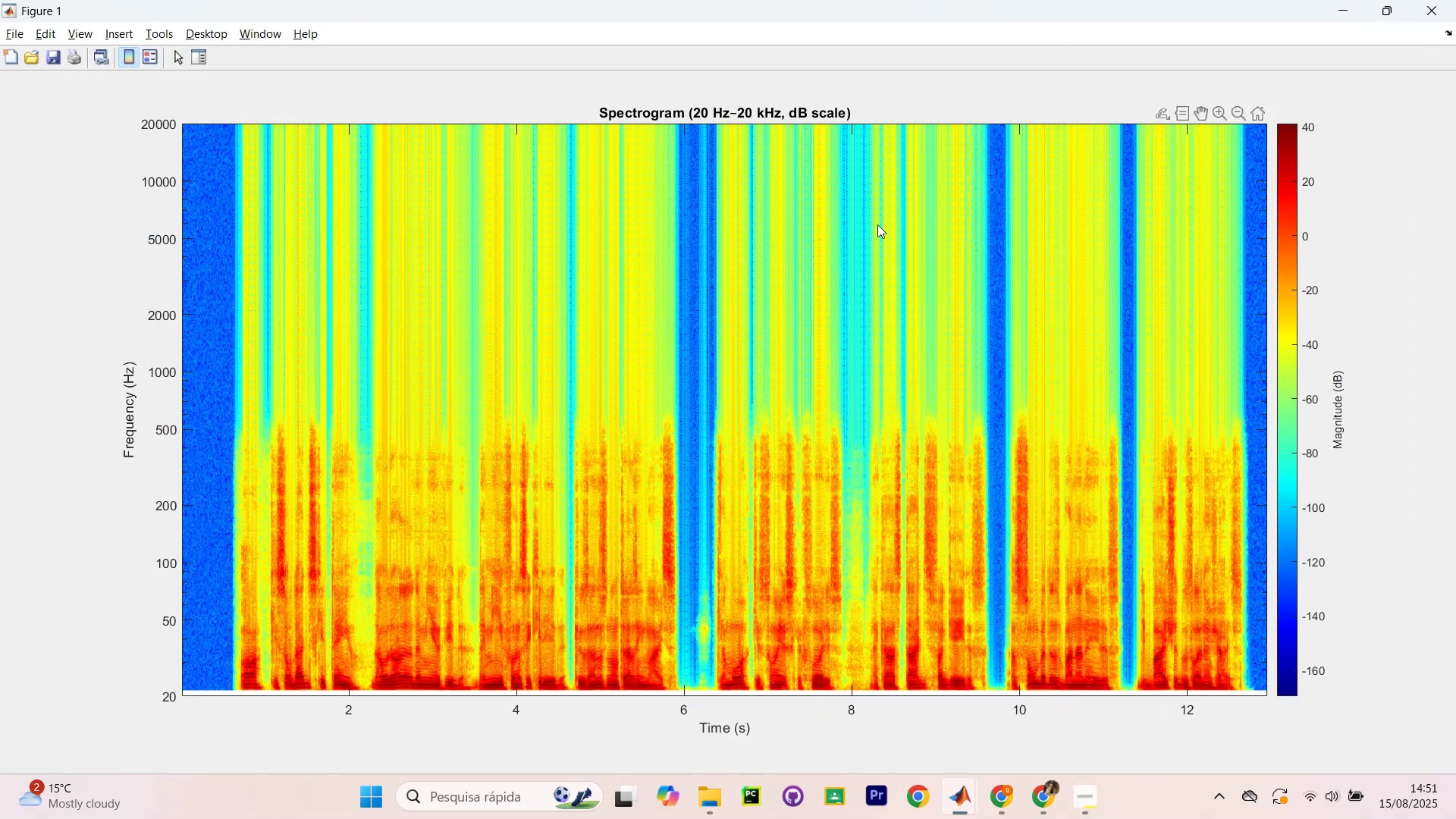 
left_click([1426, 10])
 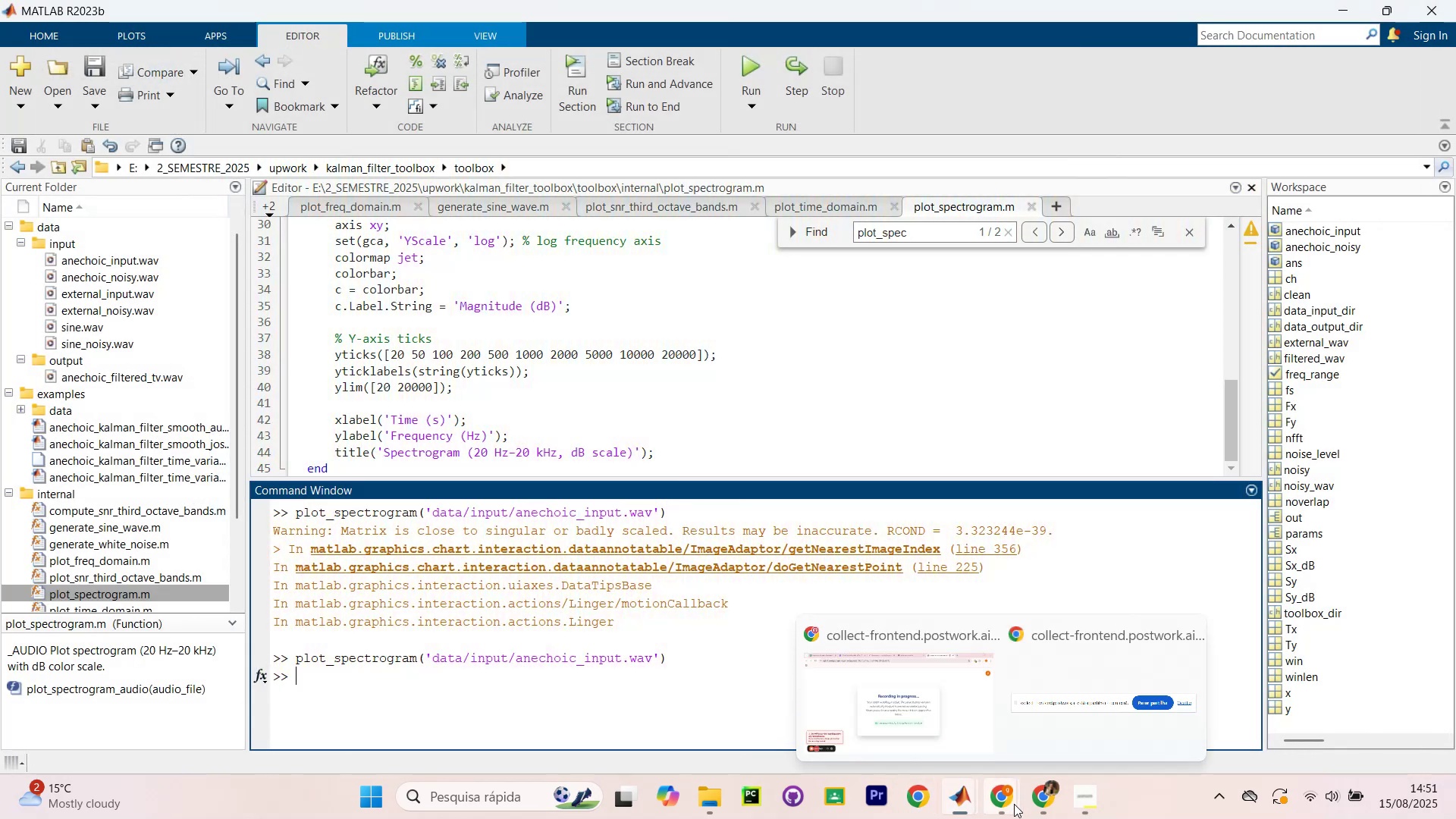 
wait(6.16)
 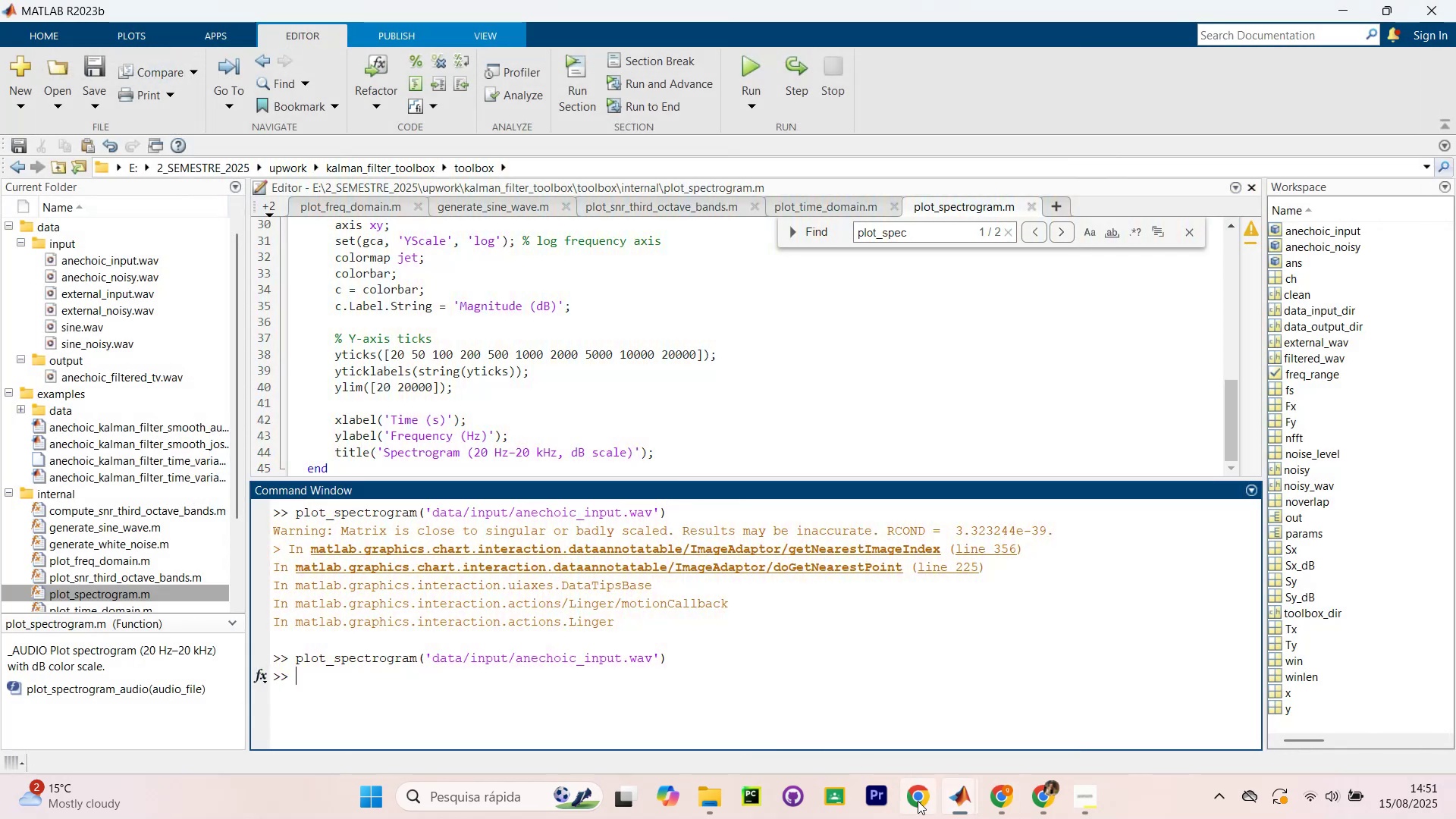 
left_click([919, 750])
 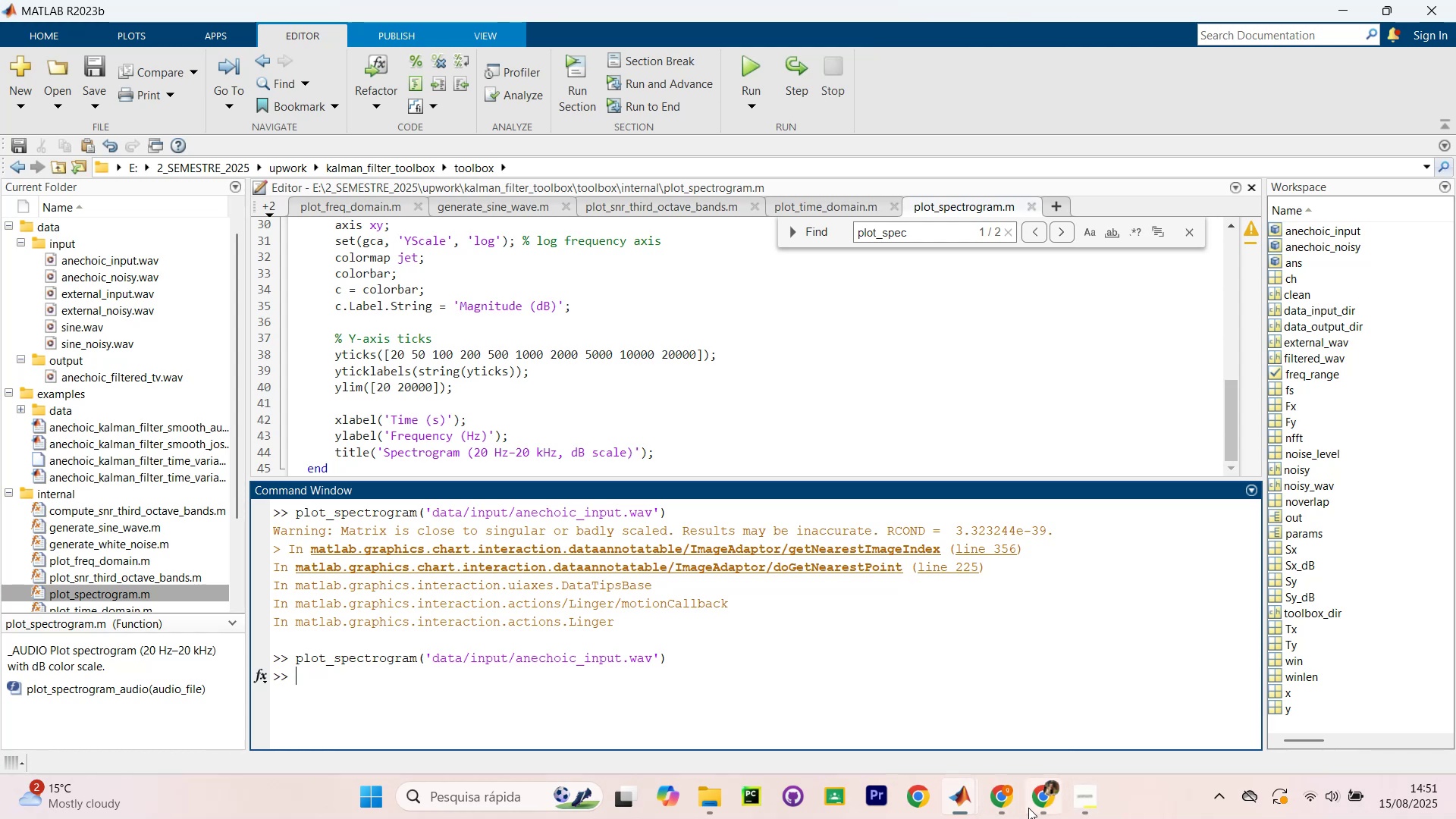 
key(ArrowUp)
 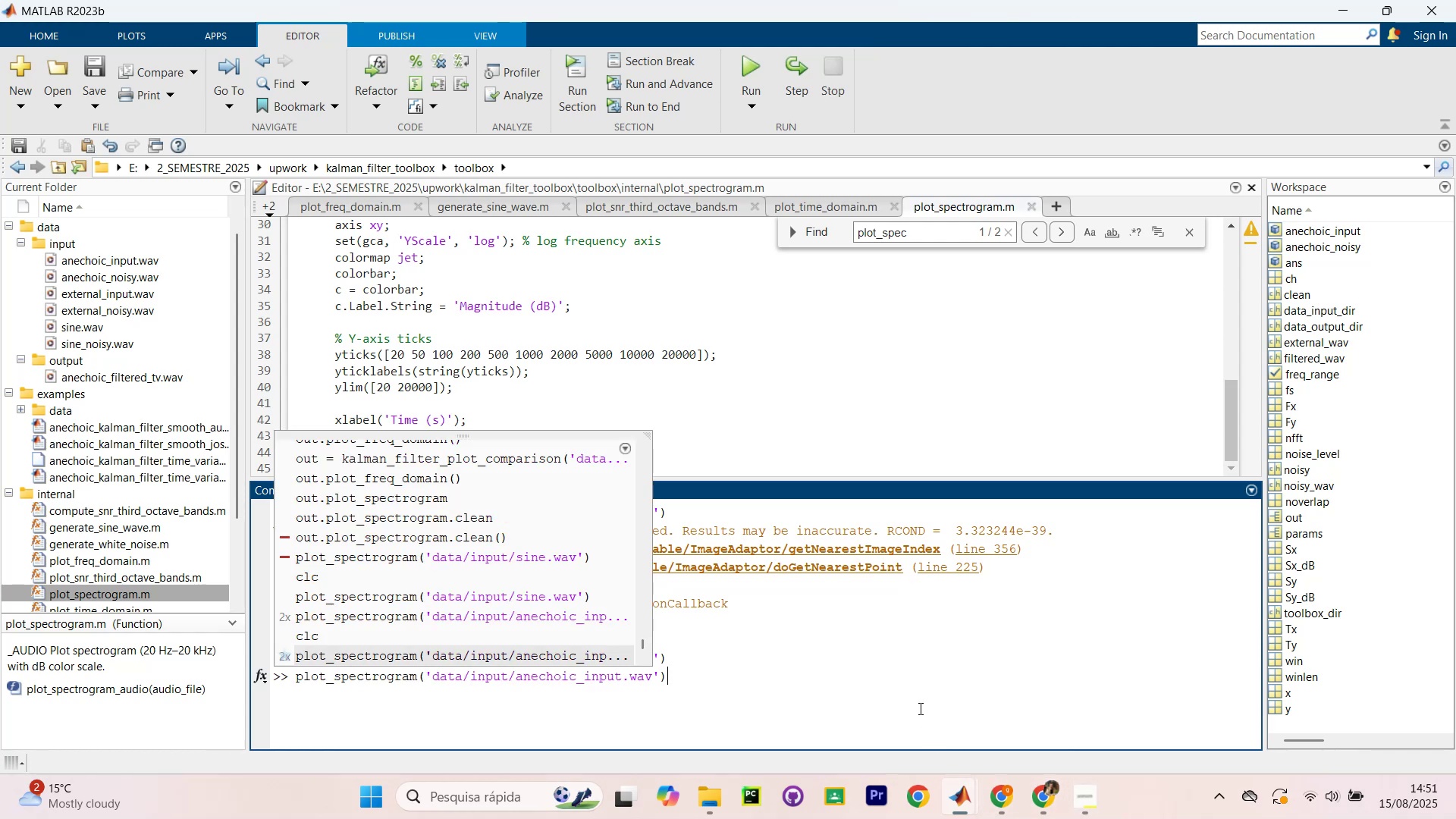 
key(Enter)
 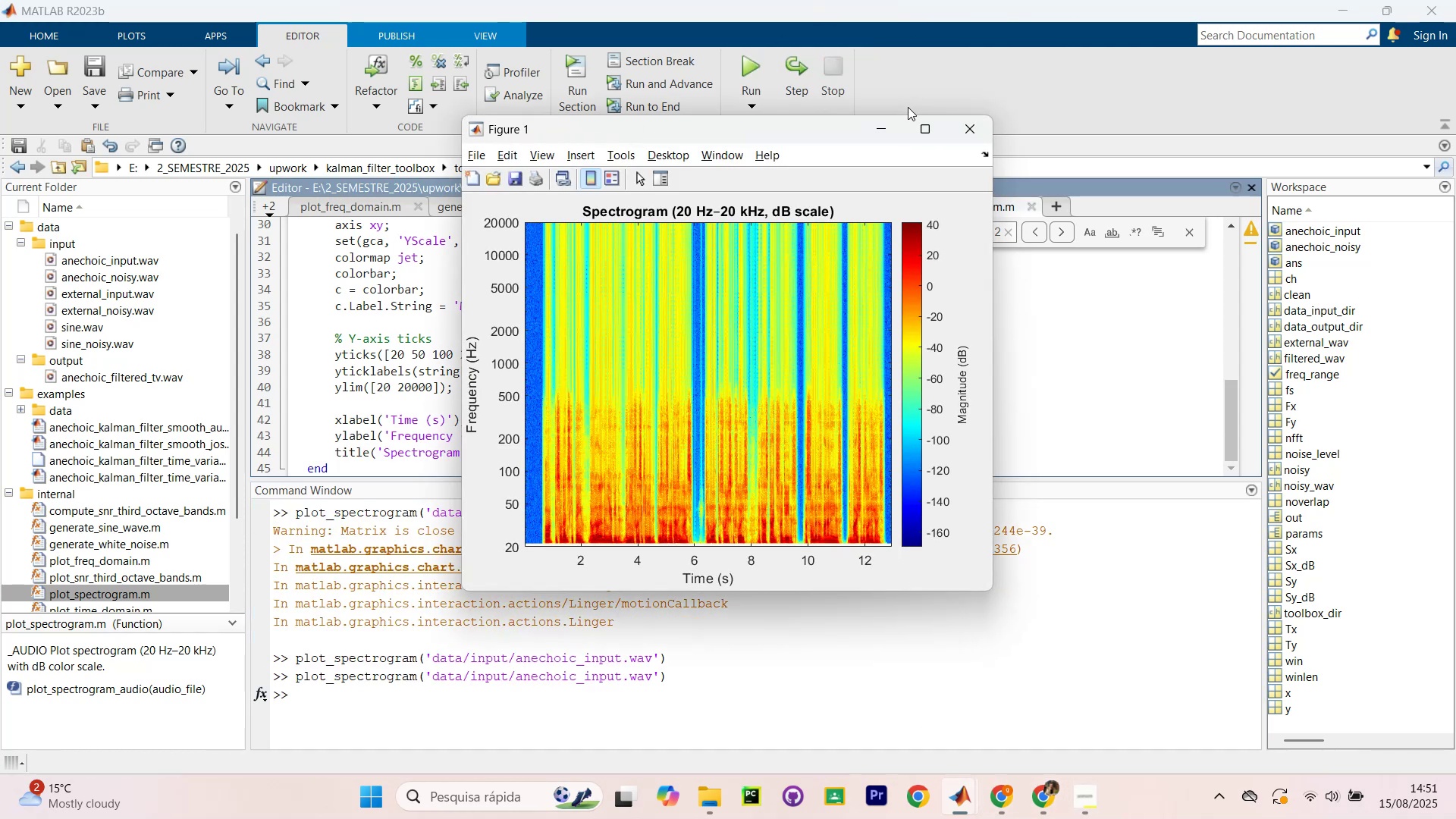 
left_click([918, 123])
 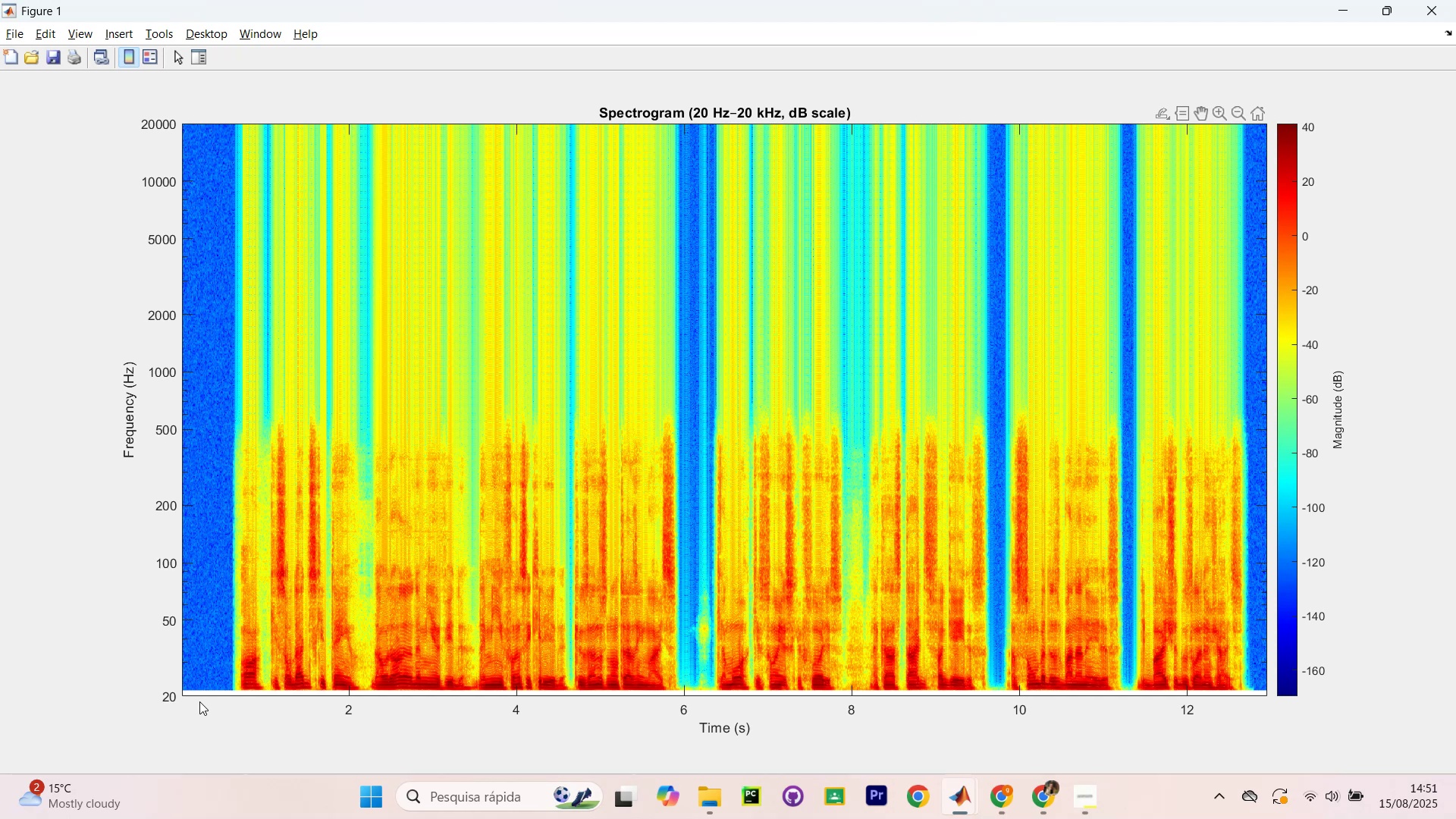 
wait(15.13)
 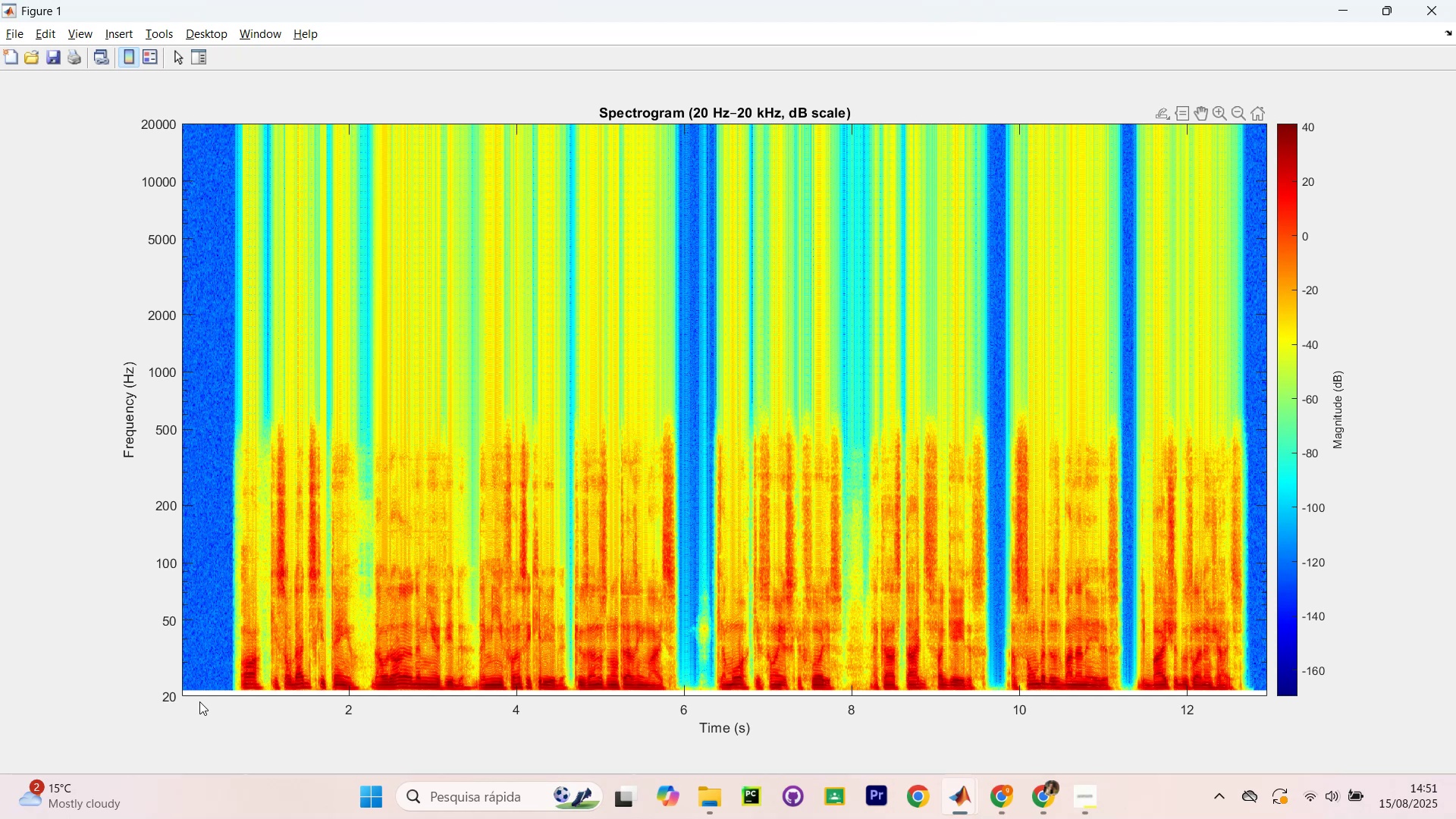 
left_click([1443, 2])
 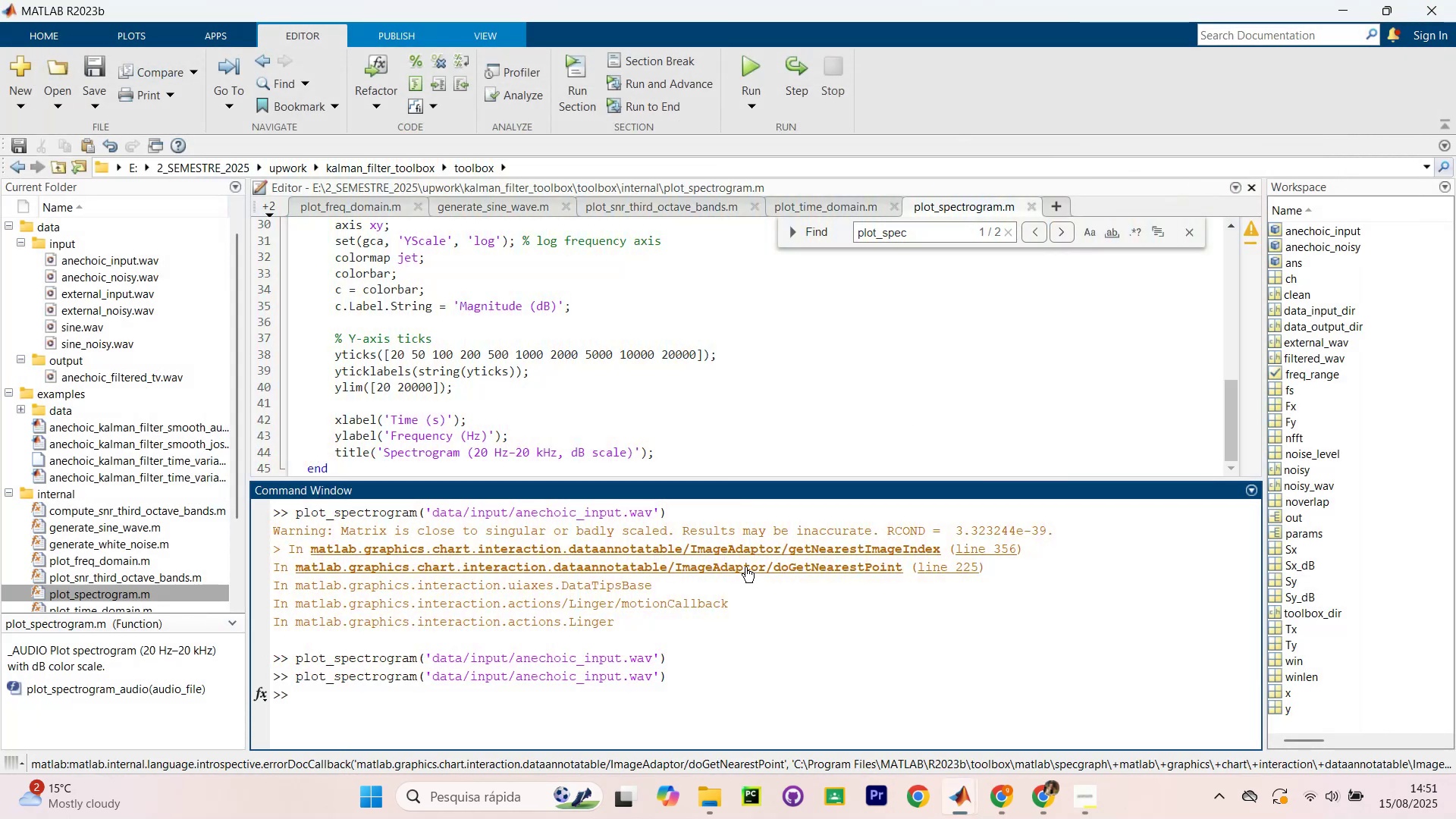 
key(ArrowUp)
 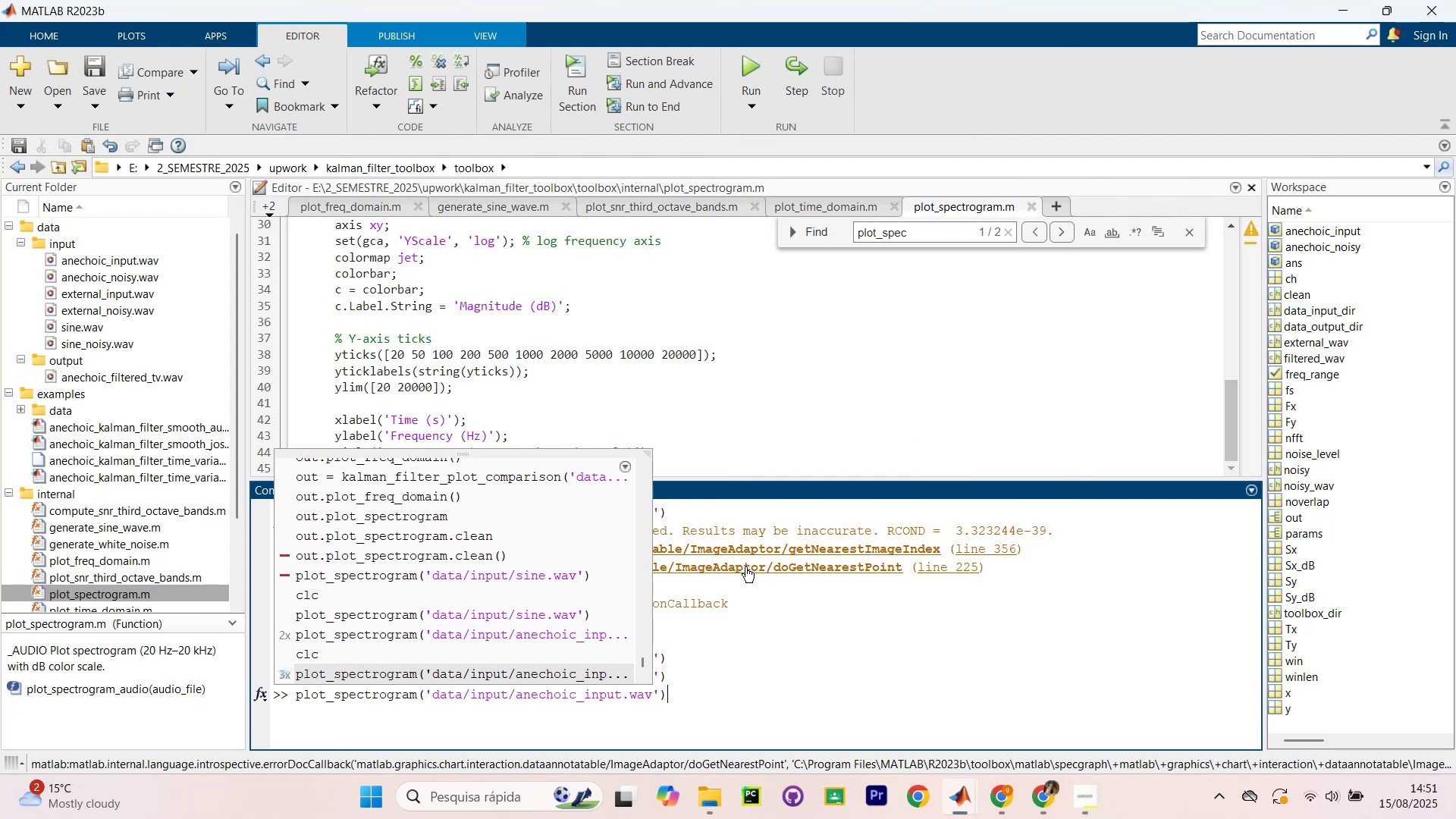 
key(ArrowLeft)
 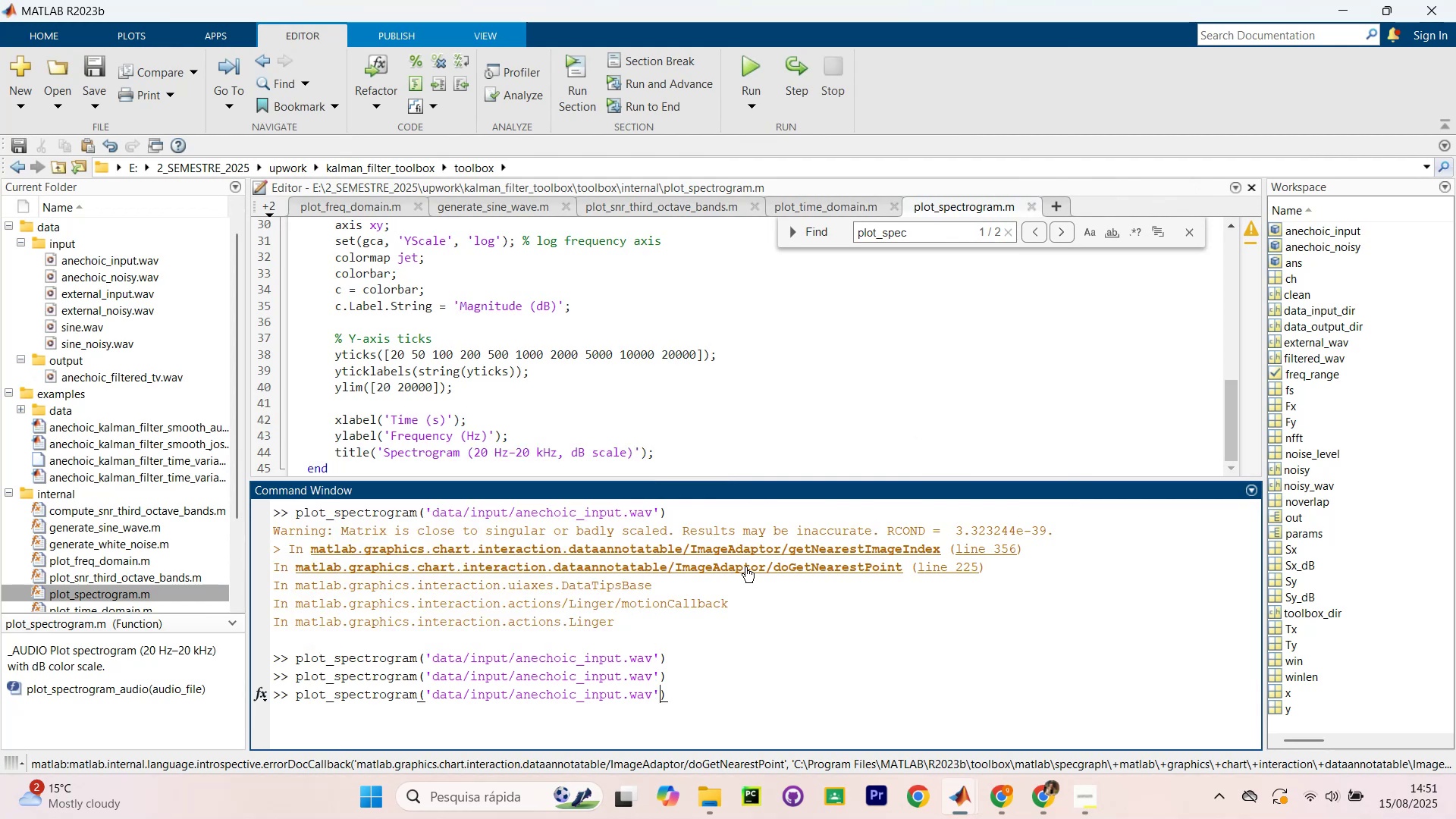 
key(ArrowLeft)
 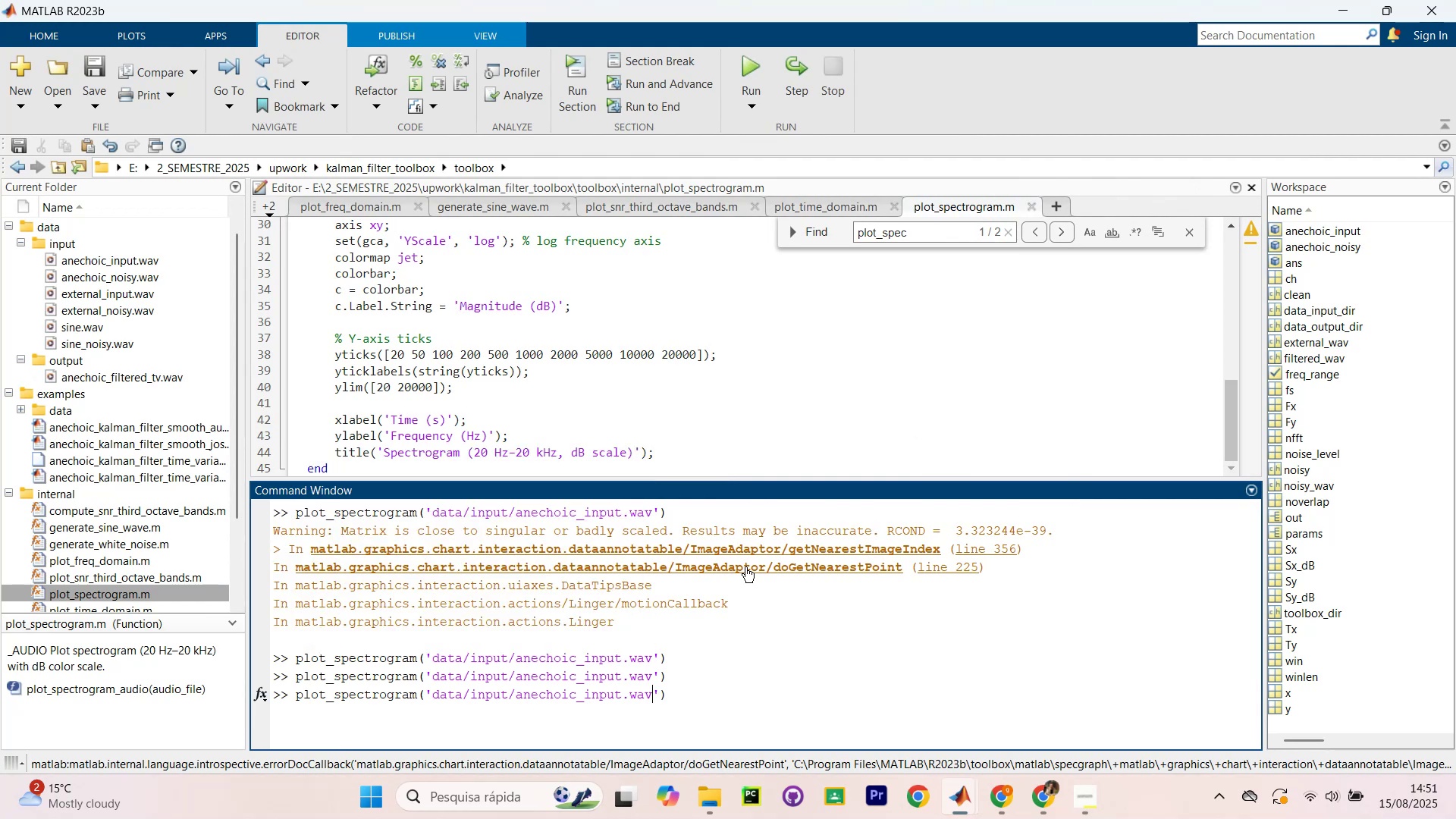 
key(ArrowLeft)
 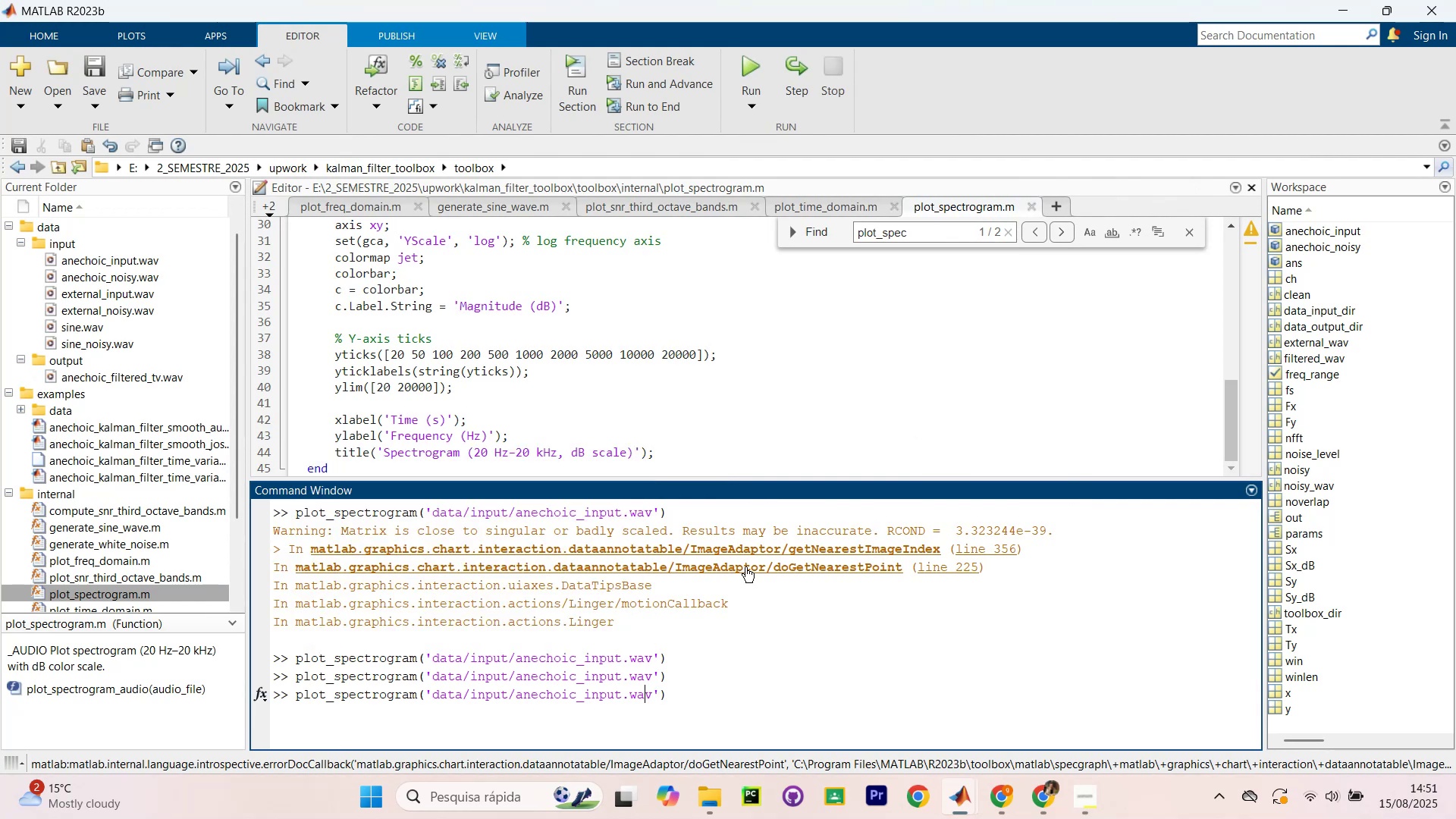 
key(ArrowLeft)
 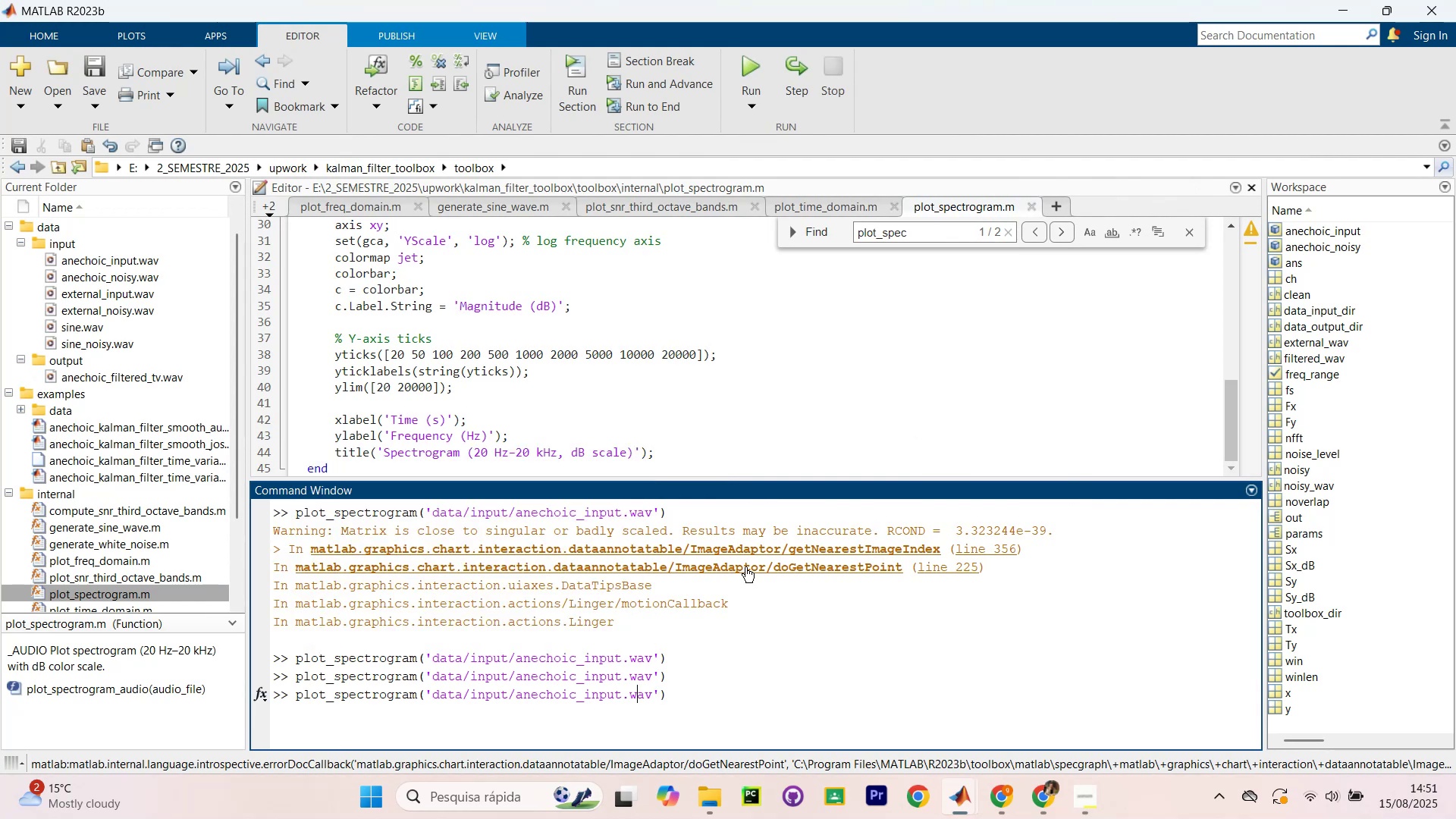 
key(ArrowLeft)
 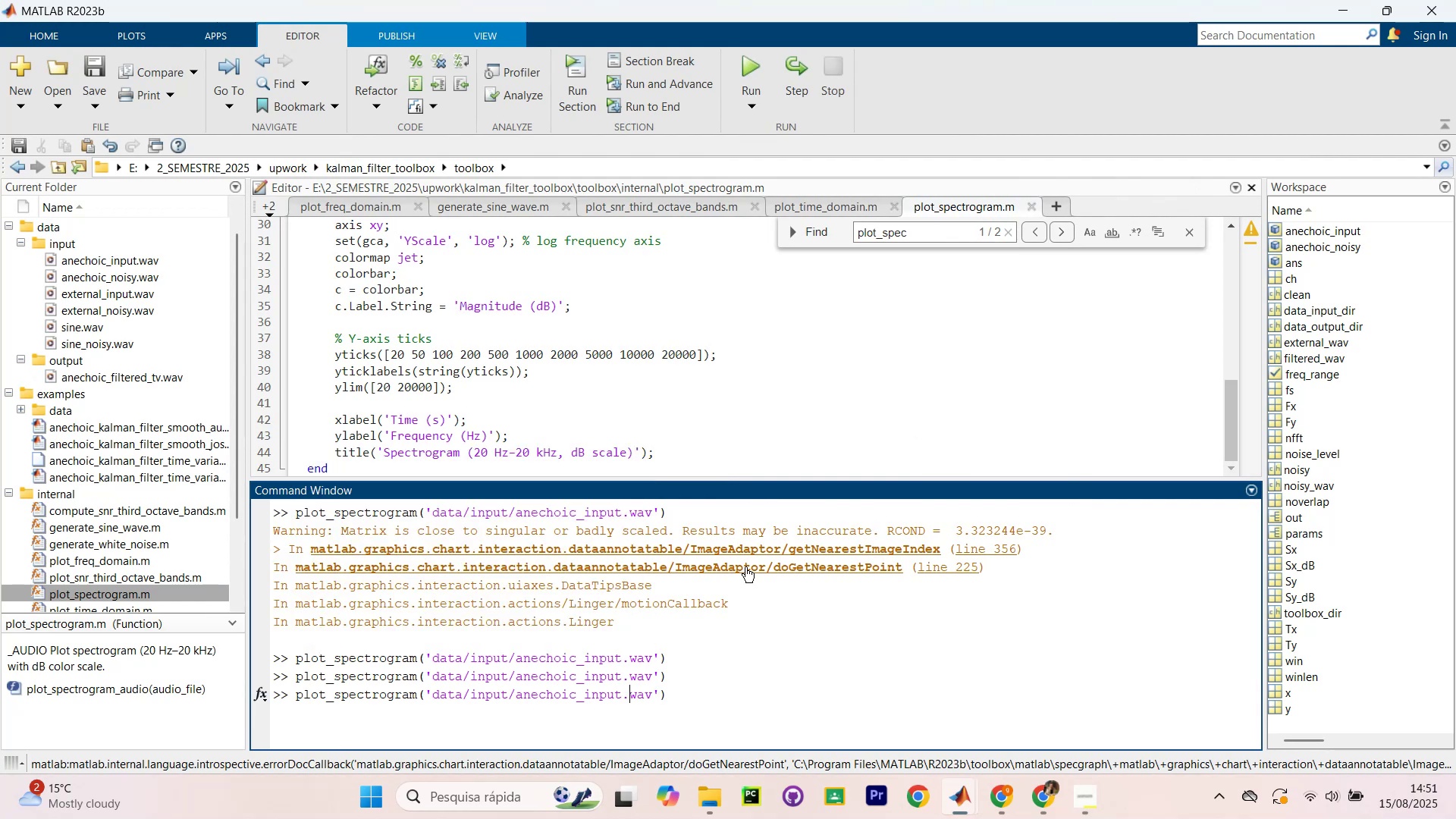 
key(ArrowLeft)
 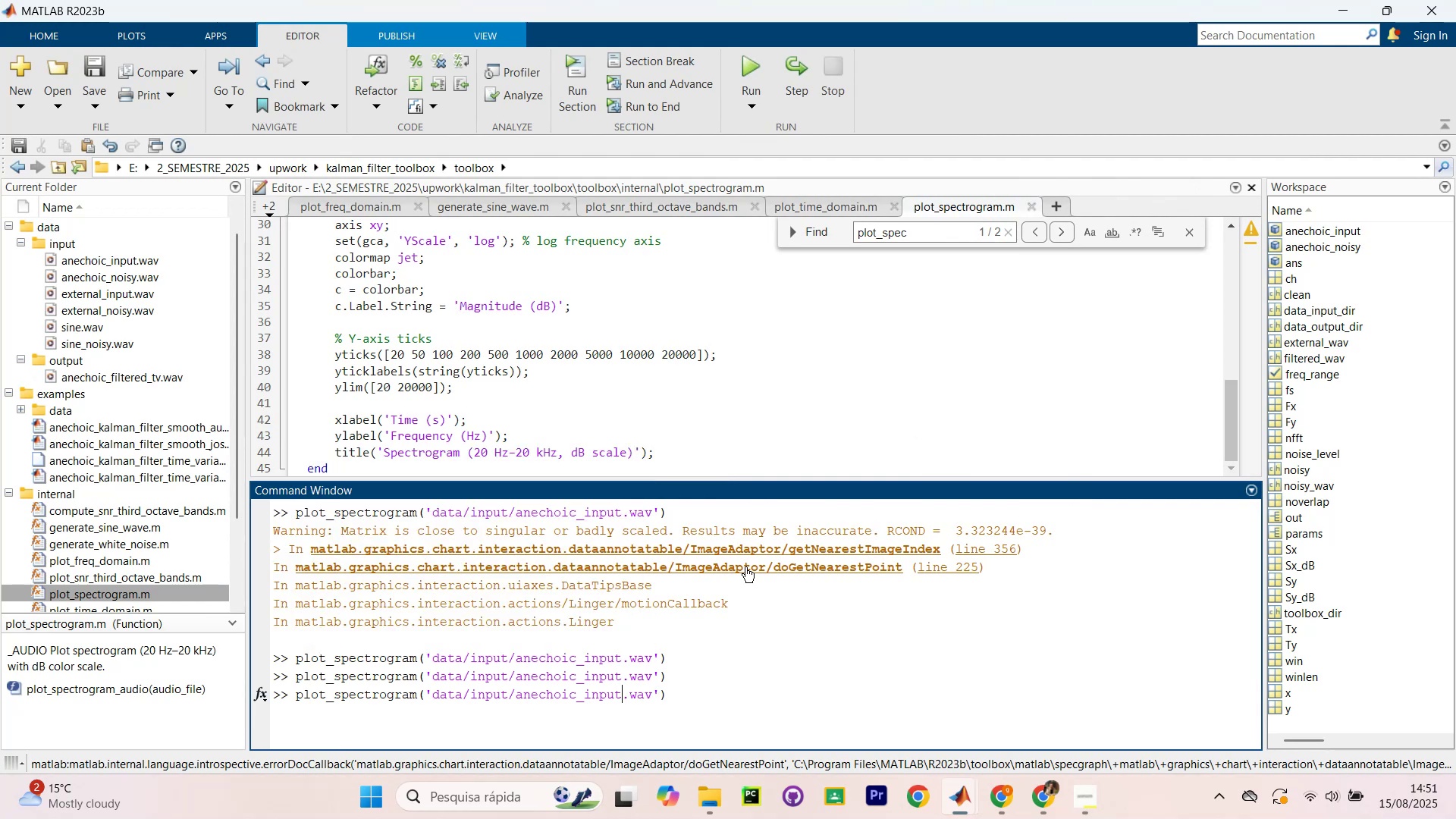 
hold_key(key=Backspace, duration=1.12)
 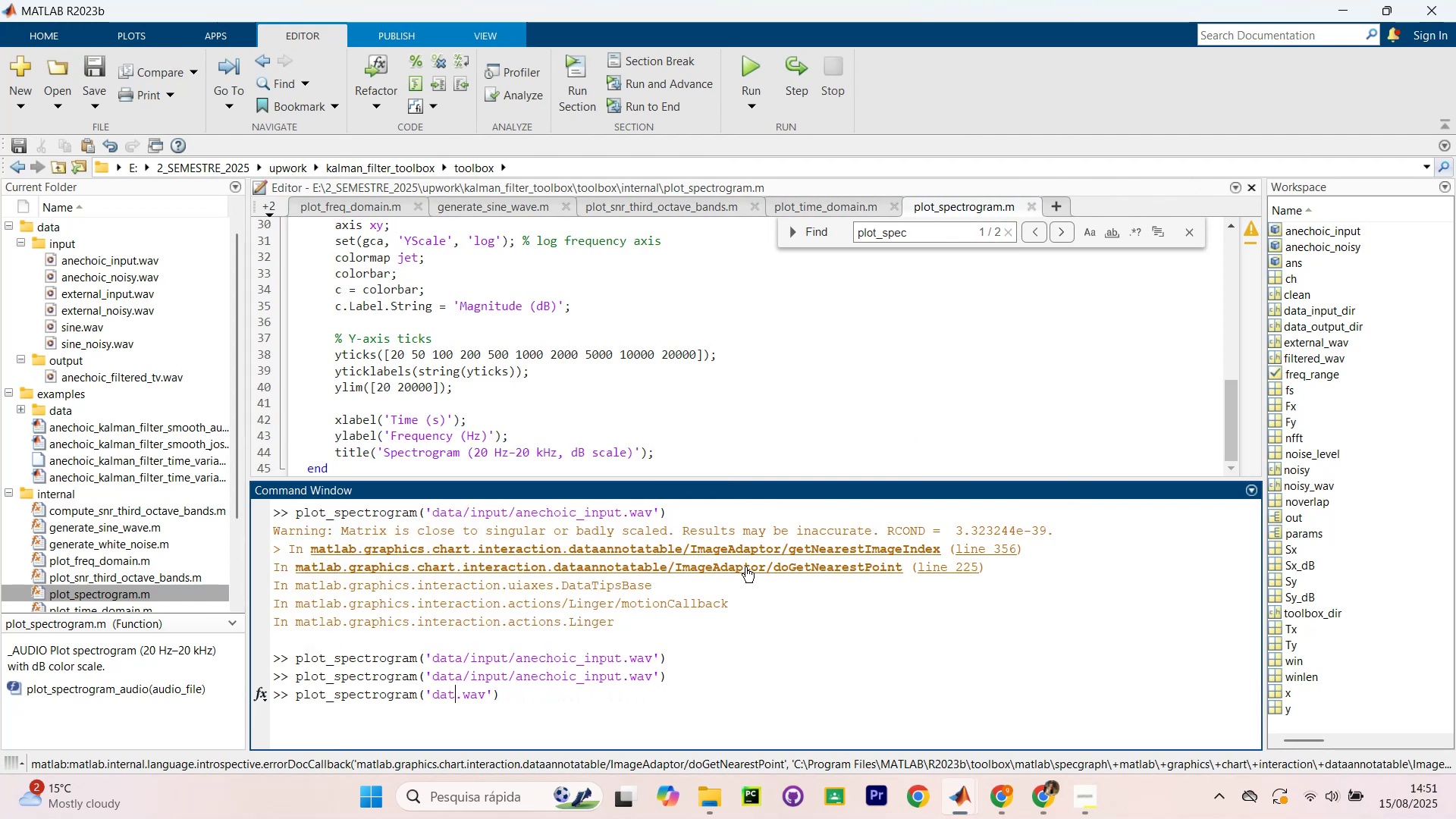 
key(Backspace)
key(Backspace)
key(Backspace)
type(sine)
 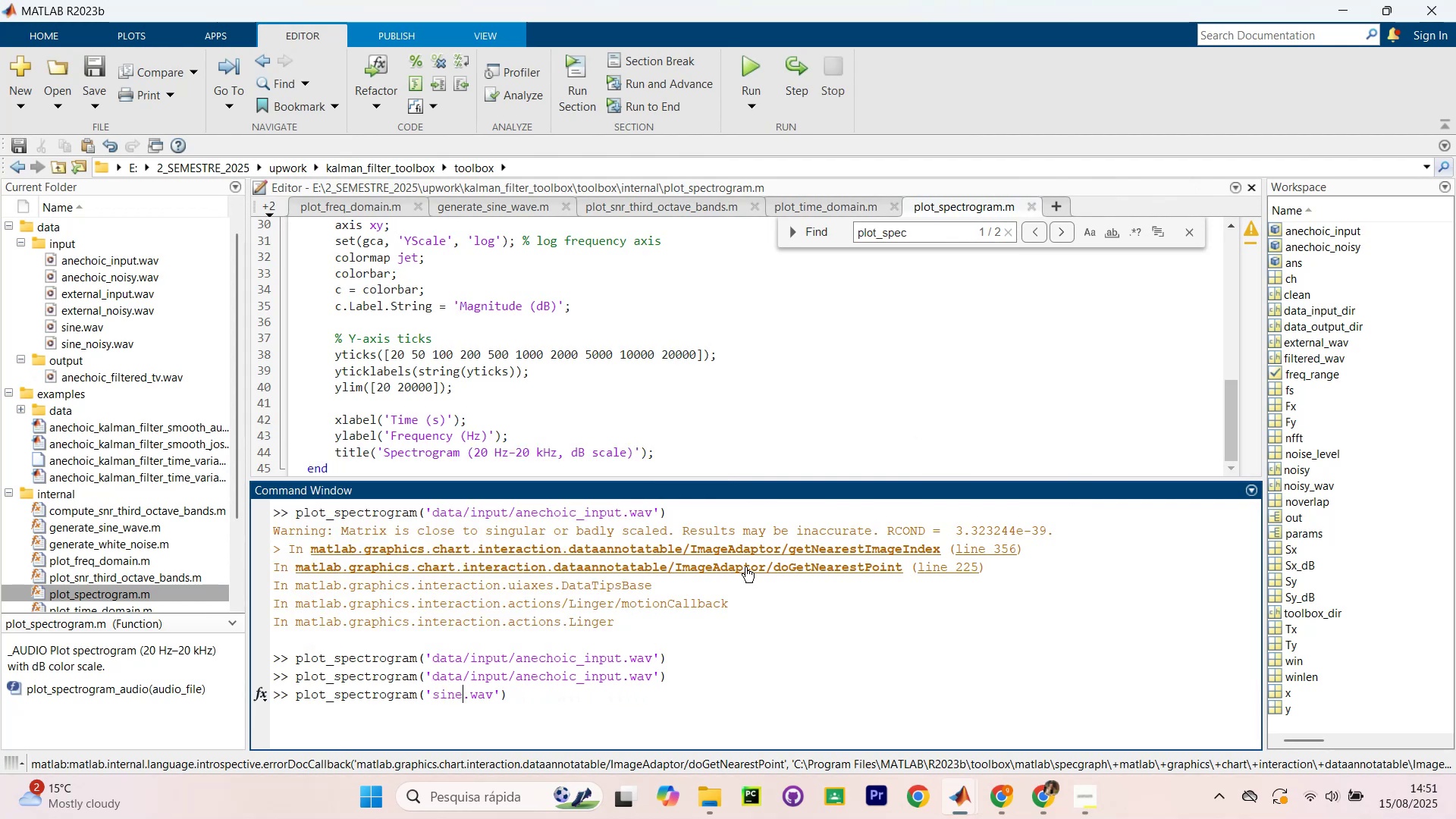 
key(Enter)
 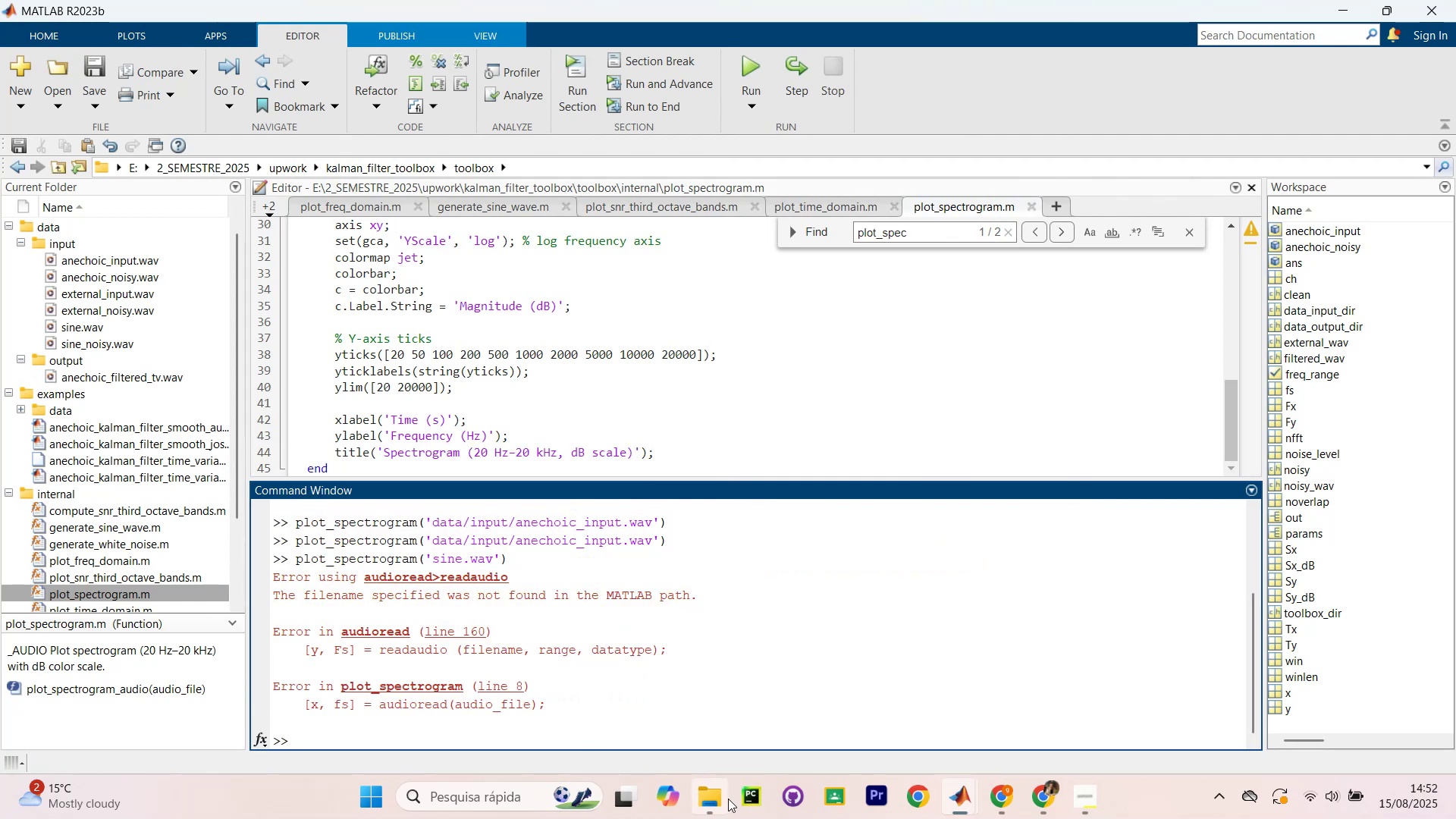 
mouse_move([701, 726])
 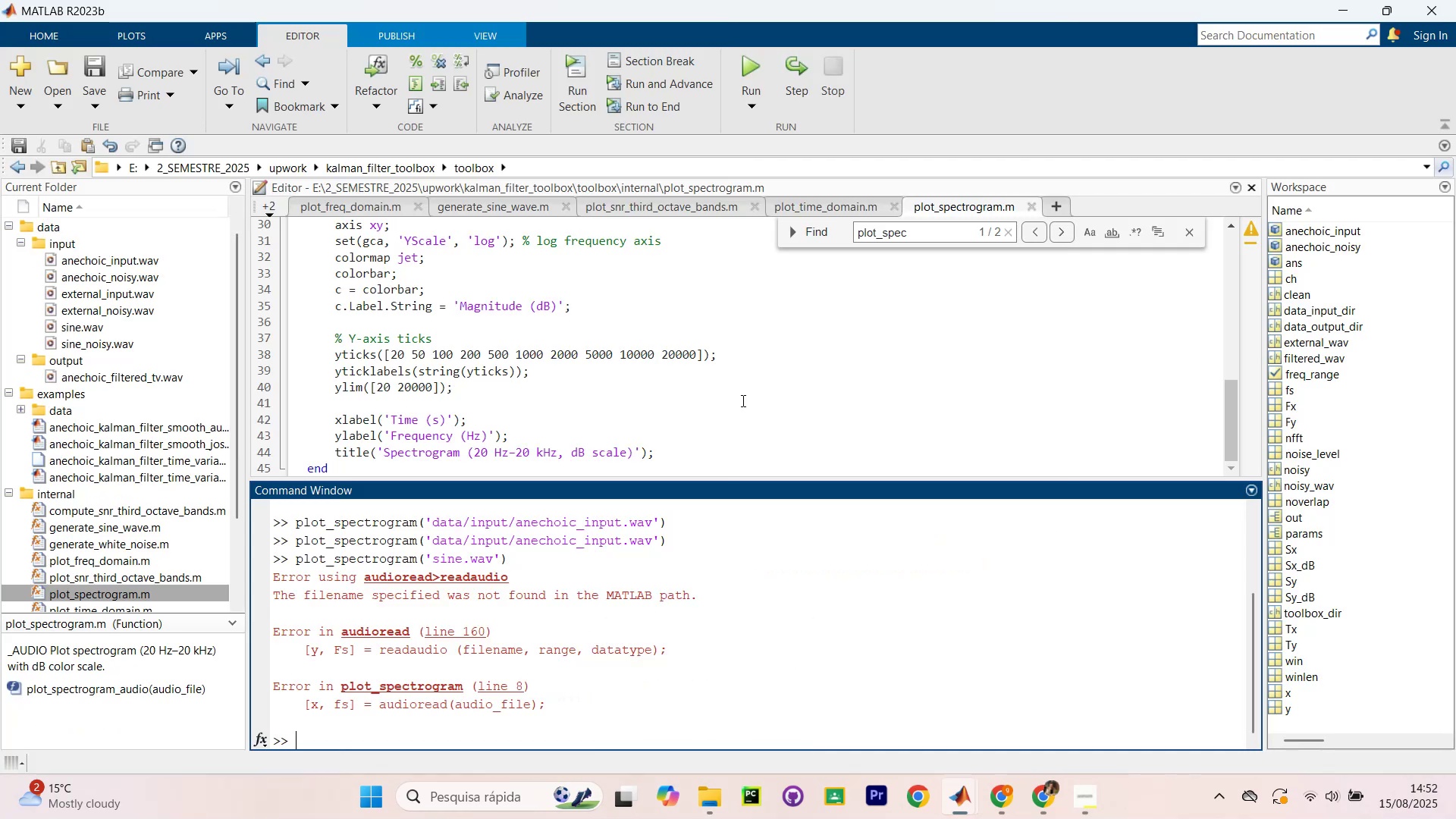 
type(plot_specr)
key(Backspace)
type(trogram())
 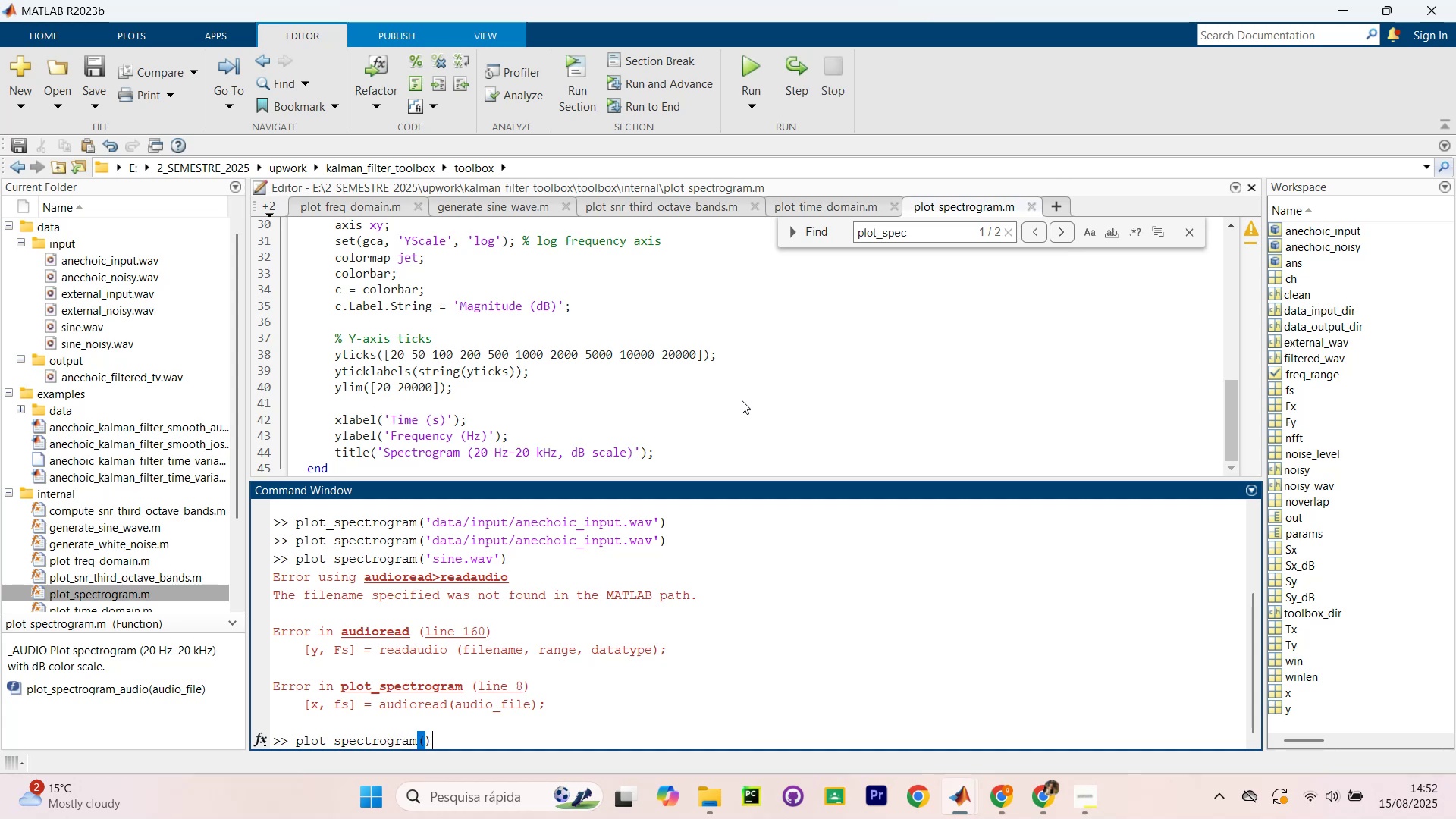 
key(ArrowLeft)
 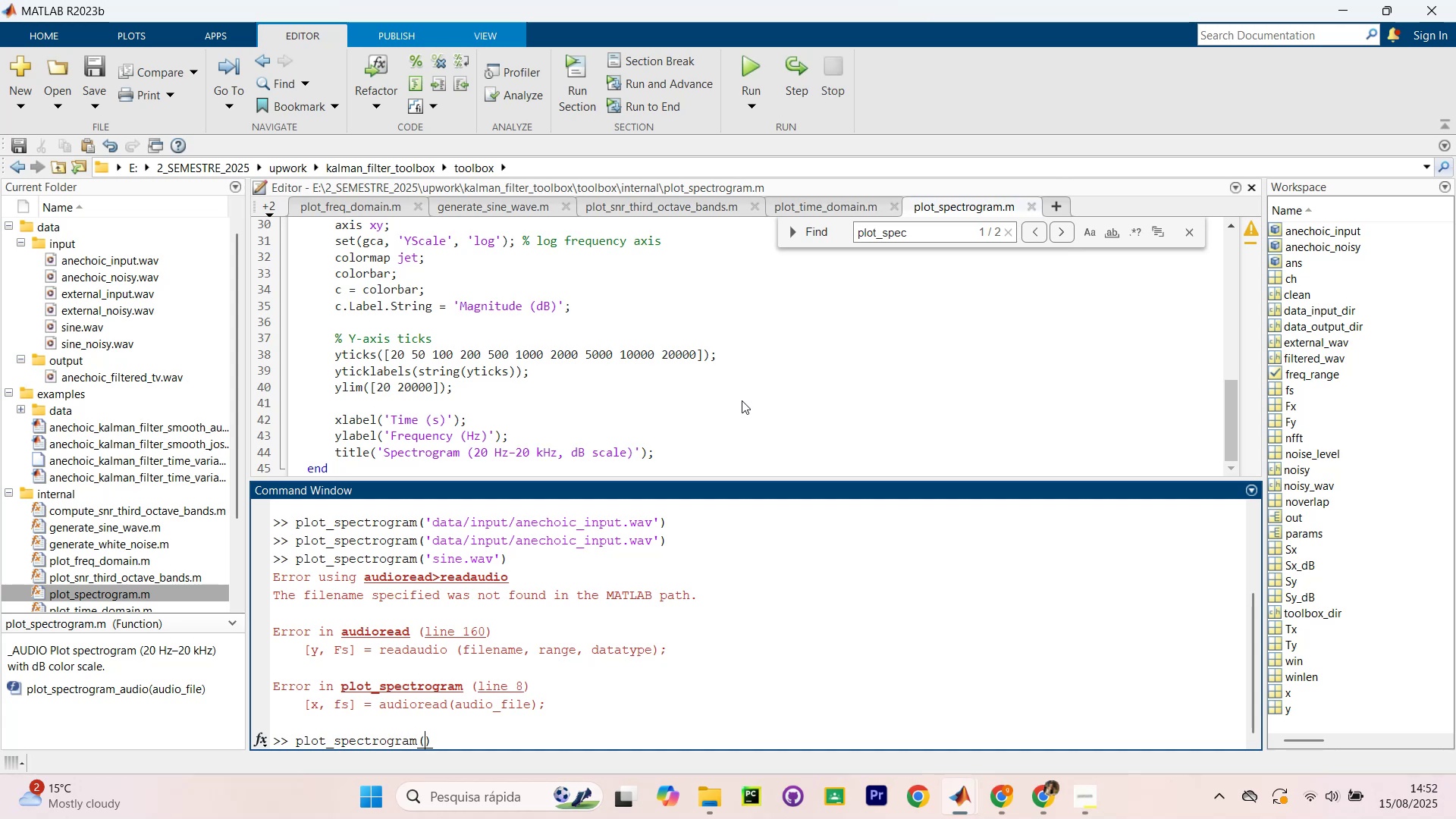 
type(`data/in)
key(Backspace)
key(Backspace)
key(Backspace)
 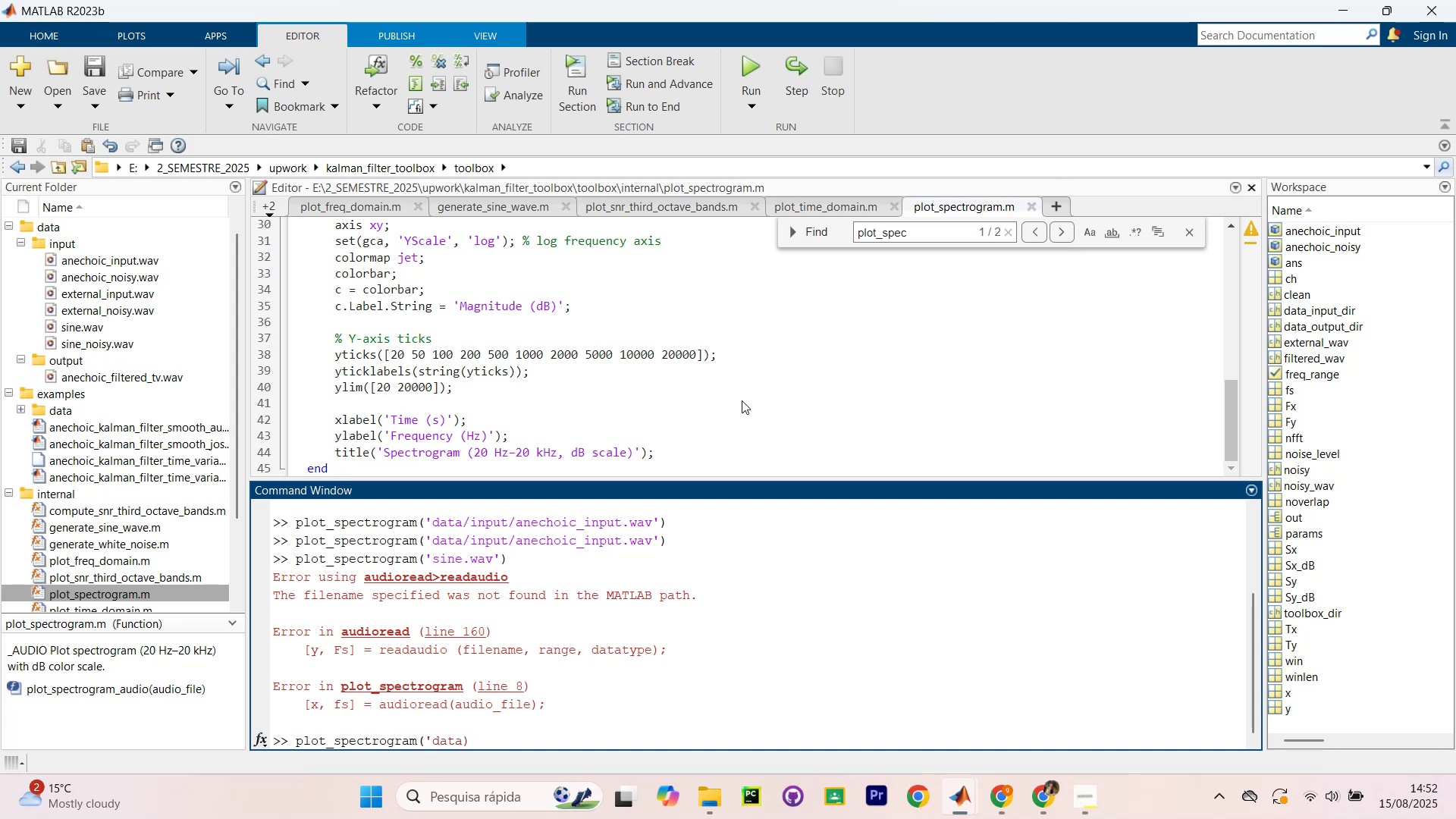 
key(Unknown)
 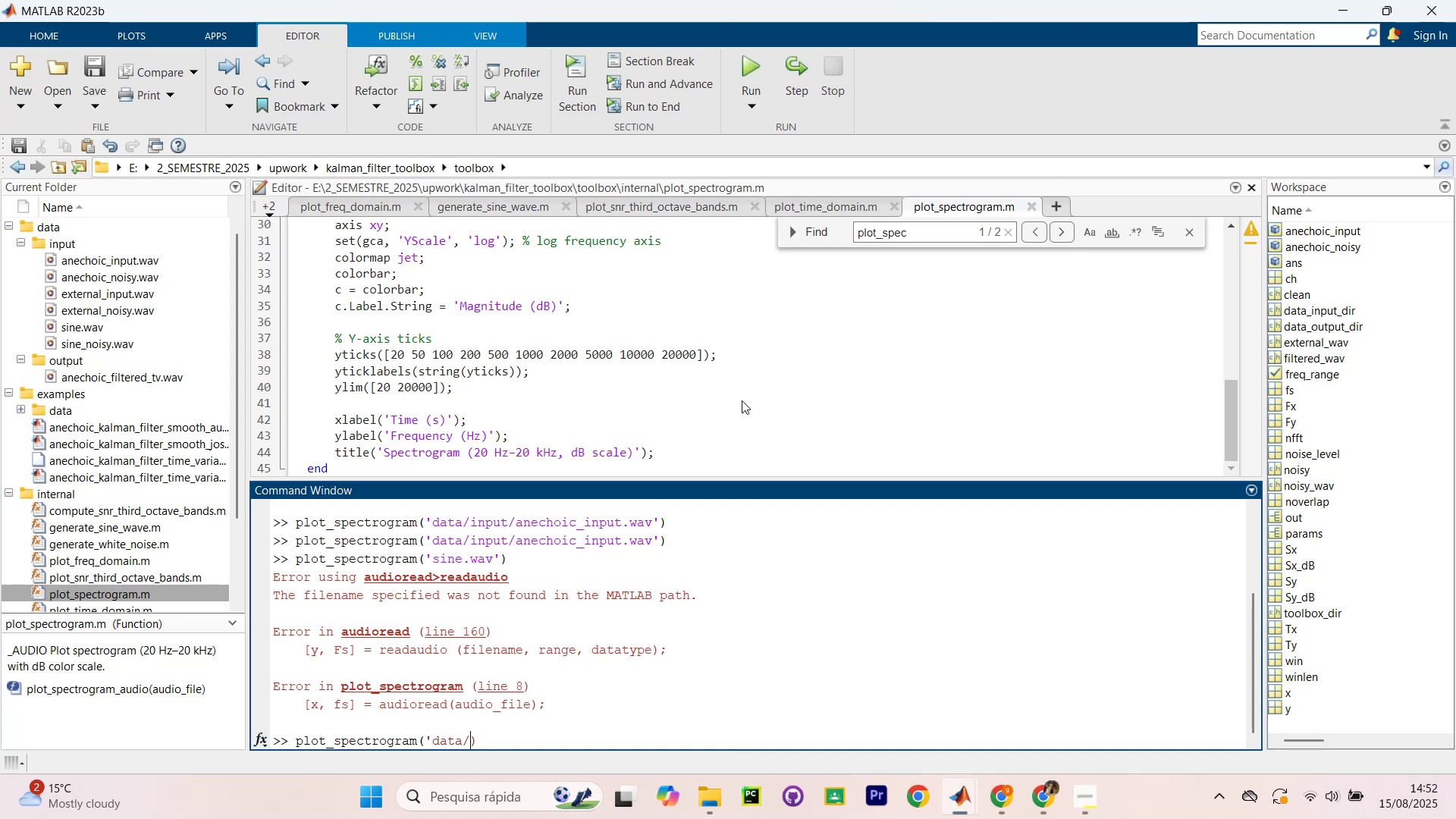 
type(input)
 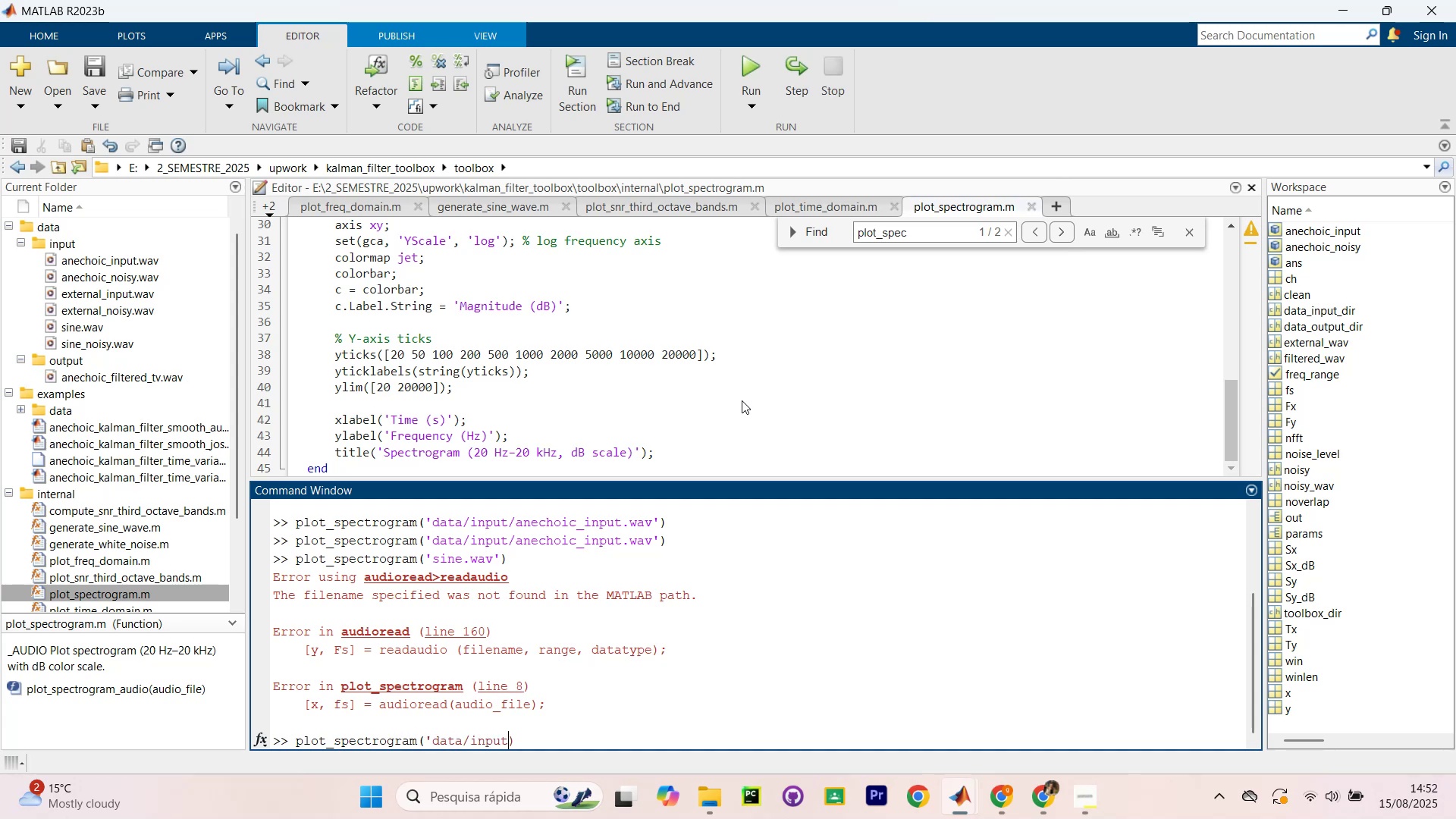 
key(Unknown)
 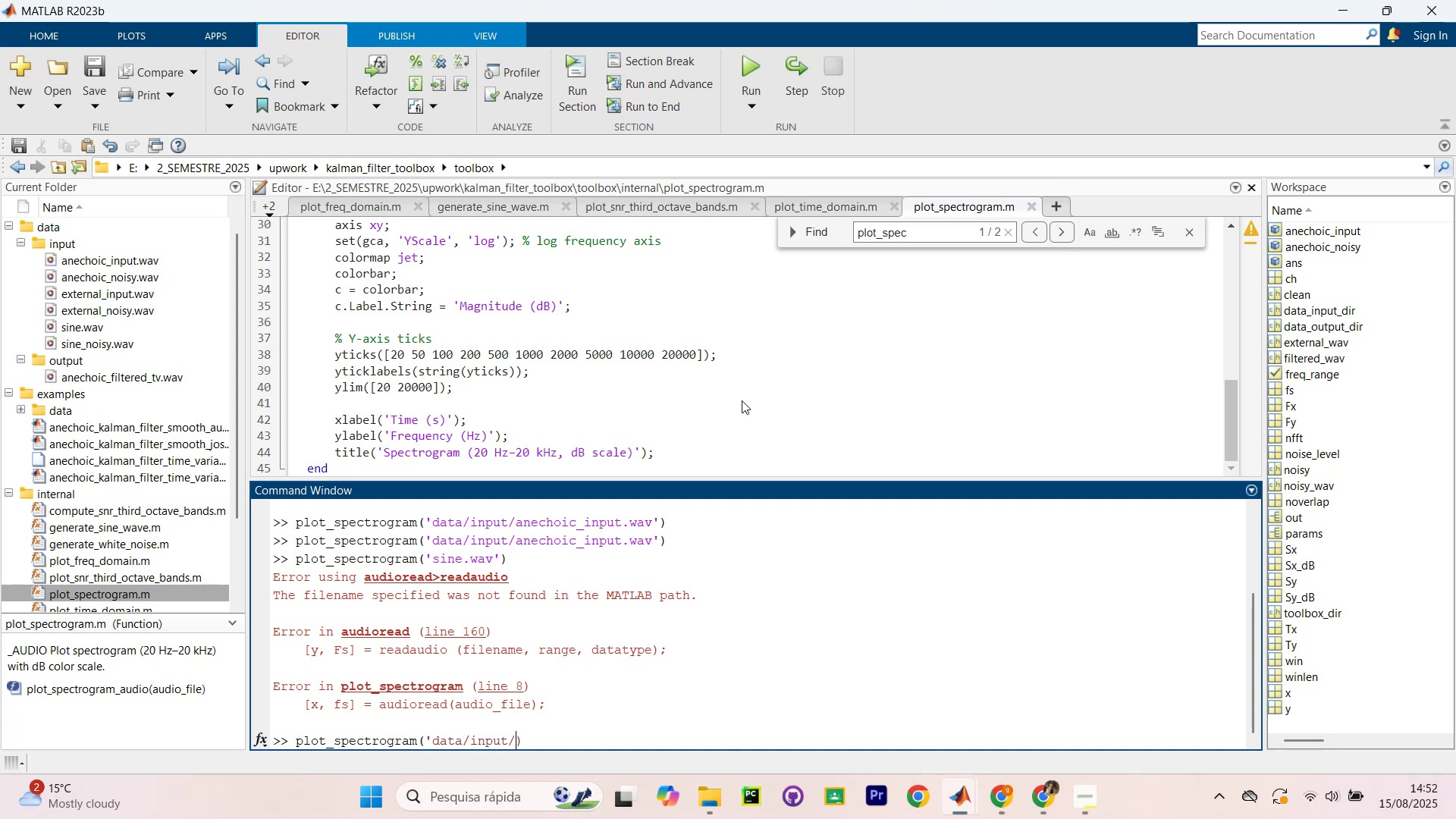 
type(an)
key(Backspace)
key(Backspace)
type(sine.wav`)
 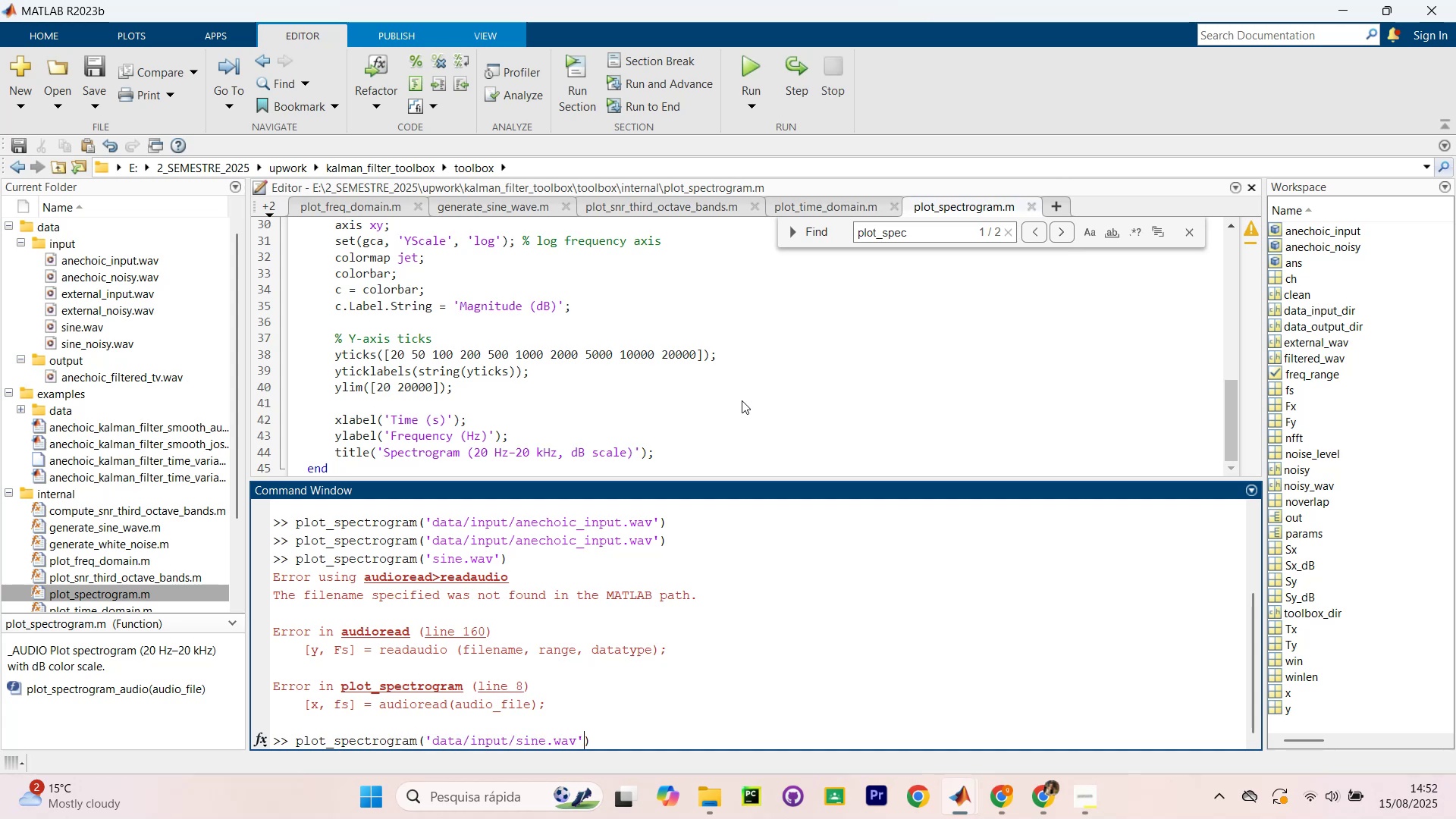 
key(Enter)
 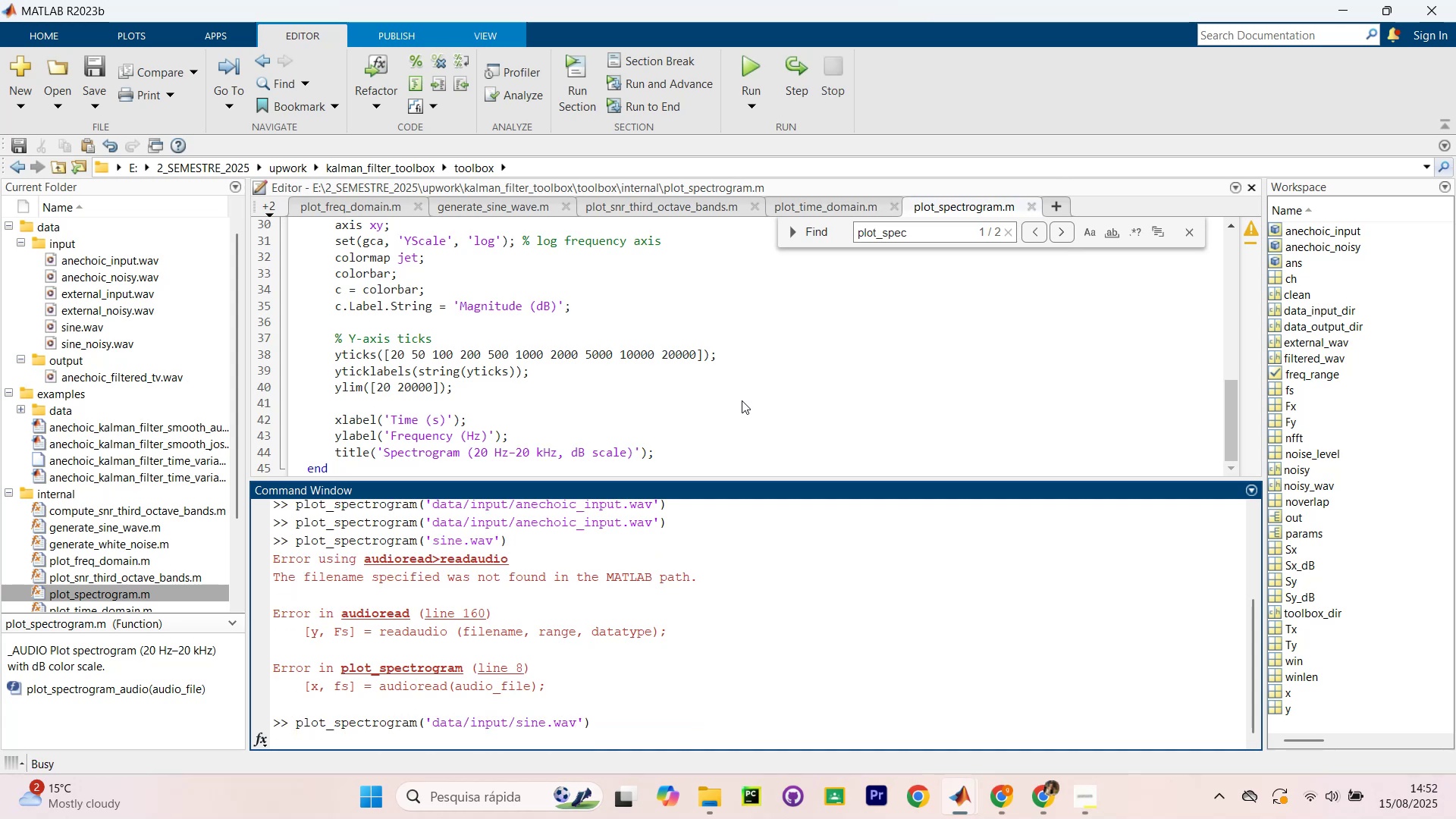 
key(Enter)
 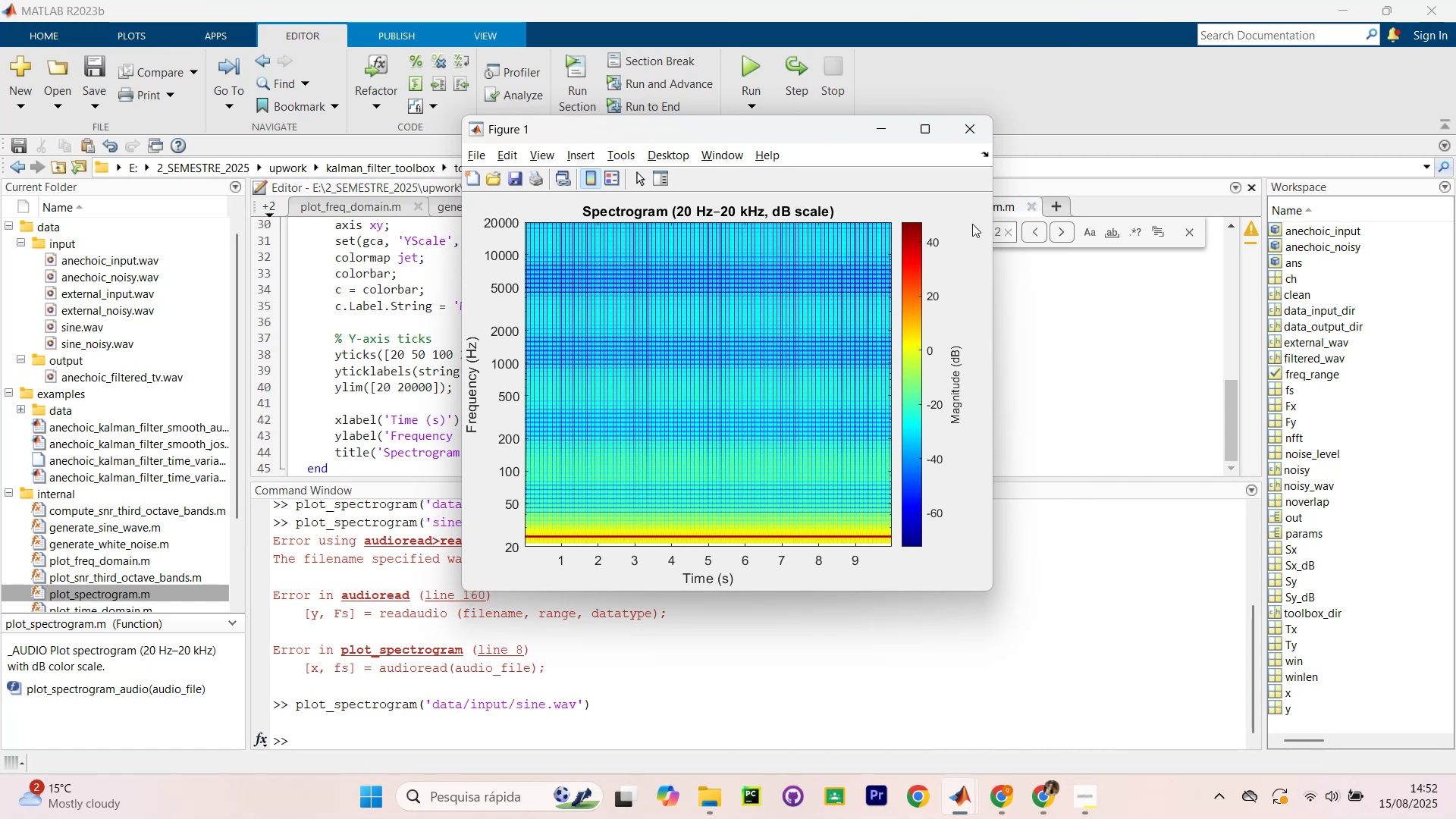 
left_click([926, 132])
 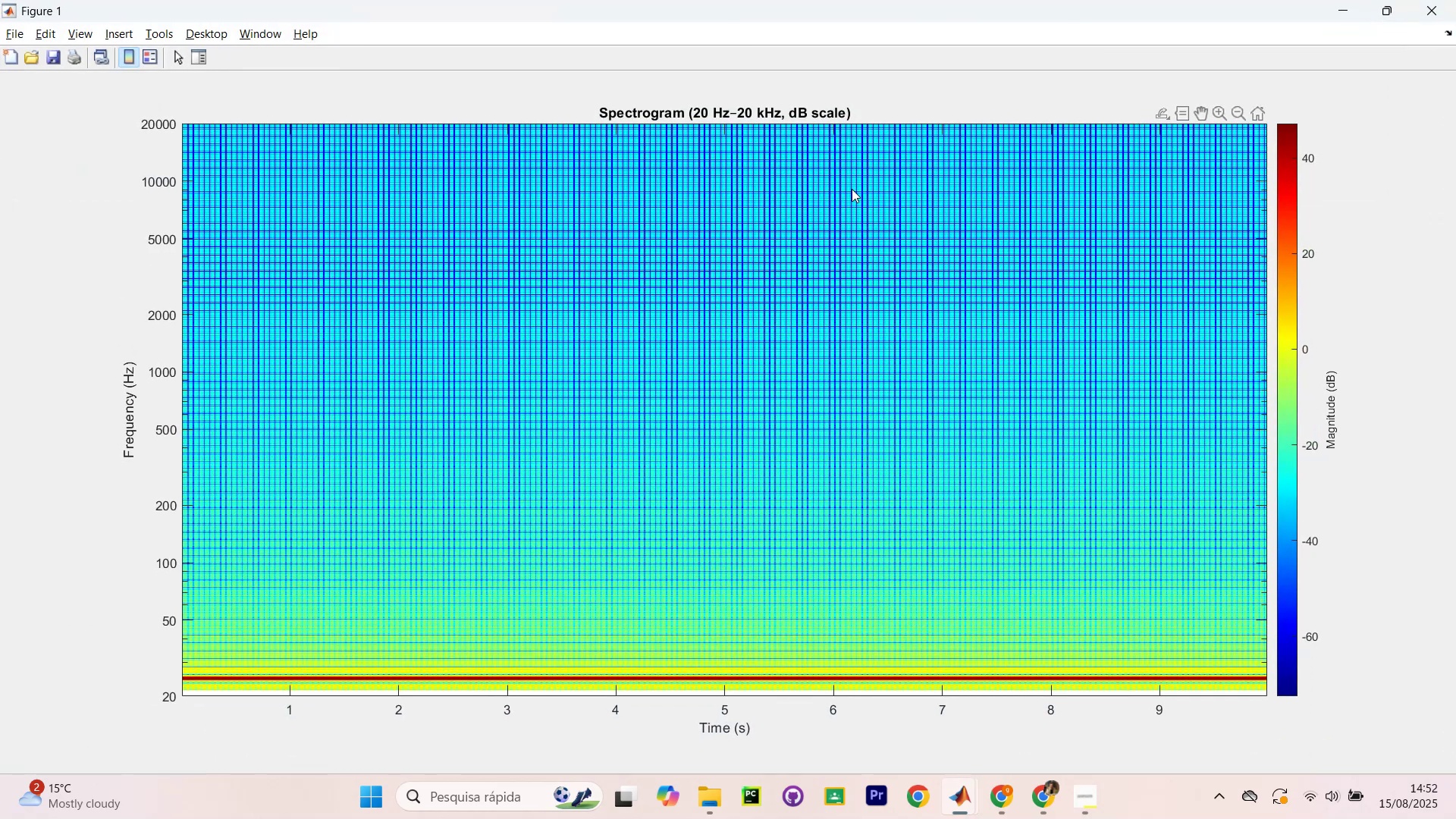 
wait(10.46)
 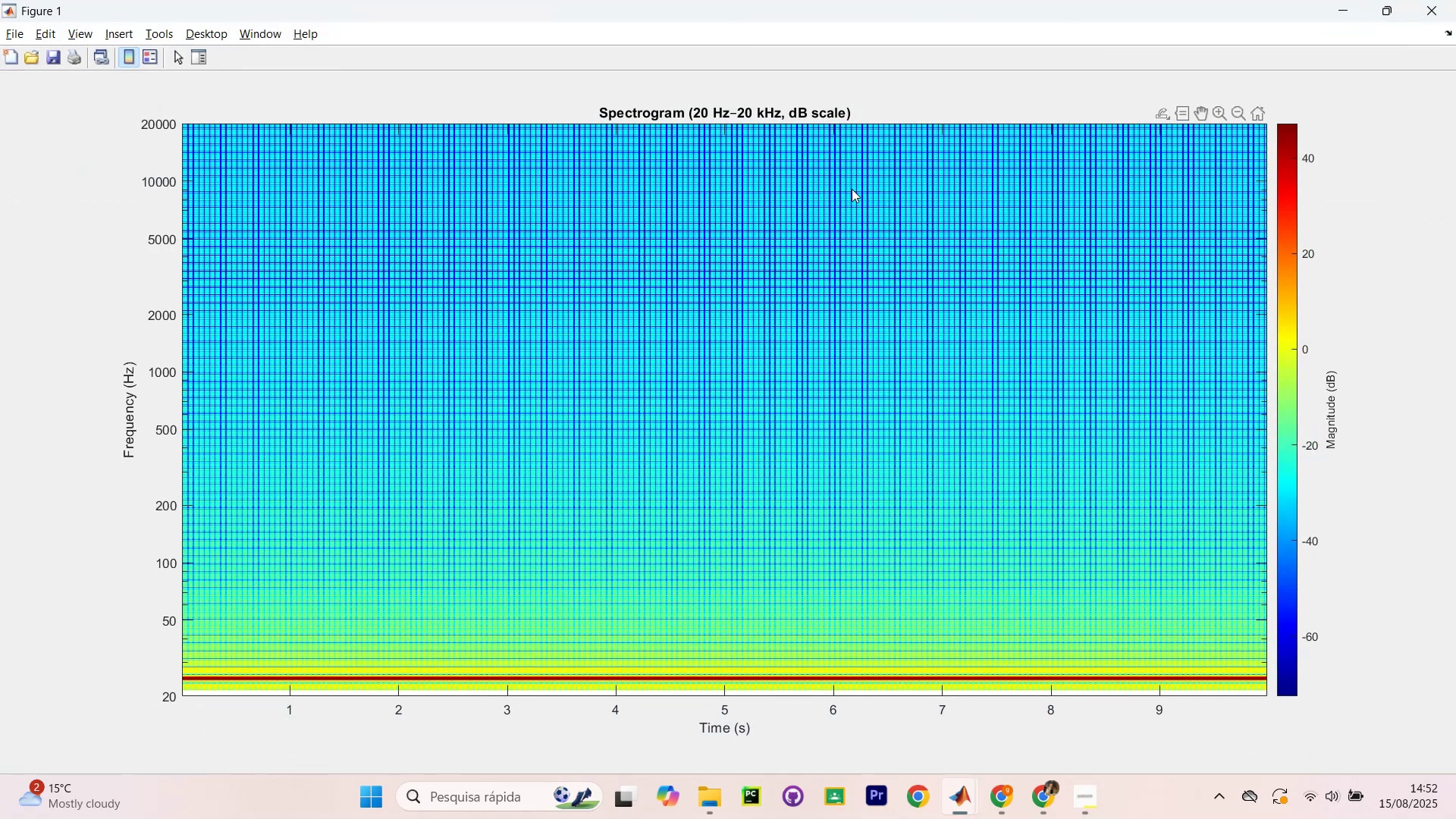 
double_click([1423, 8])
 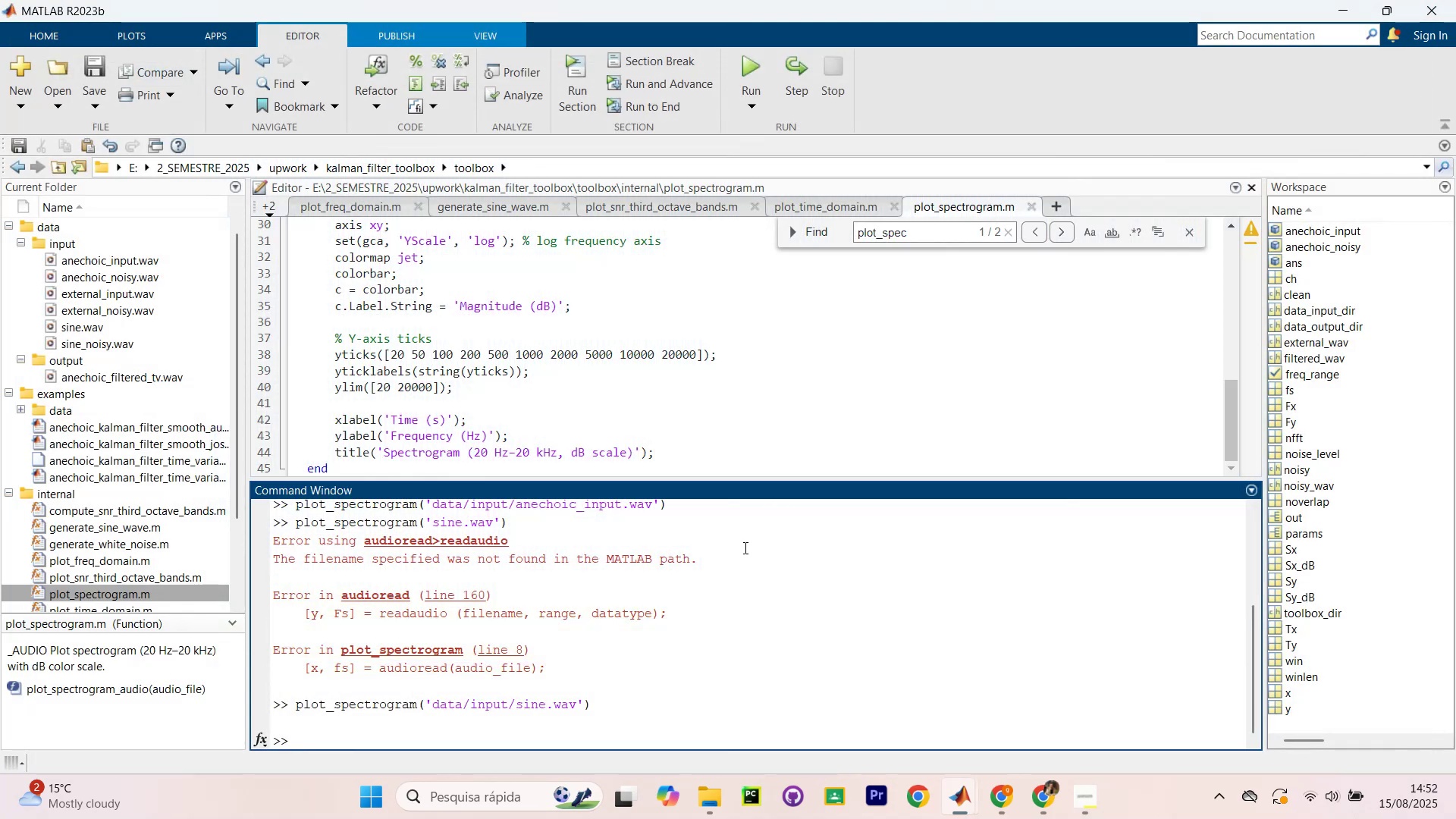 
type(clc)
 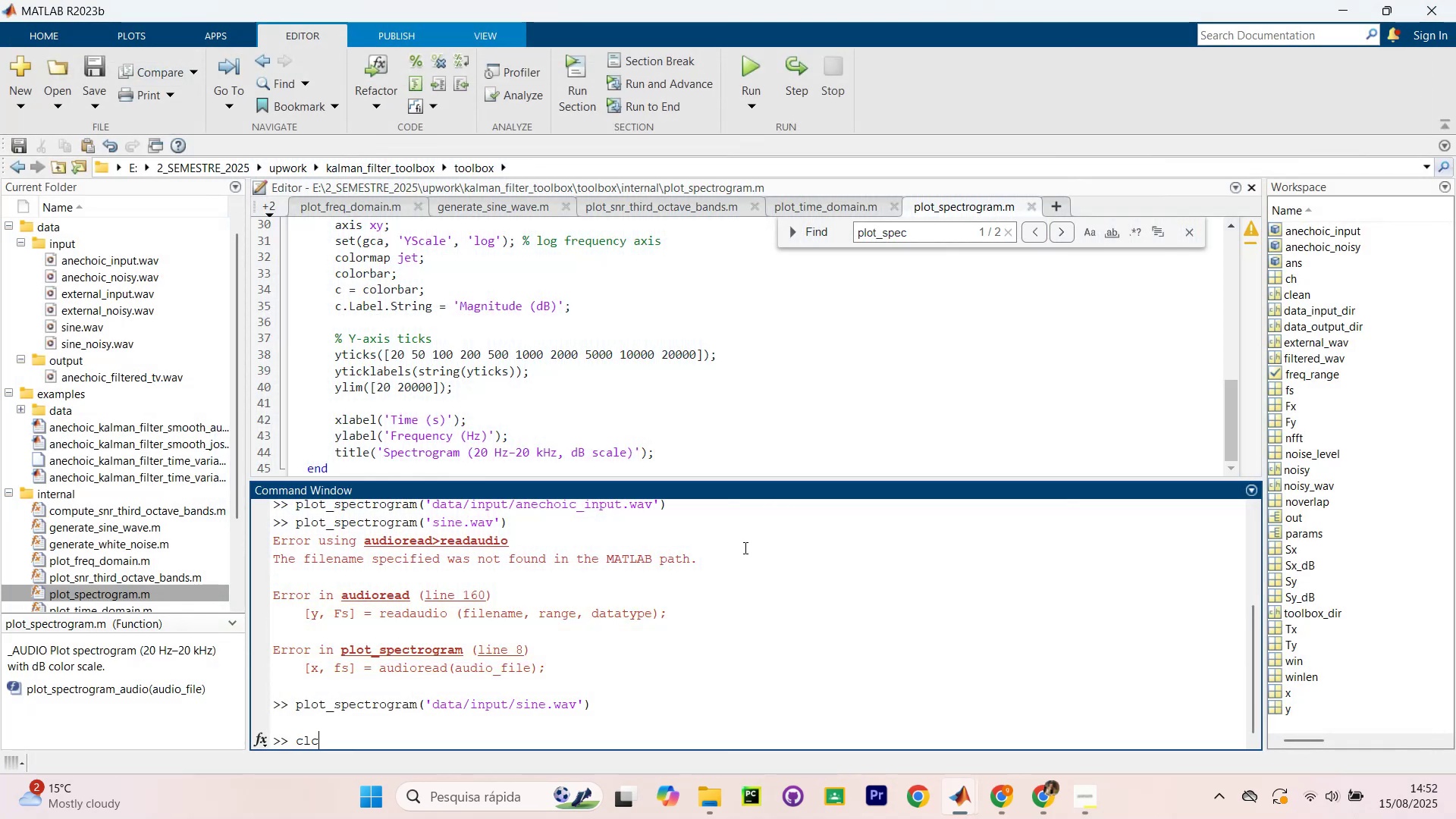 
key(Enter)
 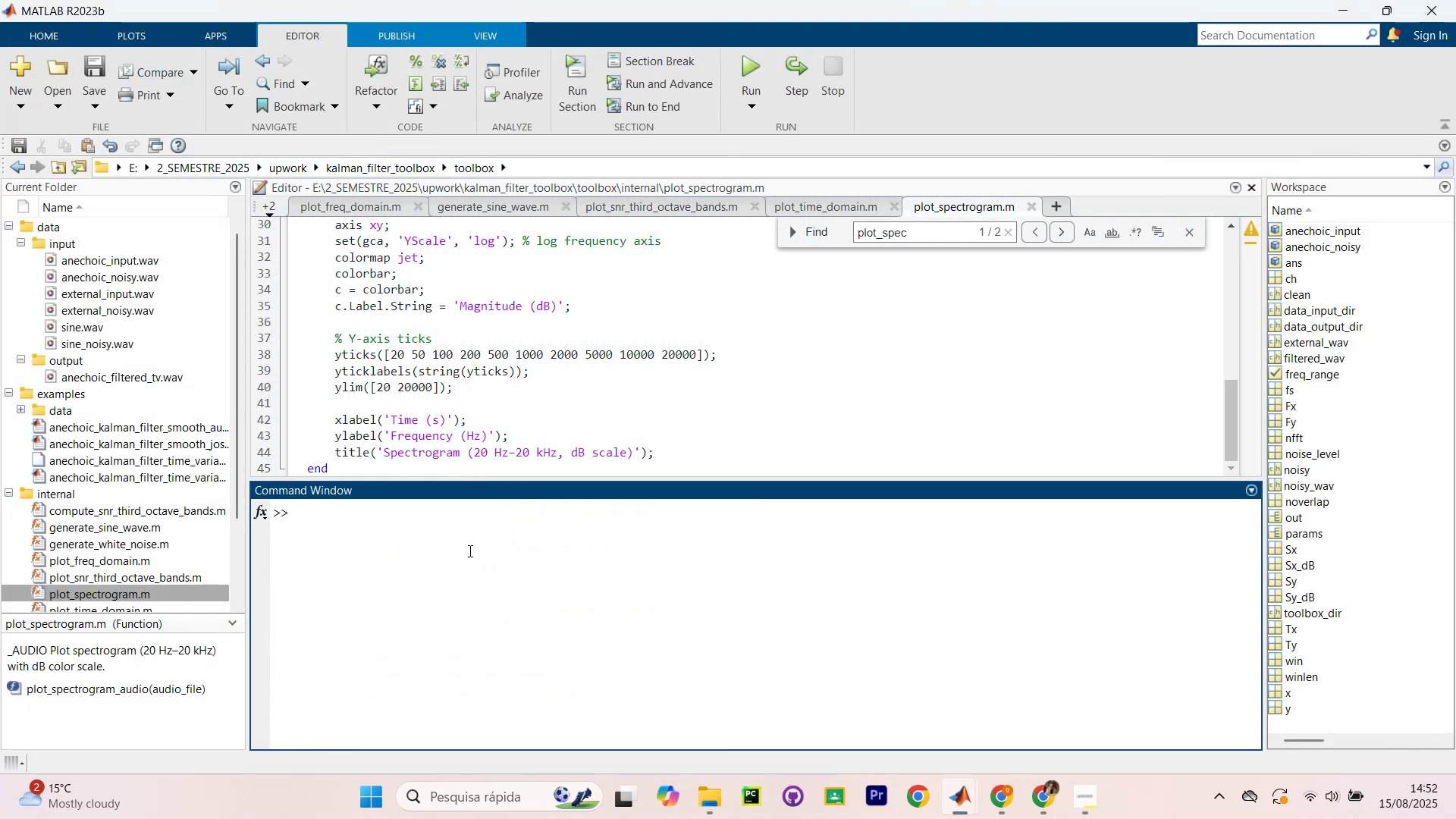 
key(ArrowUp)
 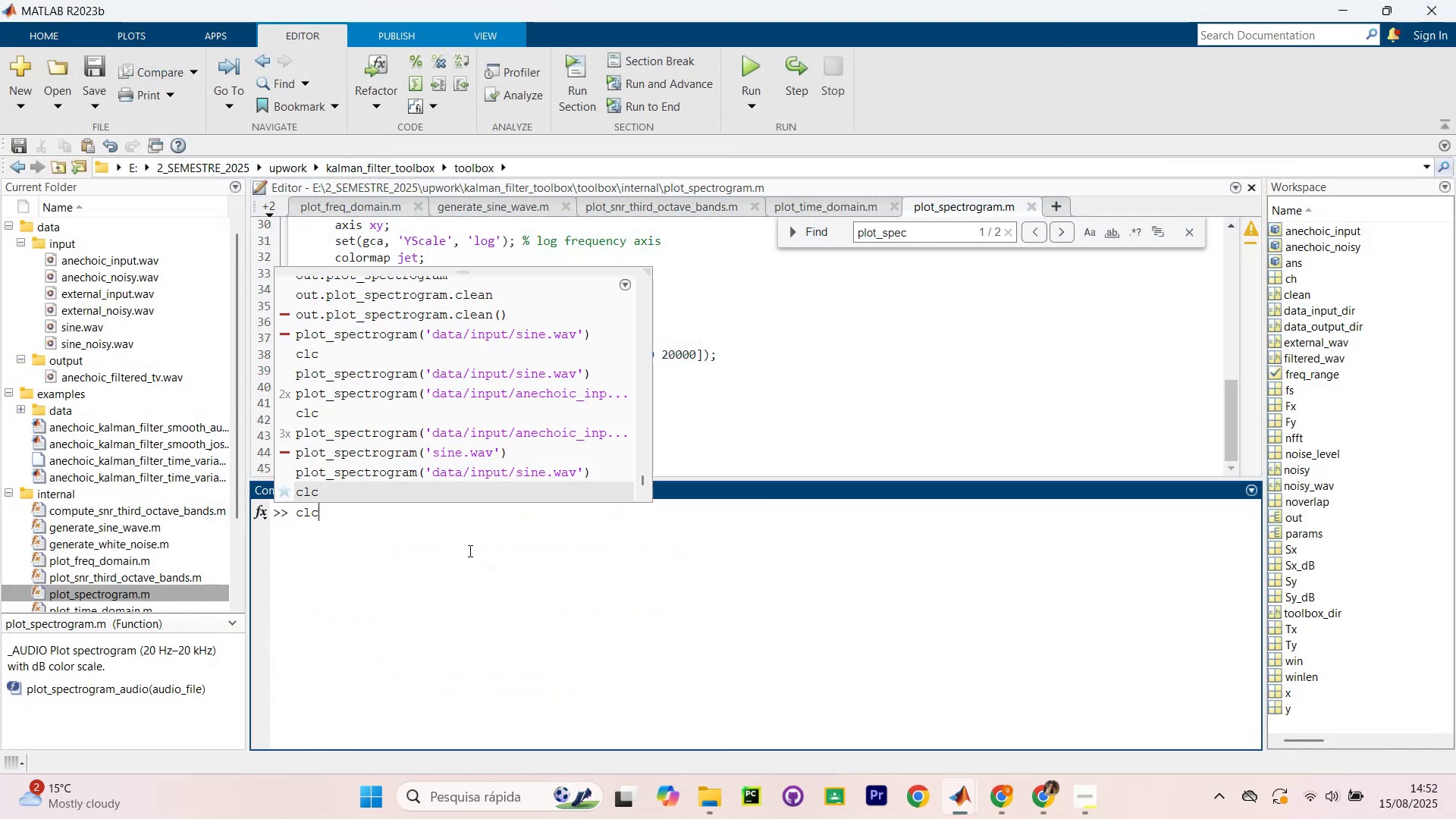 
key(ArrowUp)
 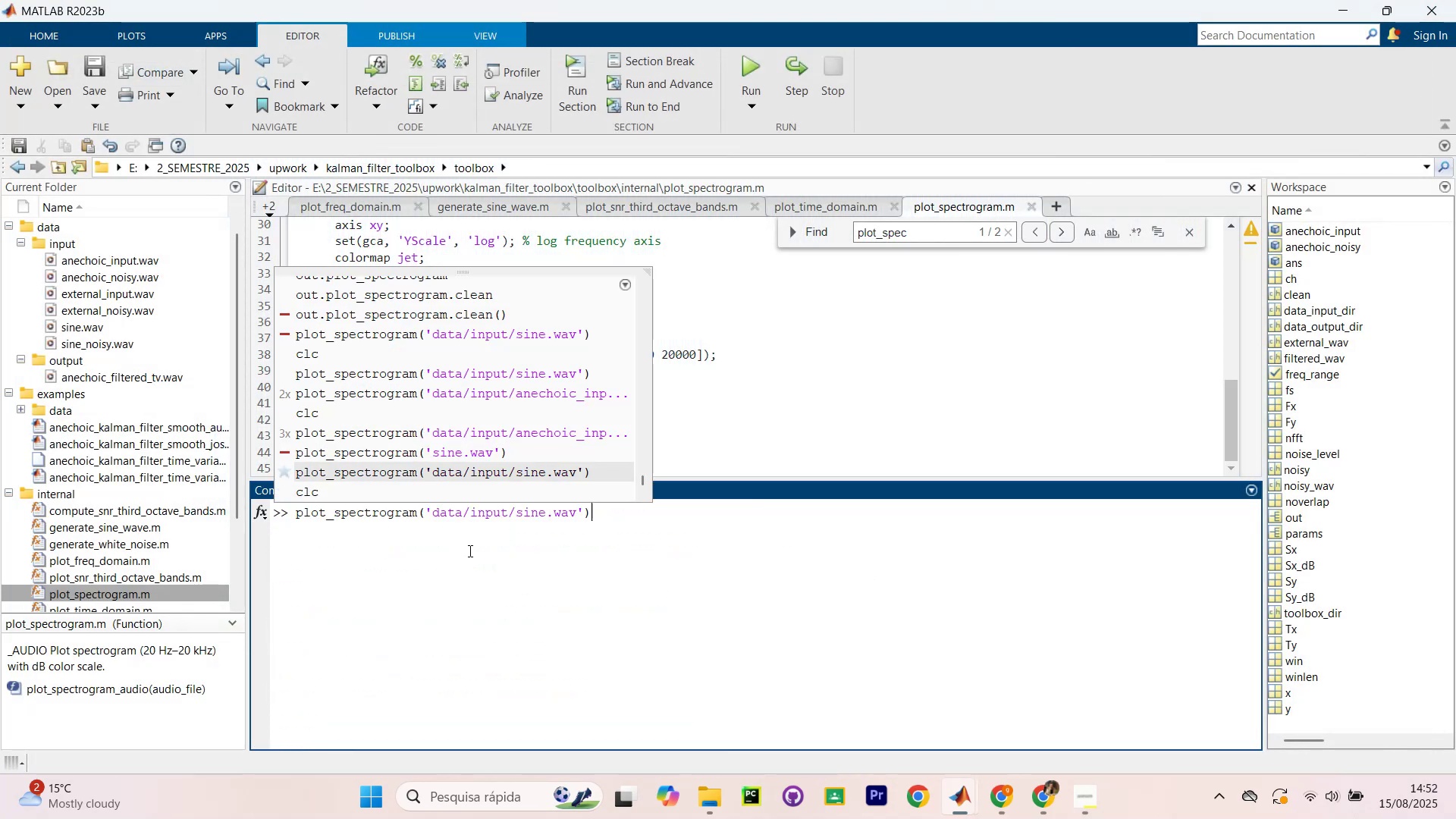 
key(ArrowUp)
 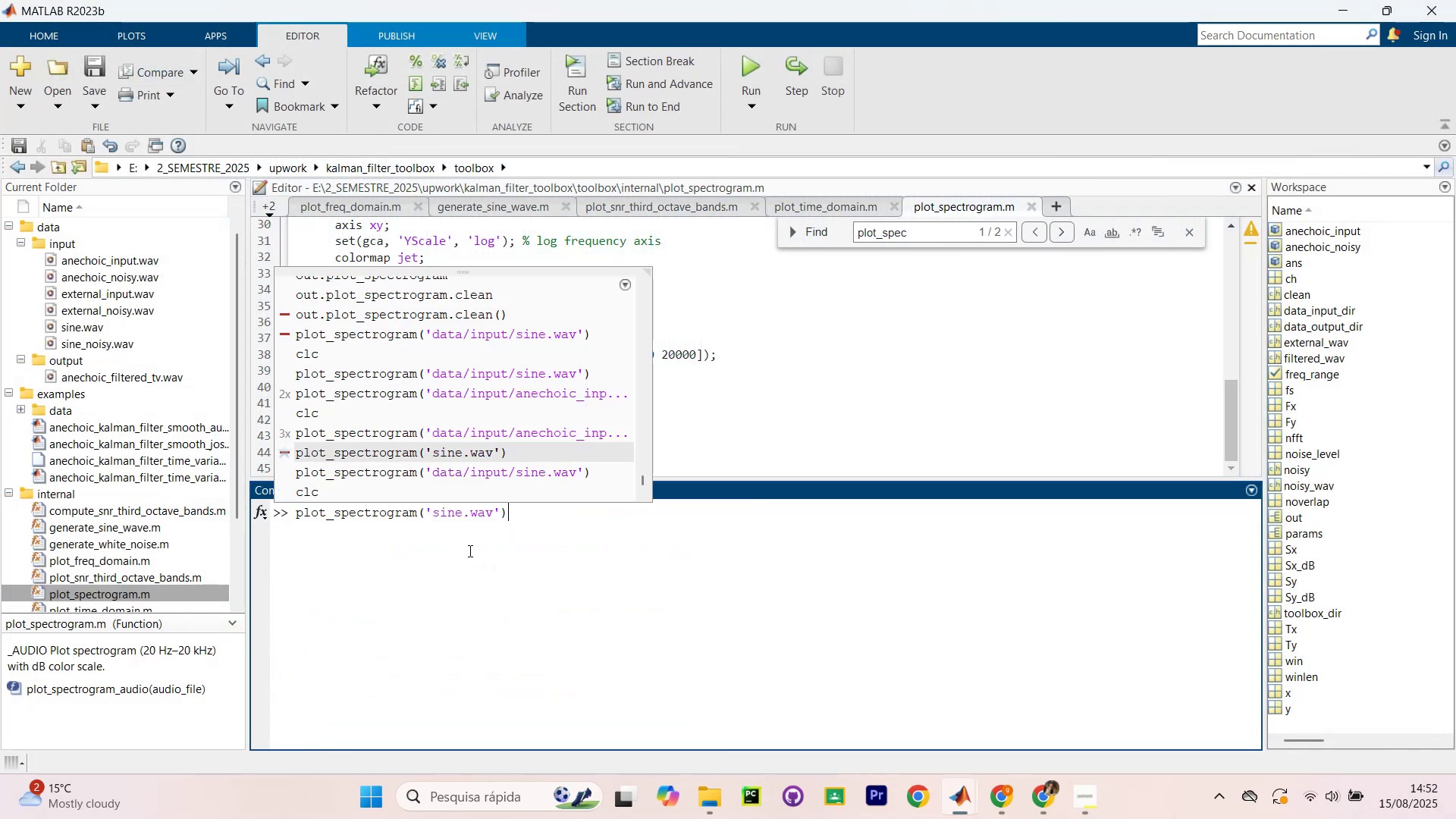 
key(ArrowUp)
 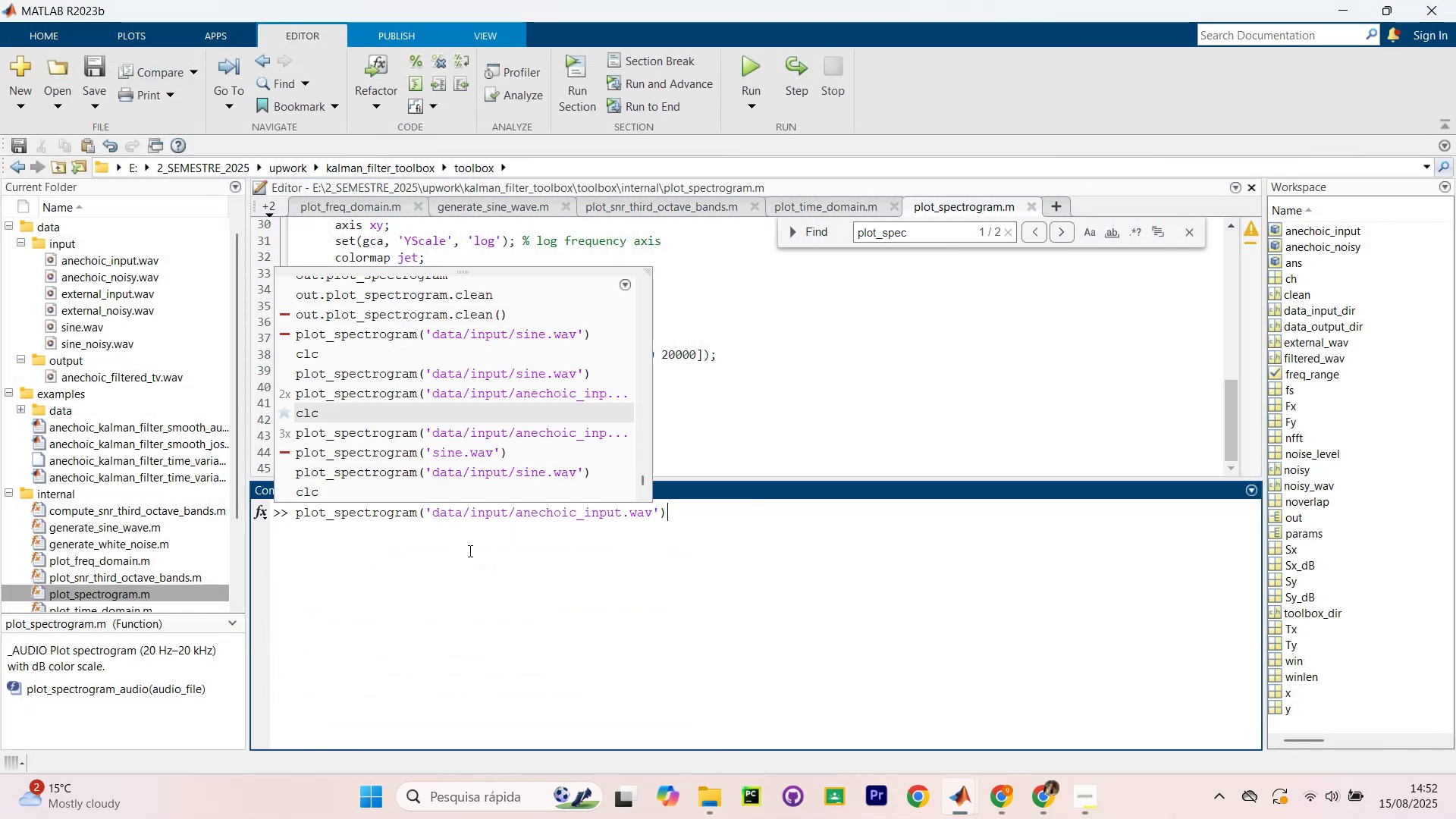 
key(ArrowUp)
 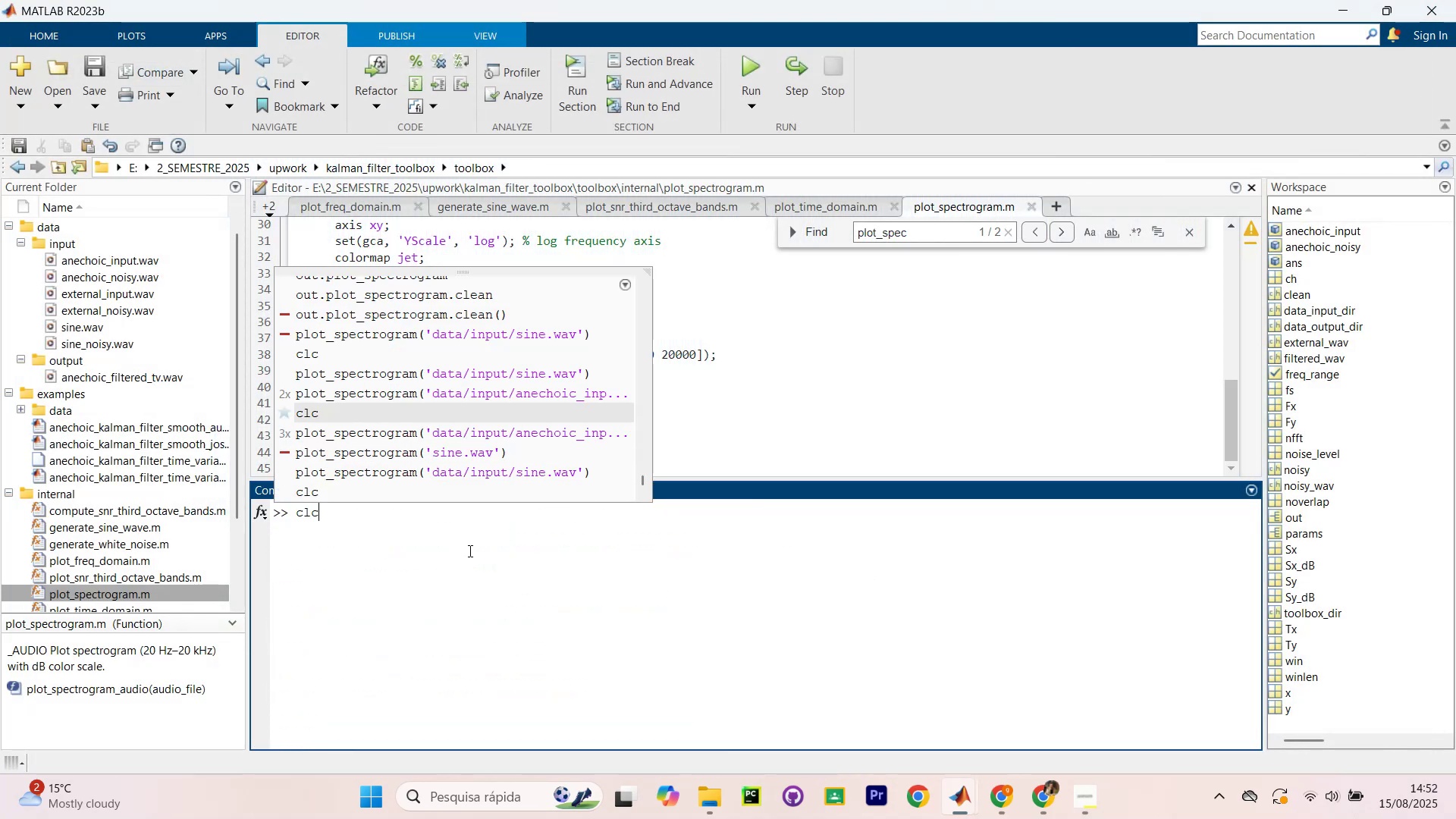 
key(ArrowUp)
 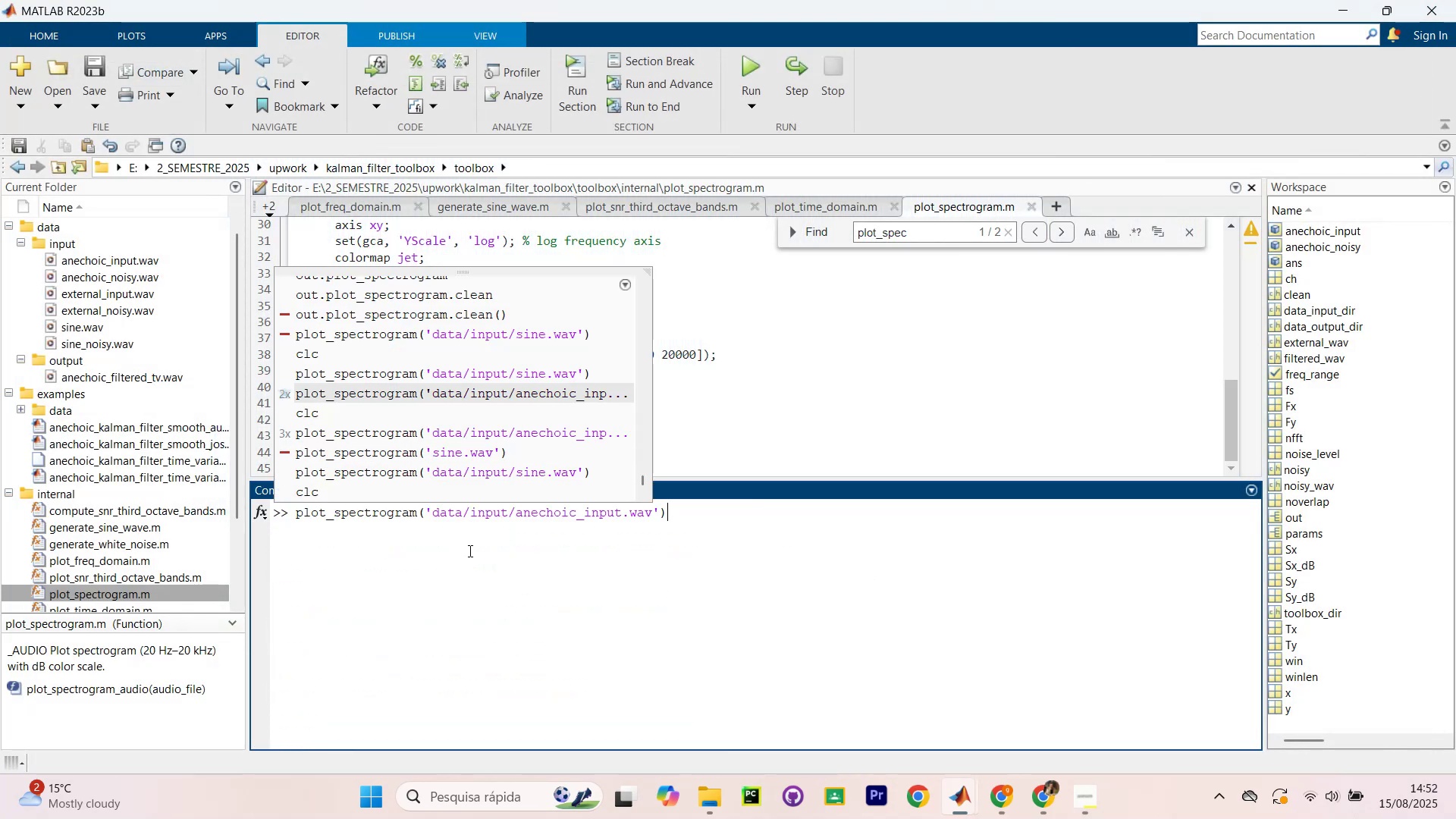 
key(ArrowUp)
 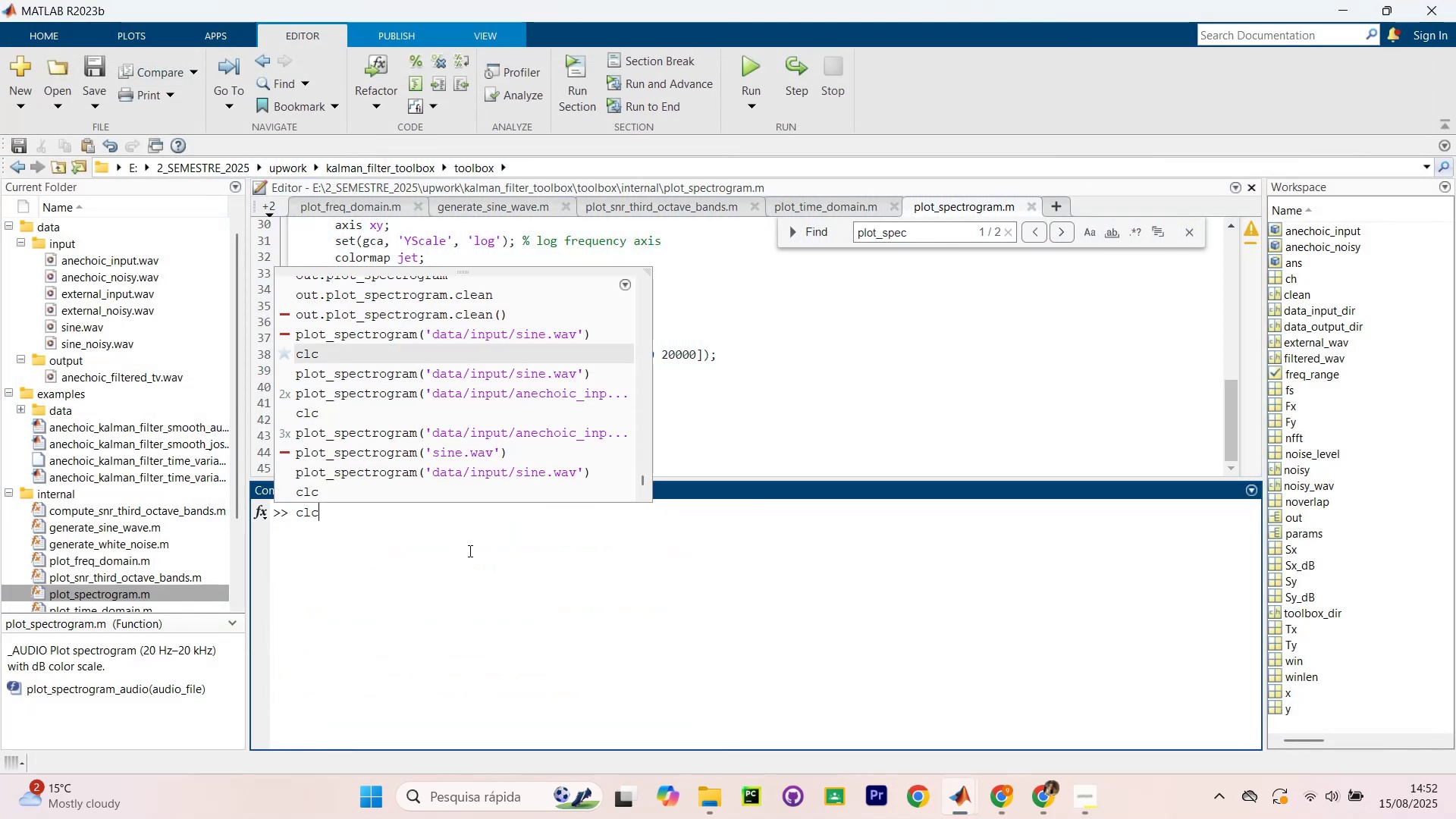 
key(ArrowUp)
 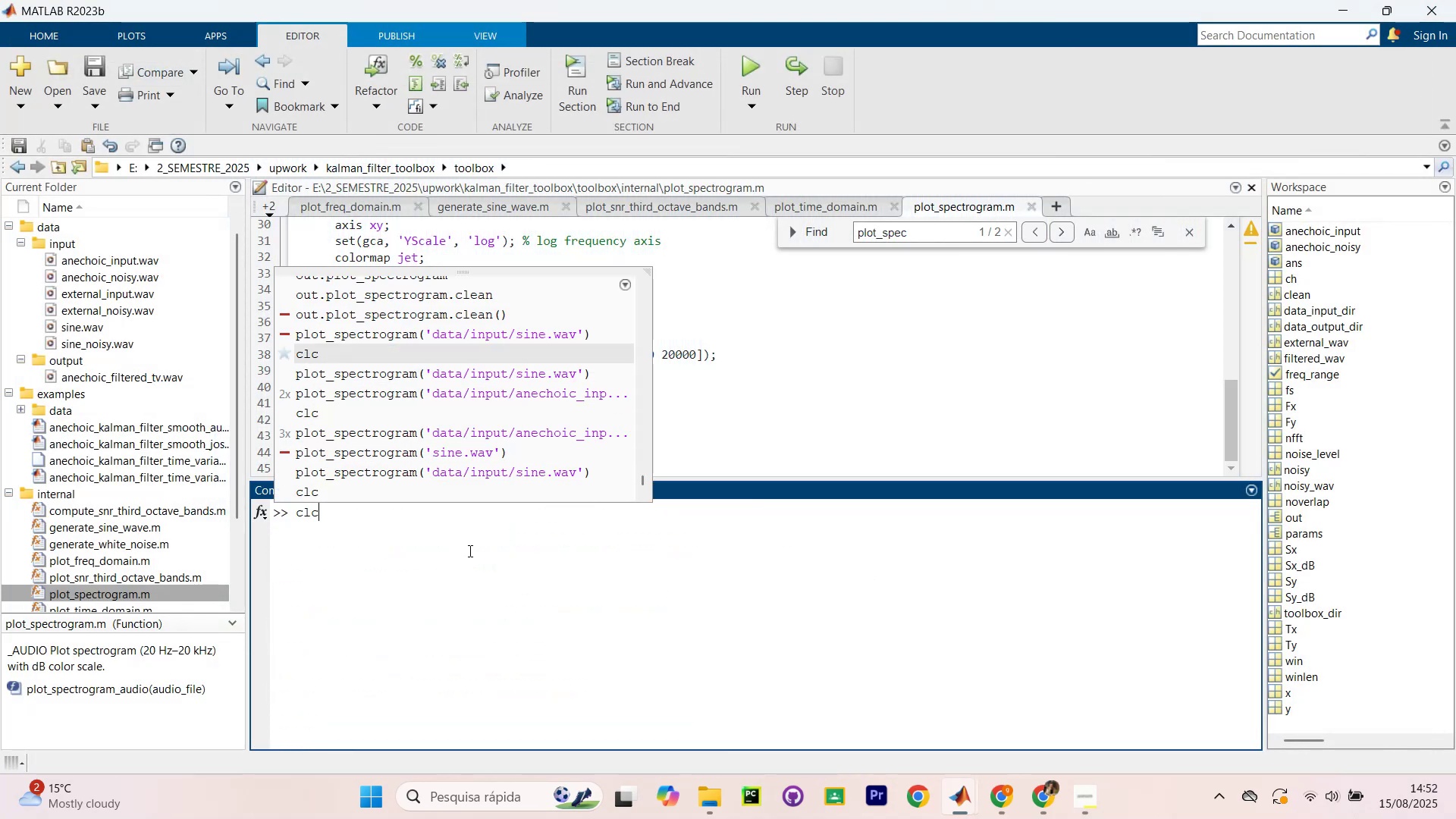 
key(ArrowUp)
 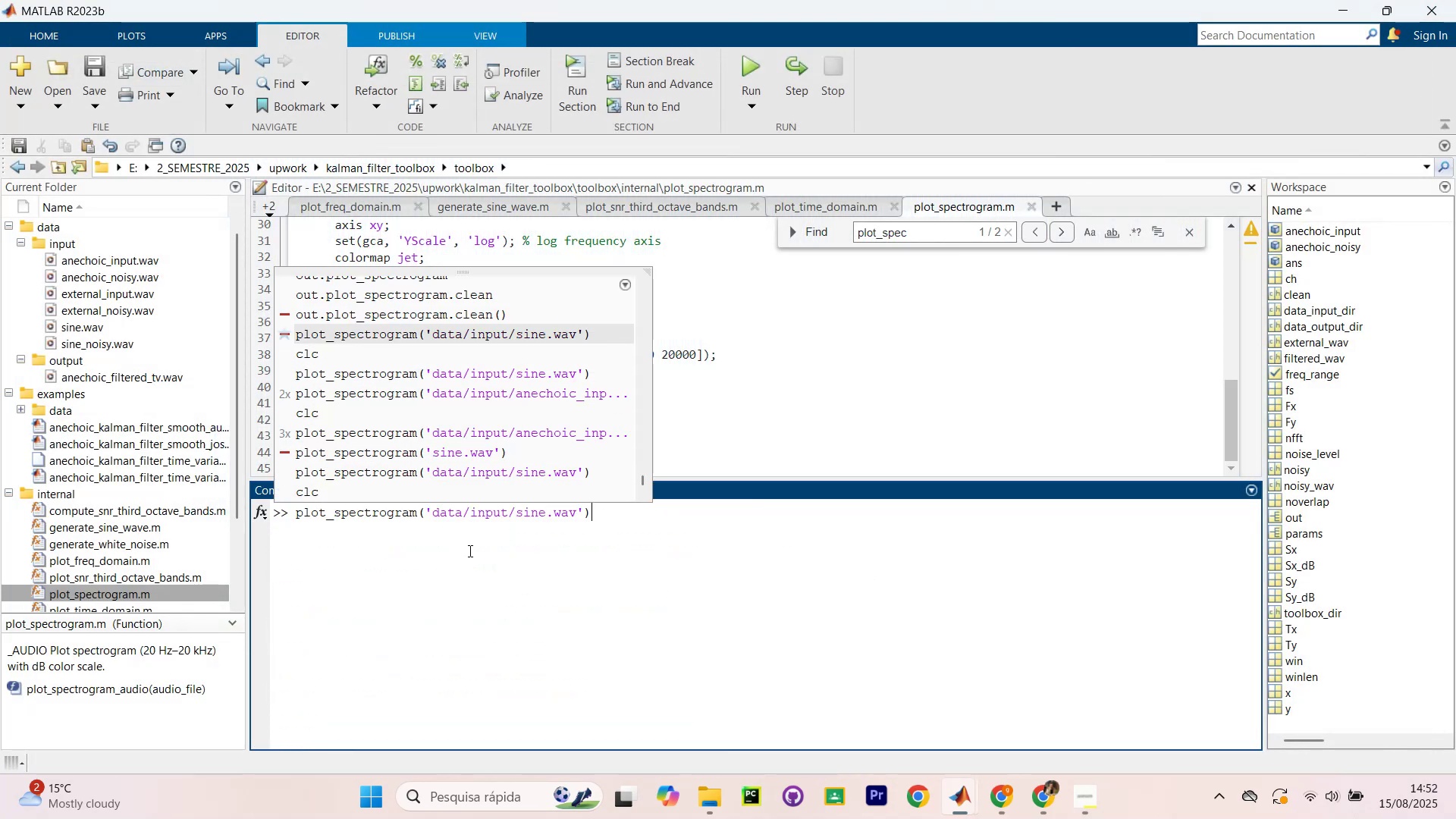 
key(ArrowUp)
 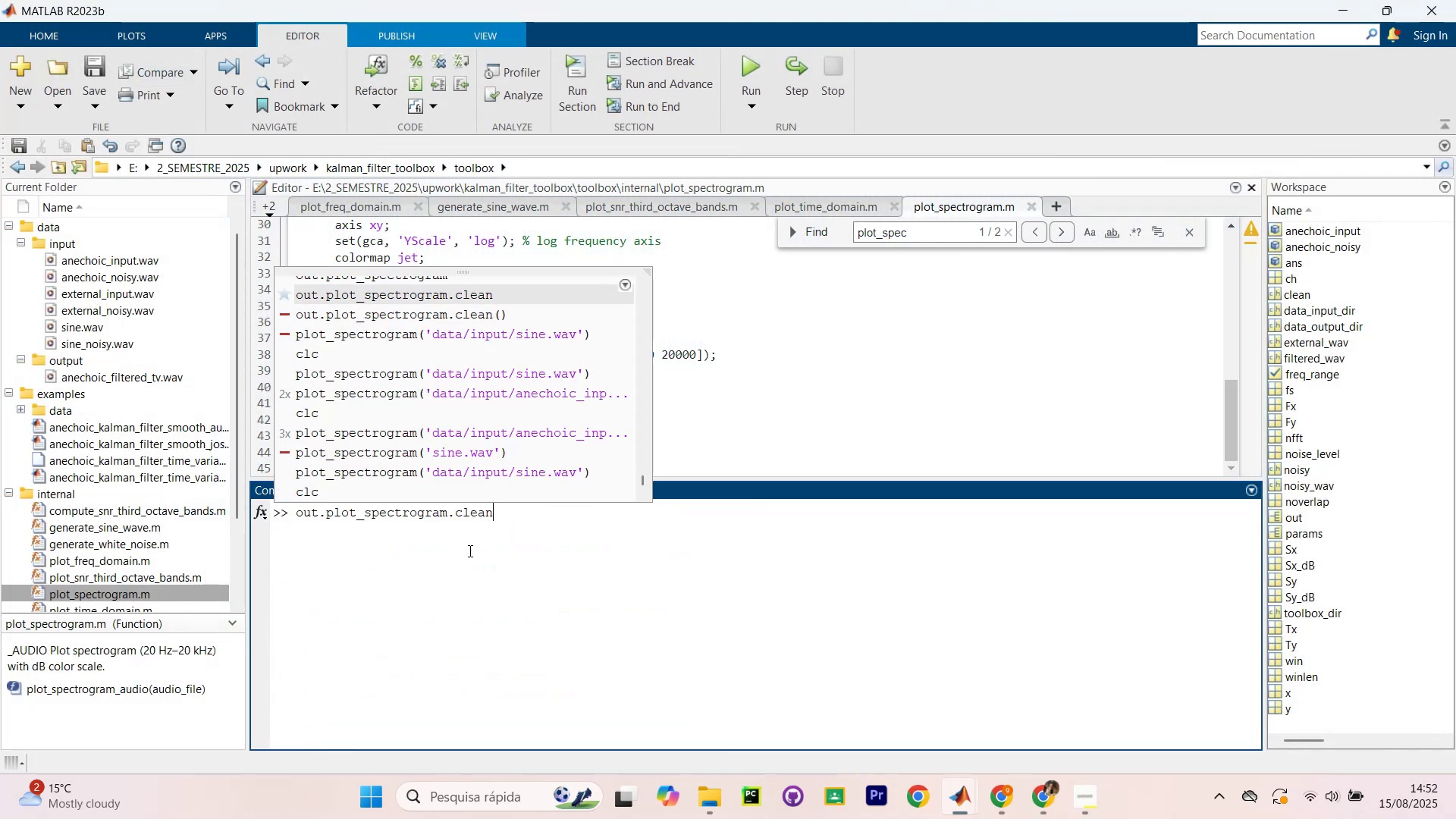 
key(ArrowUp)
 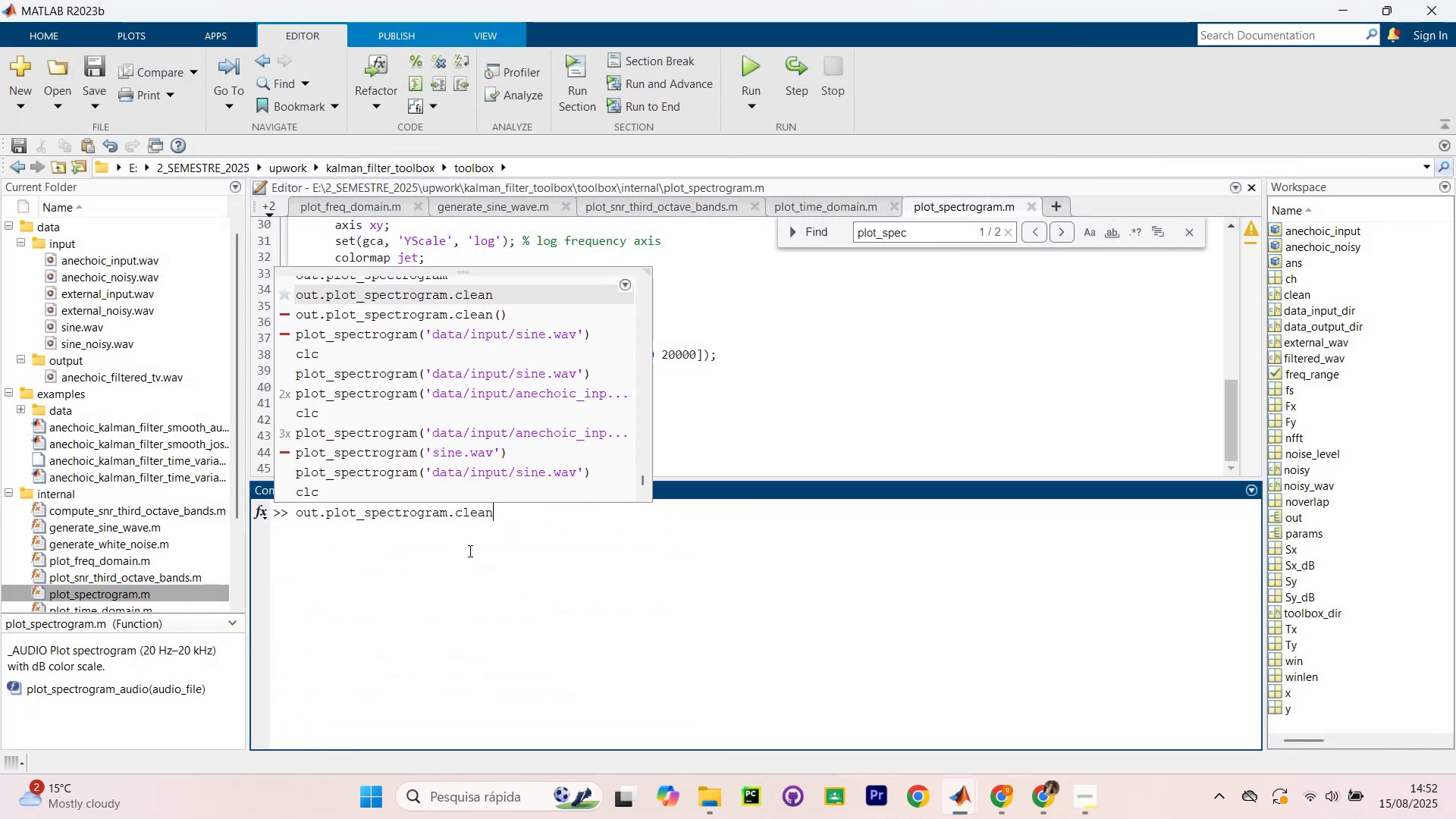 
key(ArrowUp)
 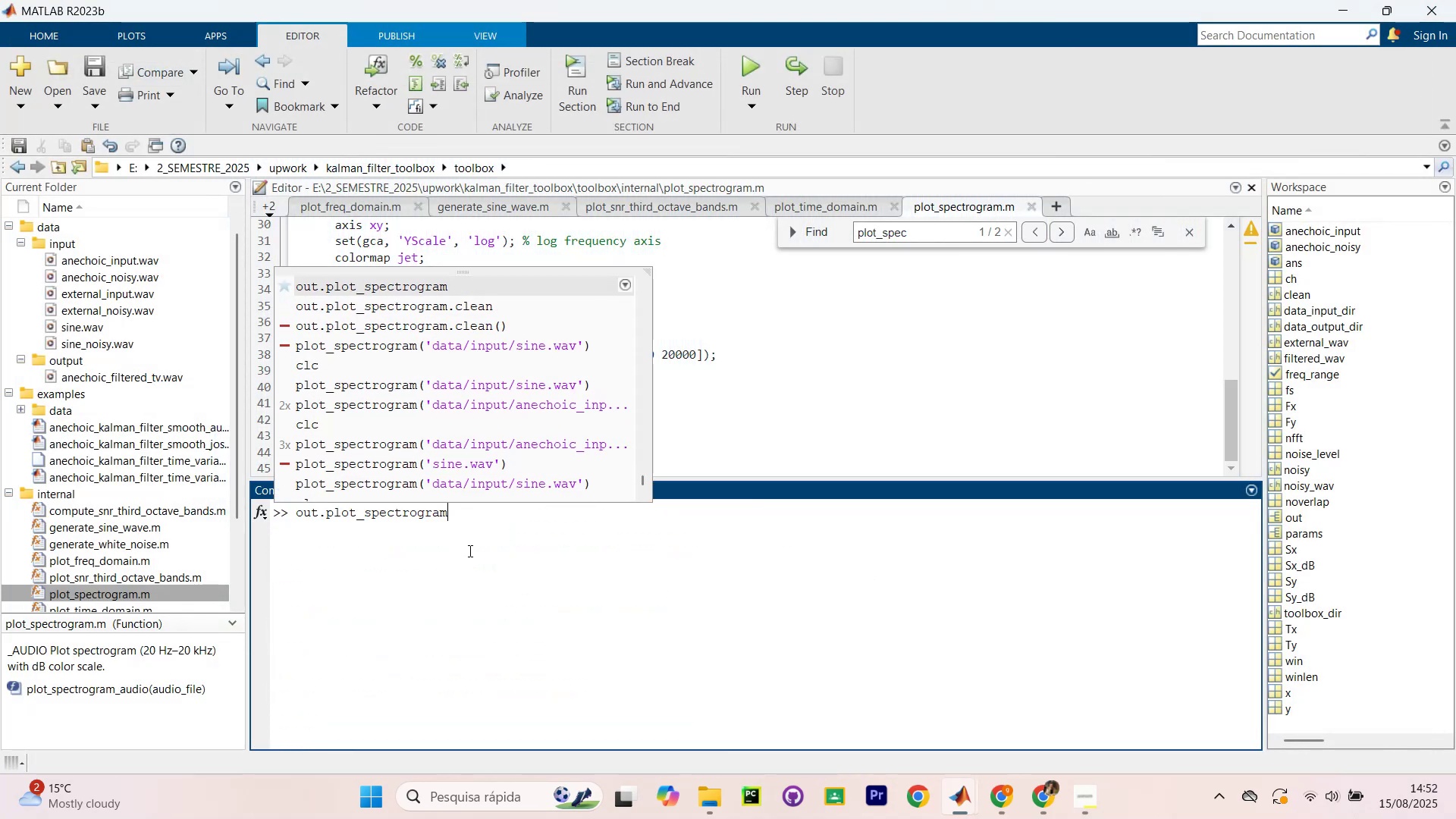 
key(ArrowUp)
 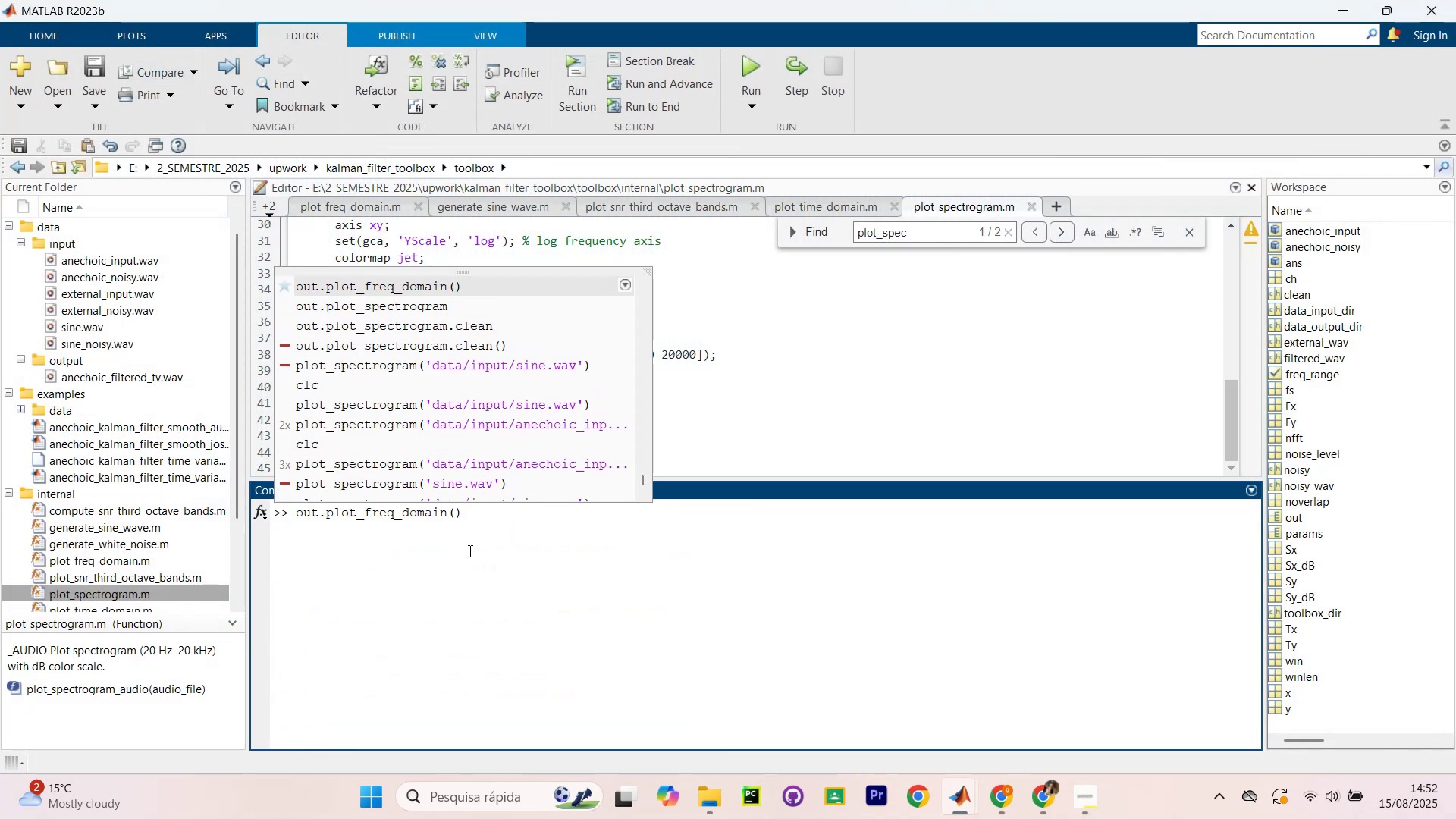 
key(ArrowUp)
 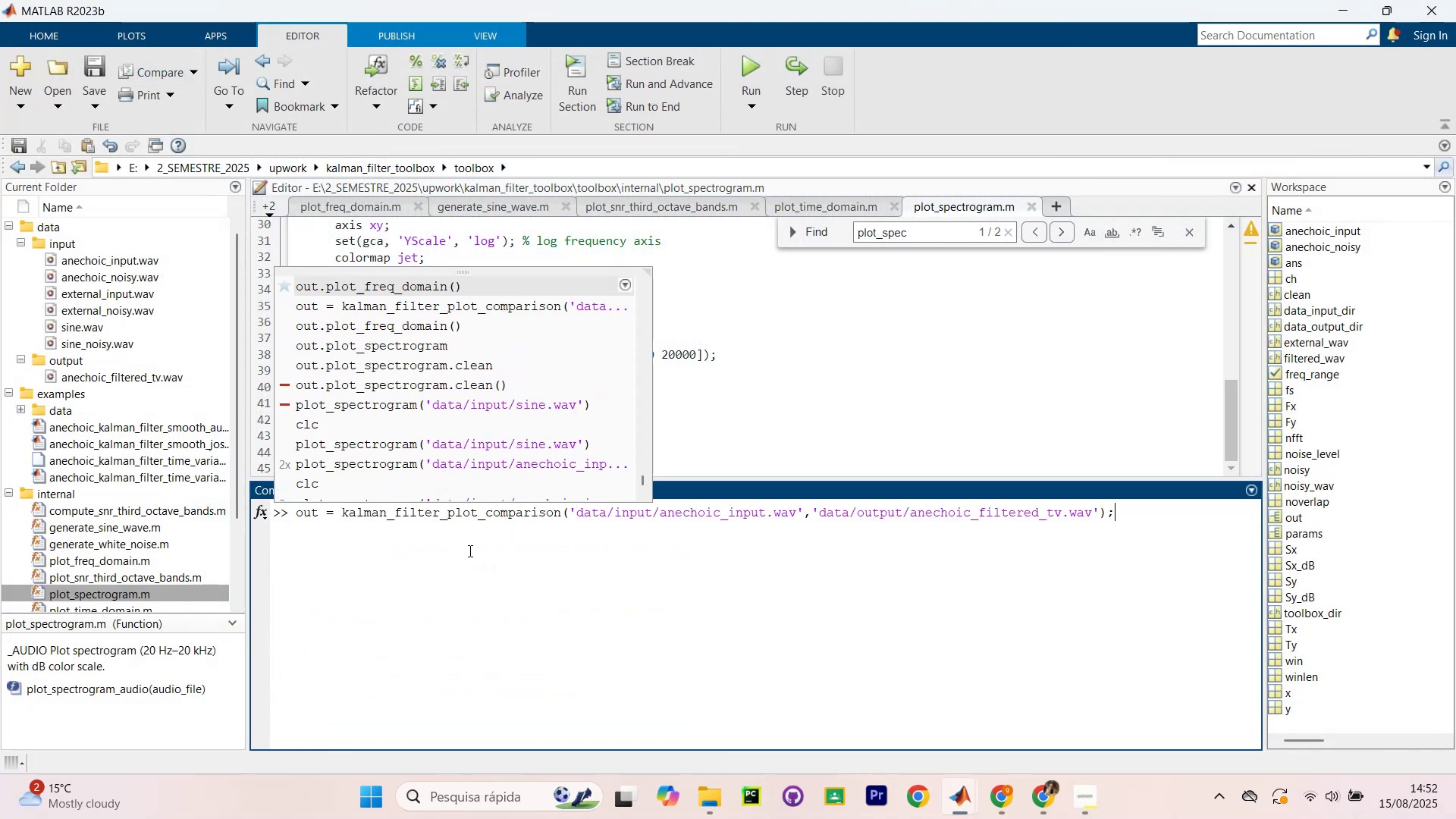 
key(ArrowUp)
 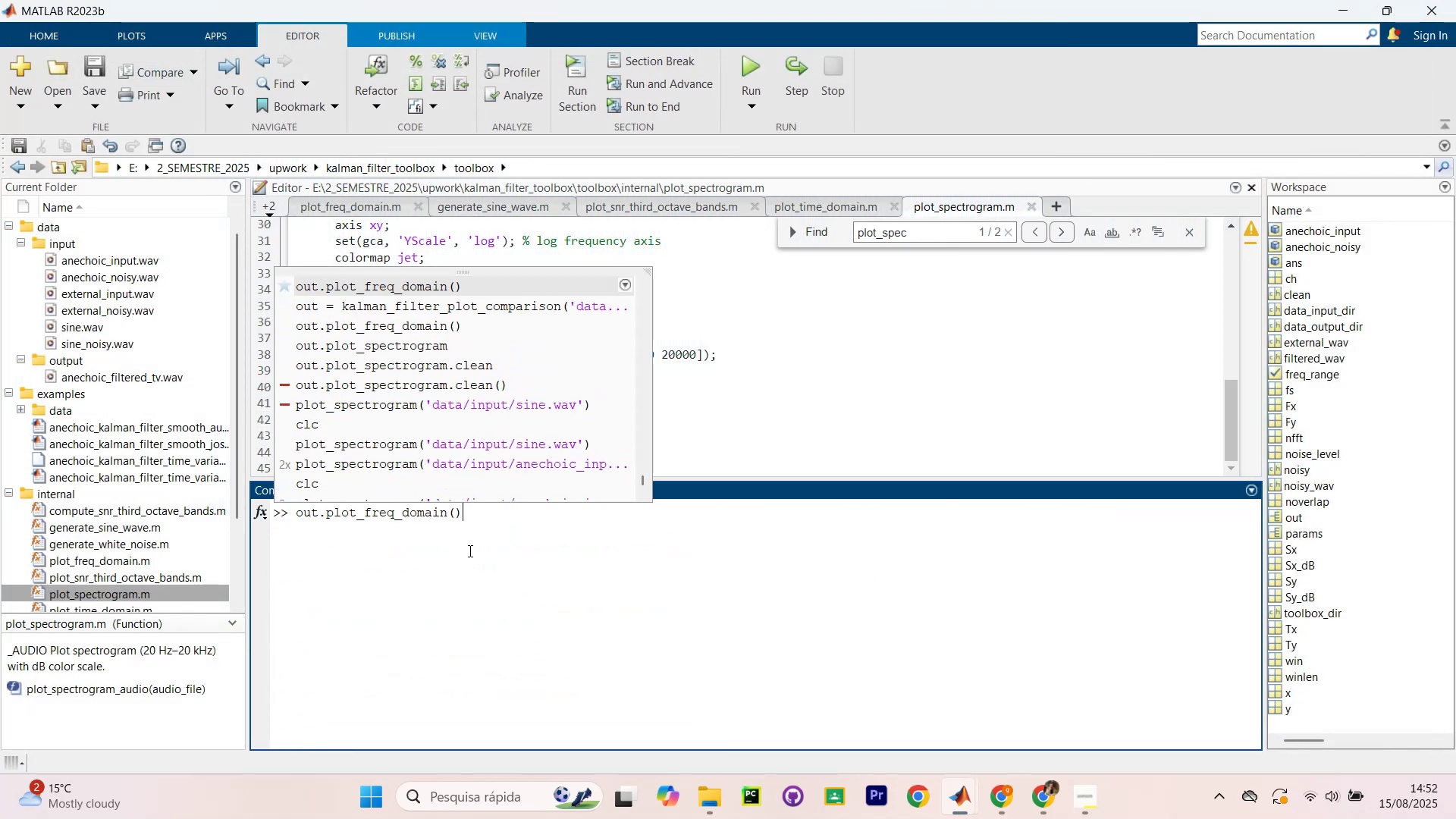 
key(ArrowUp)
 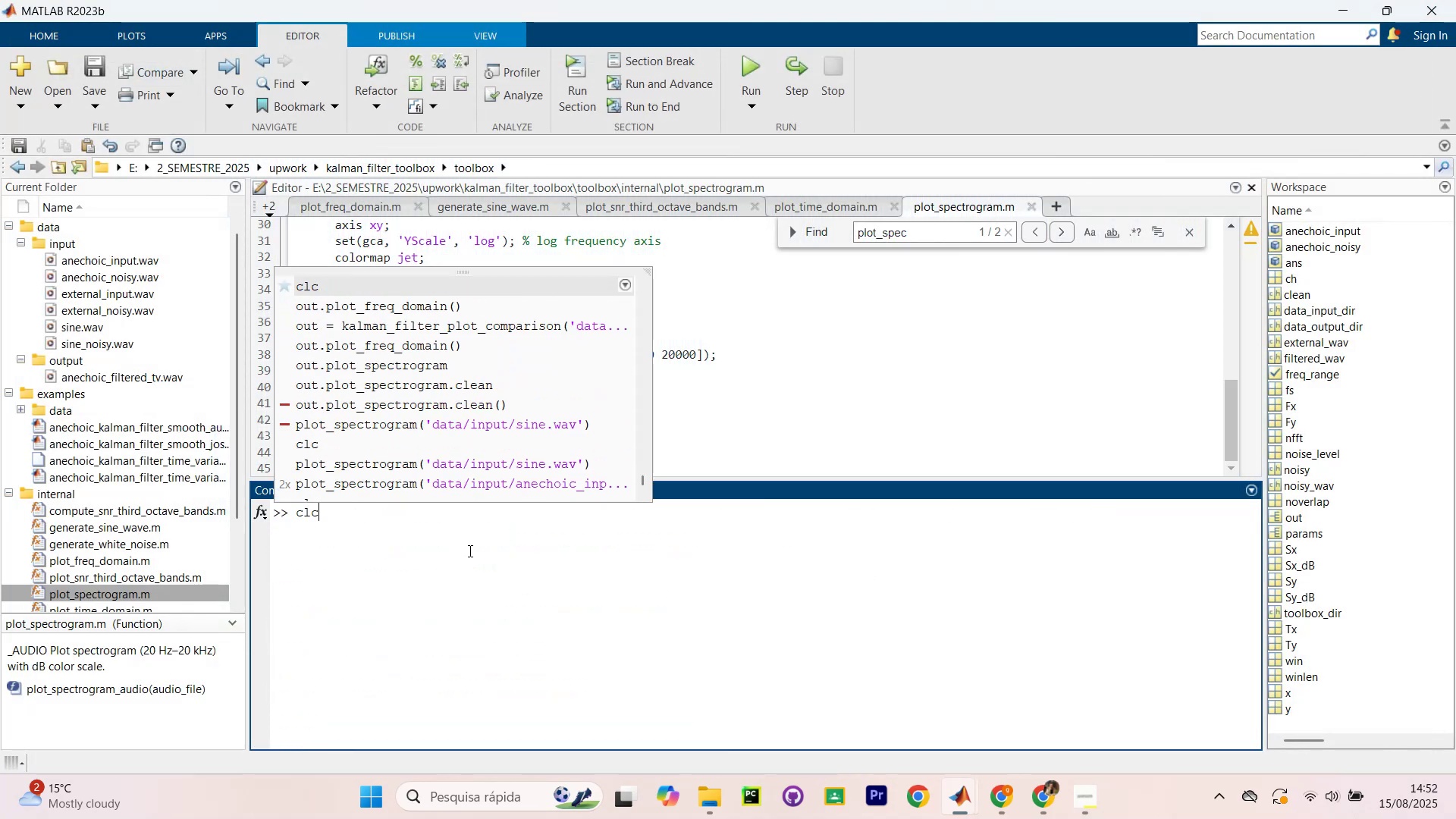 
key(ArrowUp)
 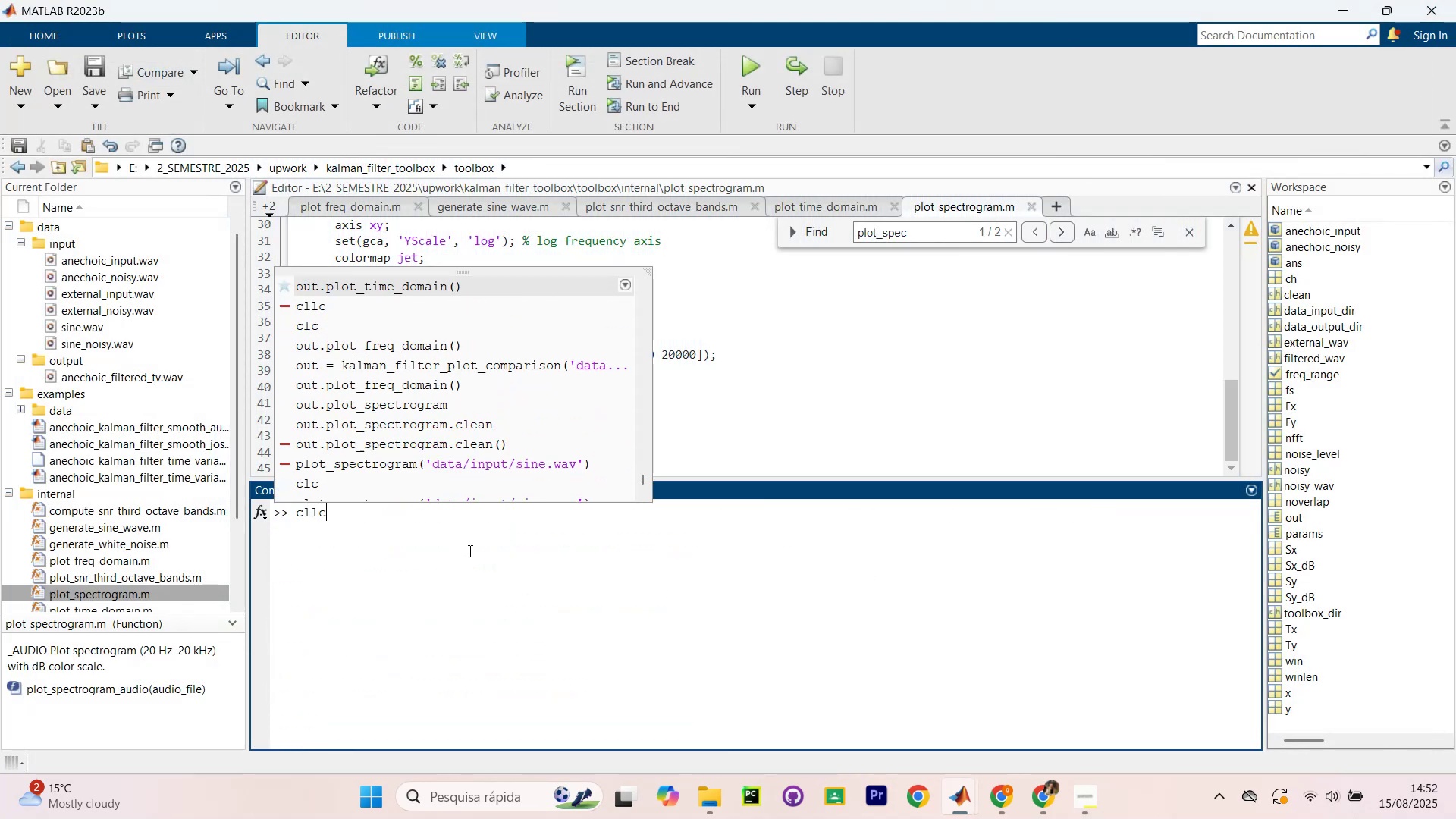 
key(ArrowUp)
 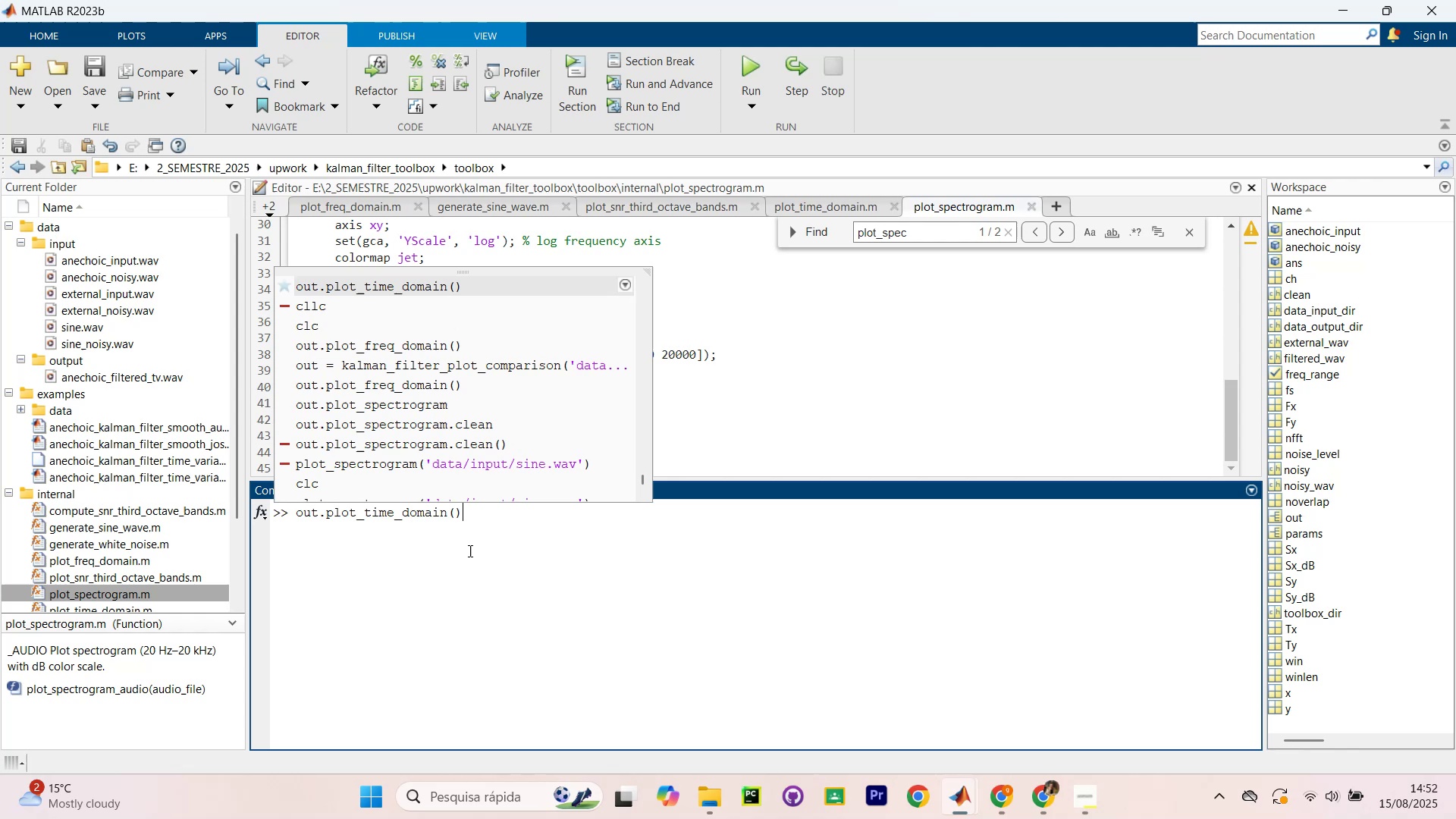 
key(ArrowUp)
 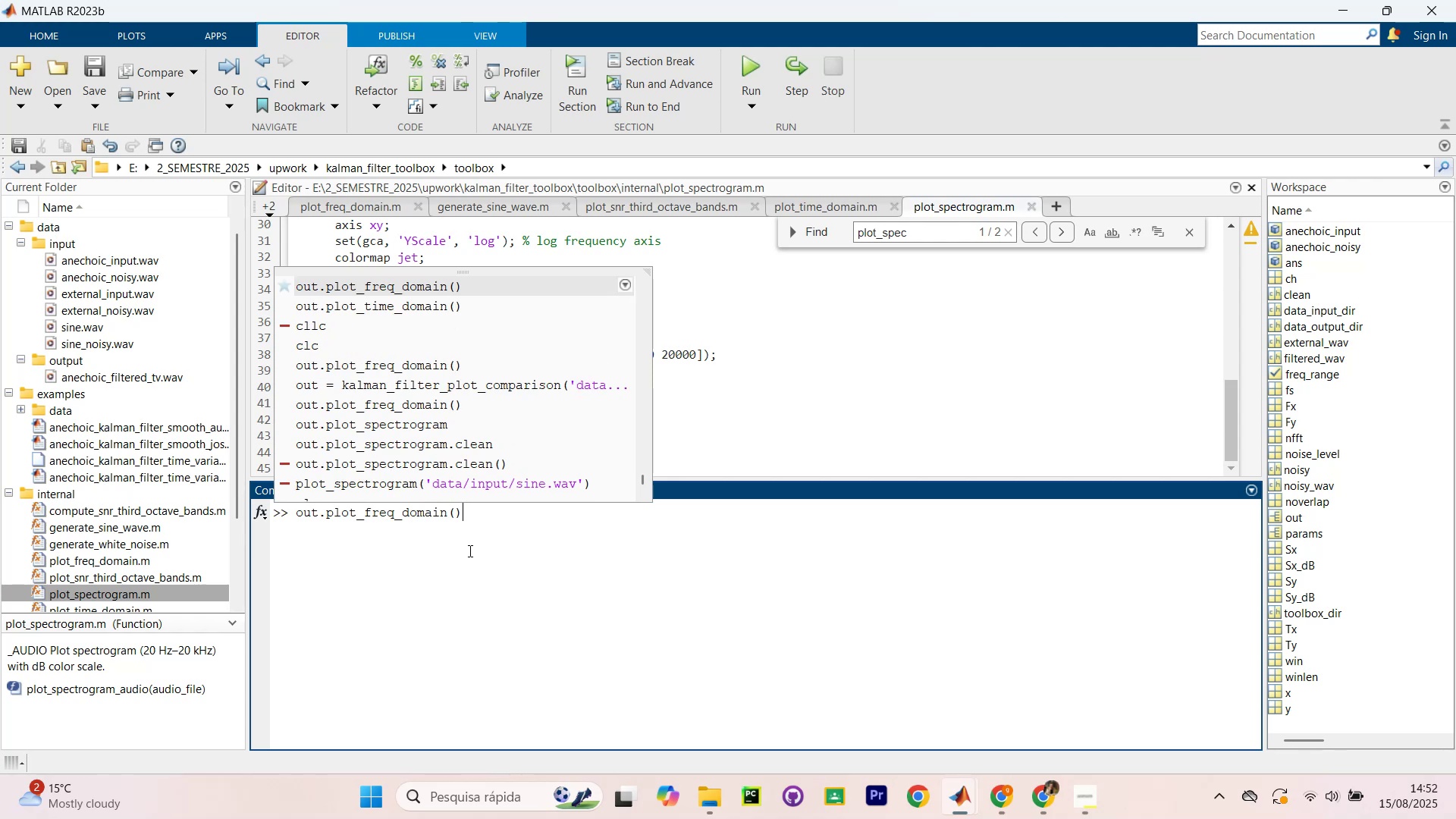 
key(ArrowUp)
 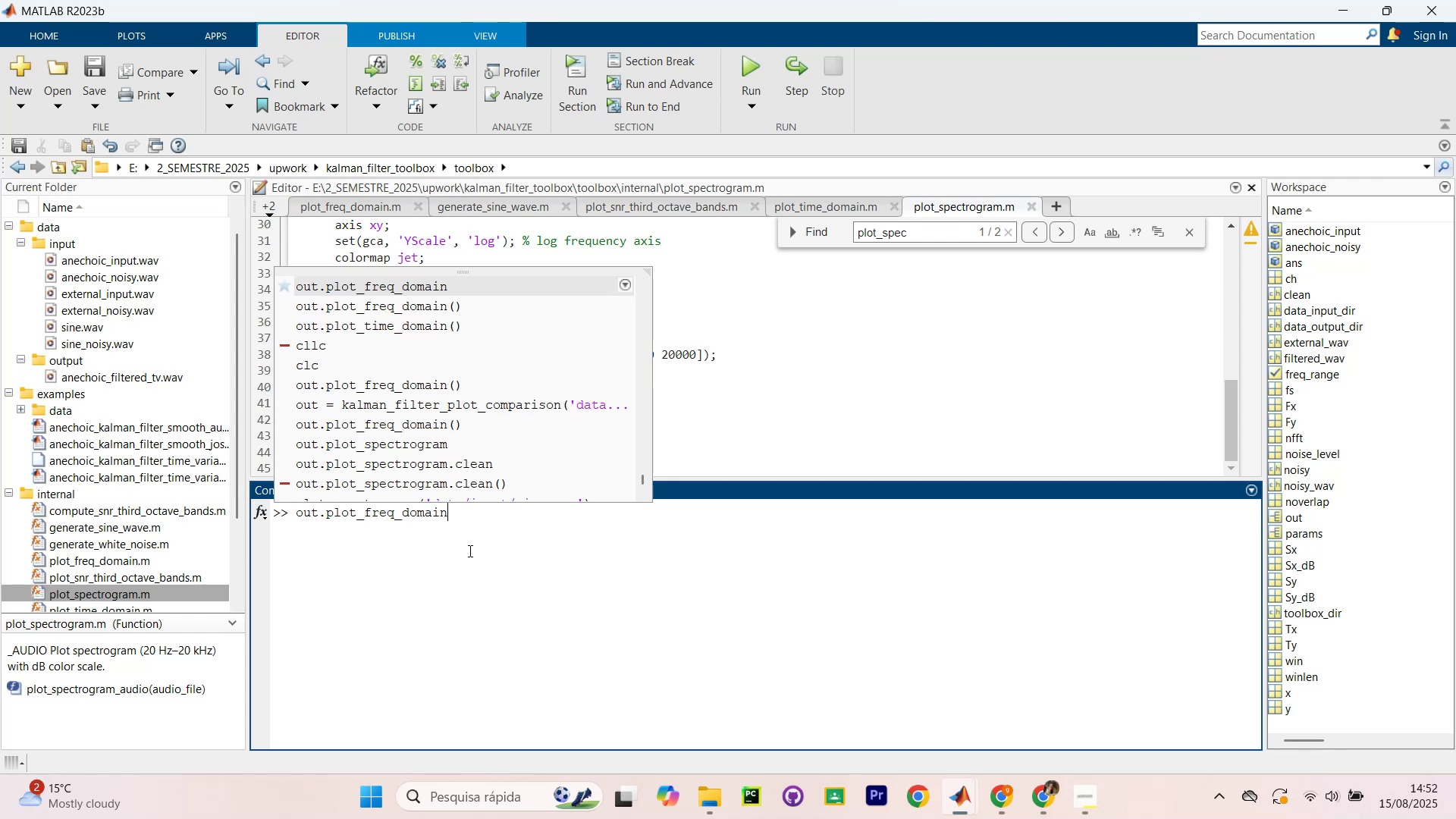 
key(ArrowDown)
 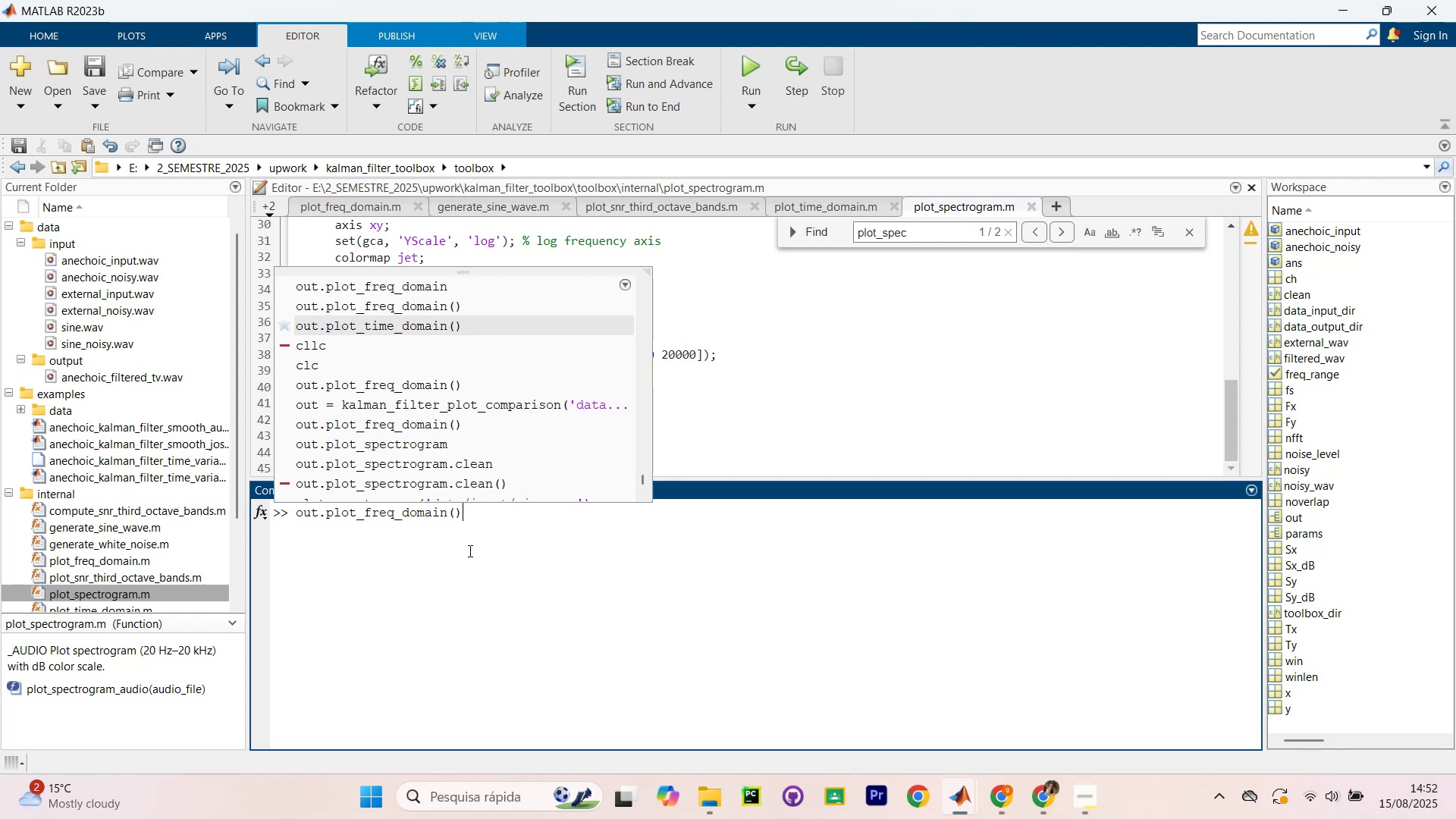 
key(ArrowDown)
 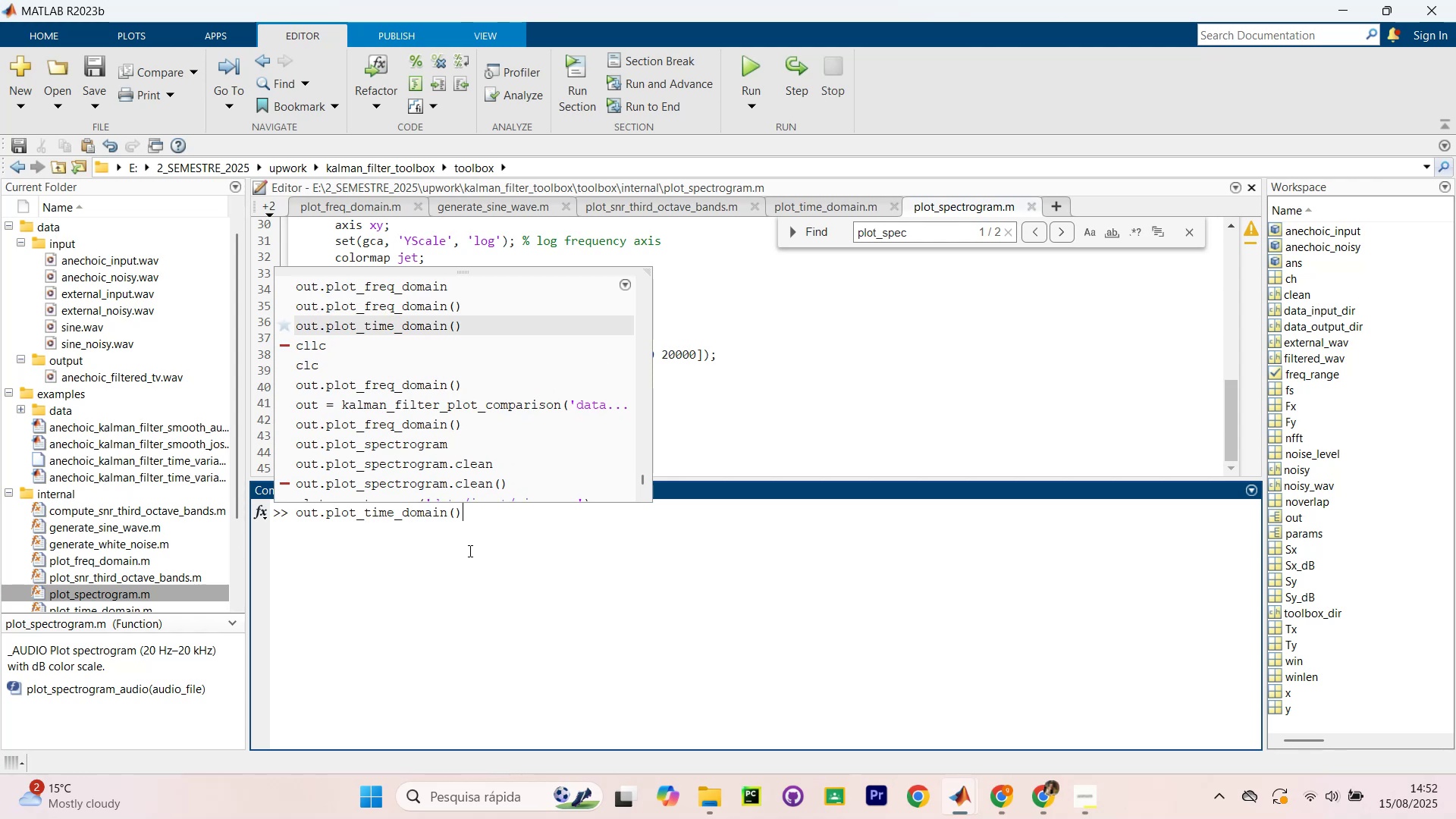 
key(ArrowDown)
 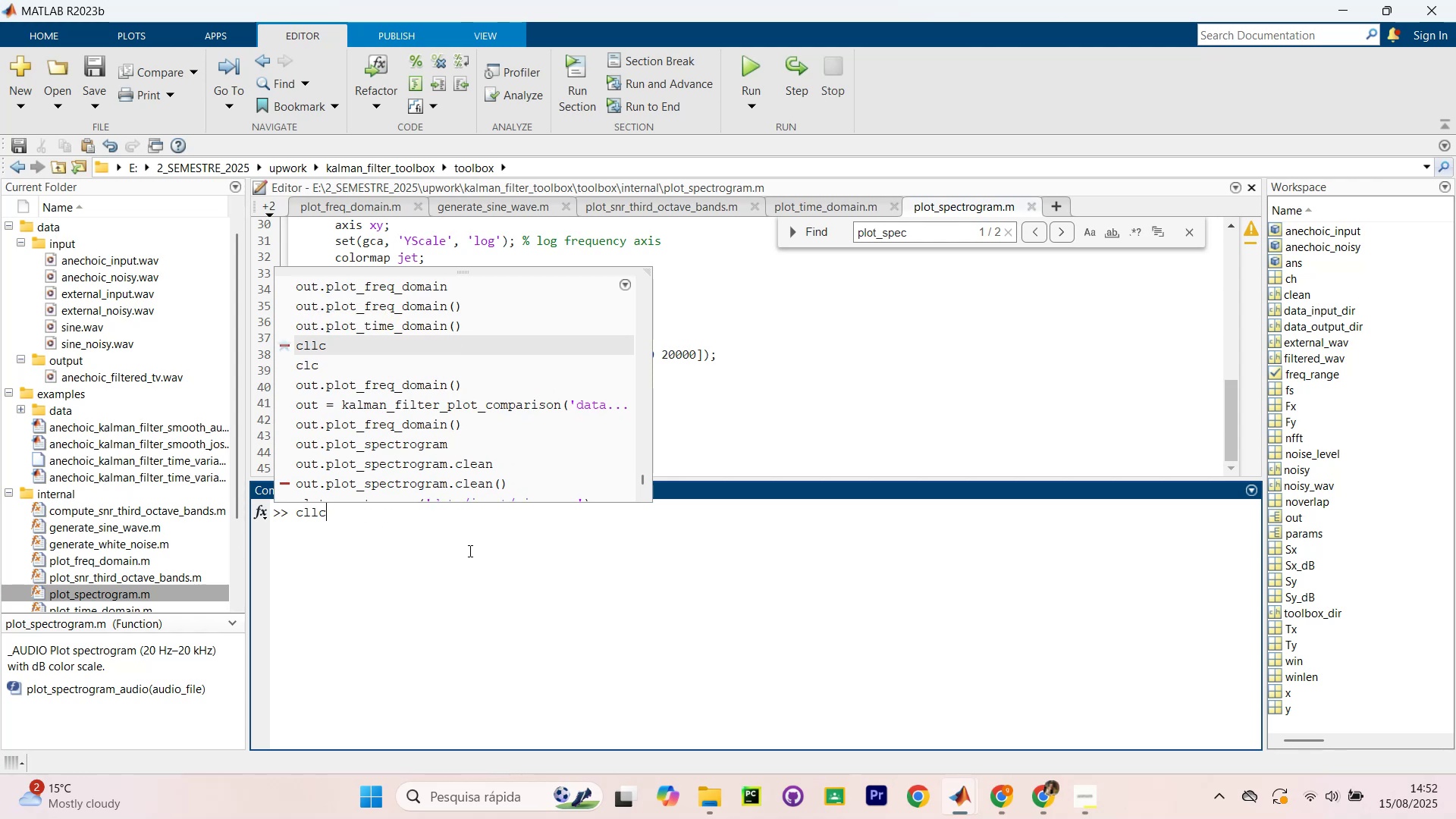 
key(ArrowDown)
 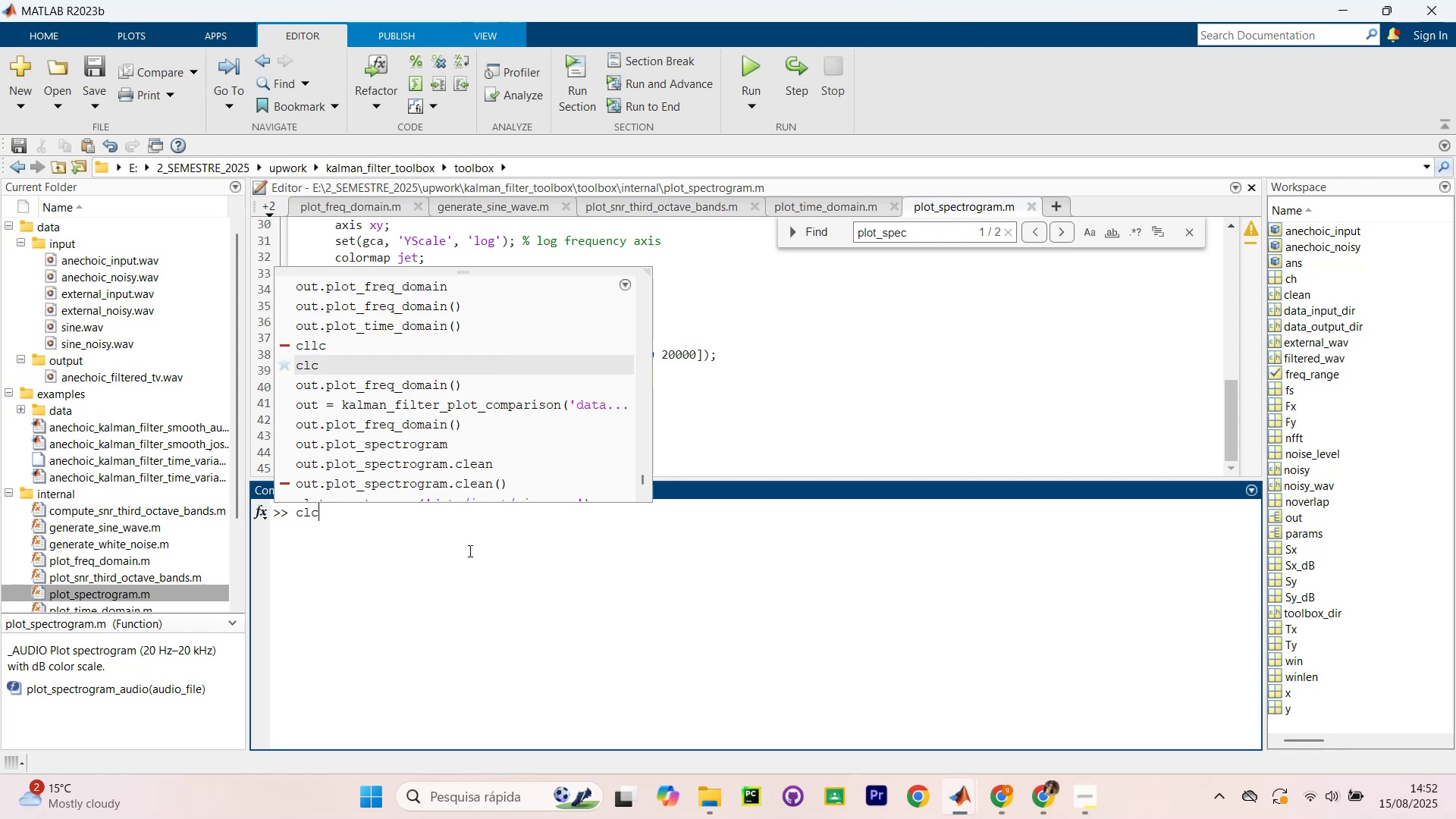 
key(ArrowDown)
 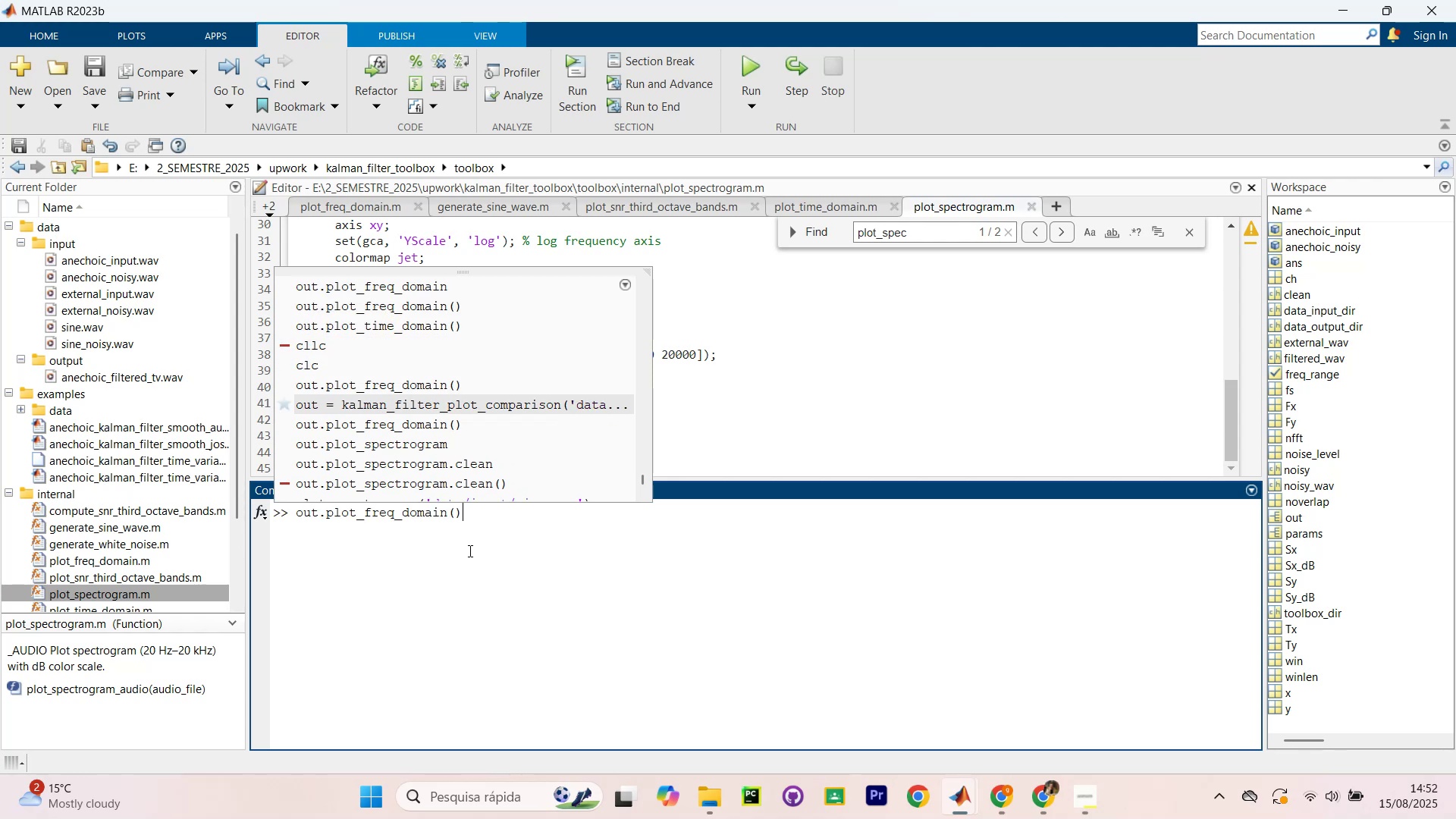 
key(ArrowDown)
 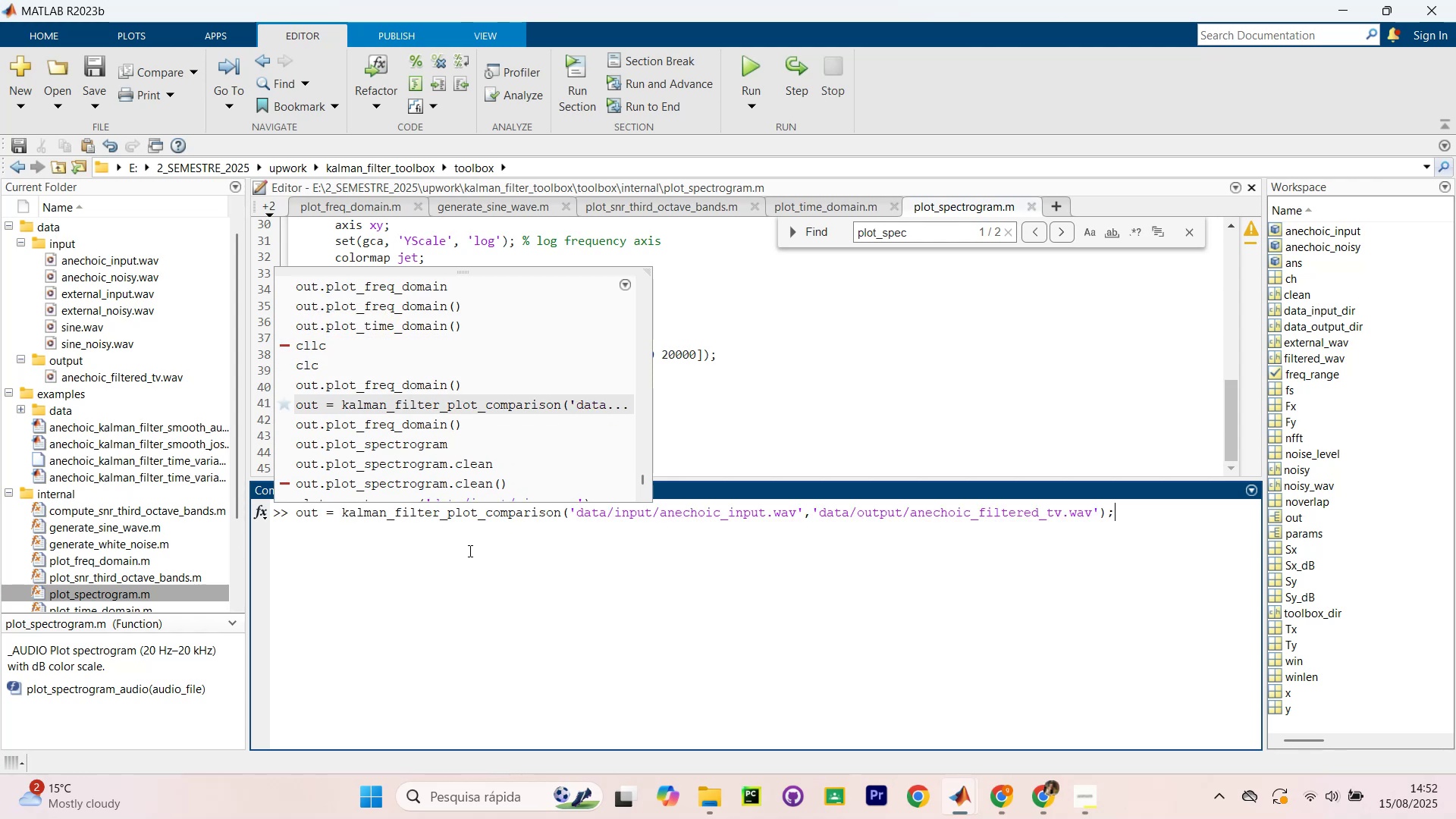 
key(ArrowLeft)
 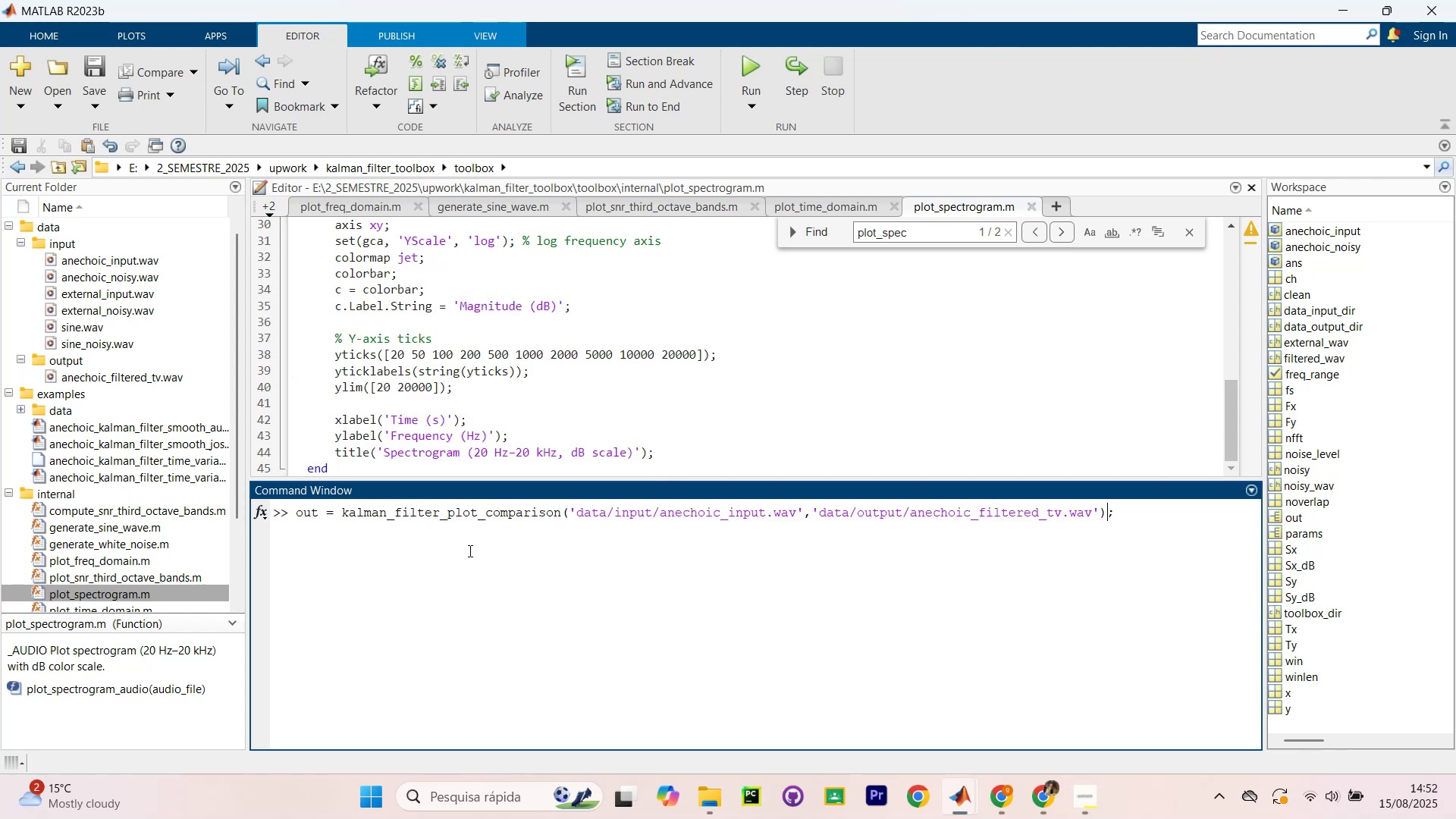 
key(ArrowLeft)
 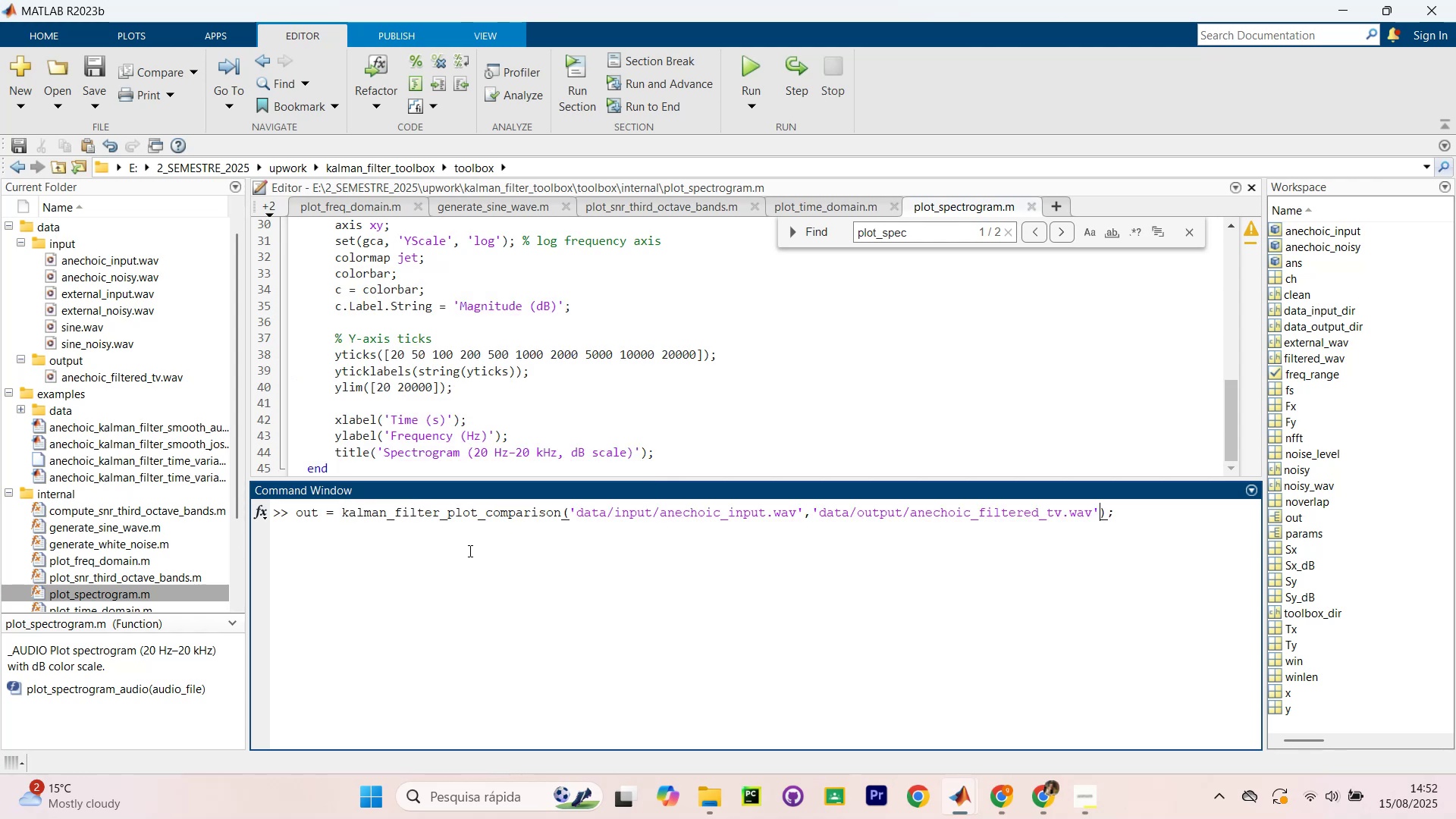 
hold_key(key=ArrowLeft, duration=1.52)
 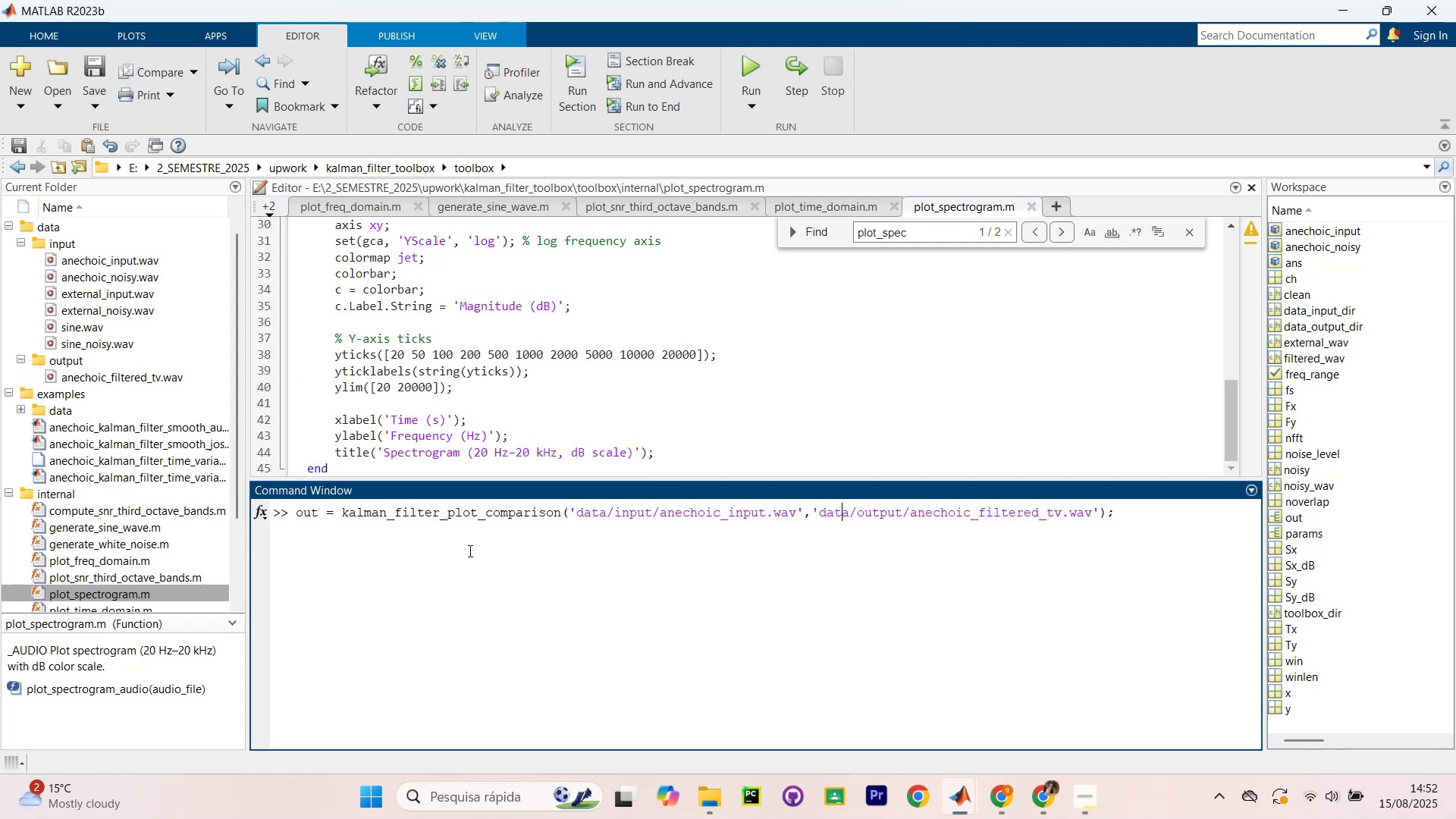 
key(ArrowLeft)
 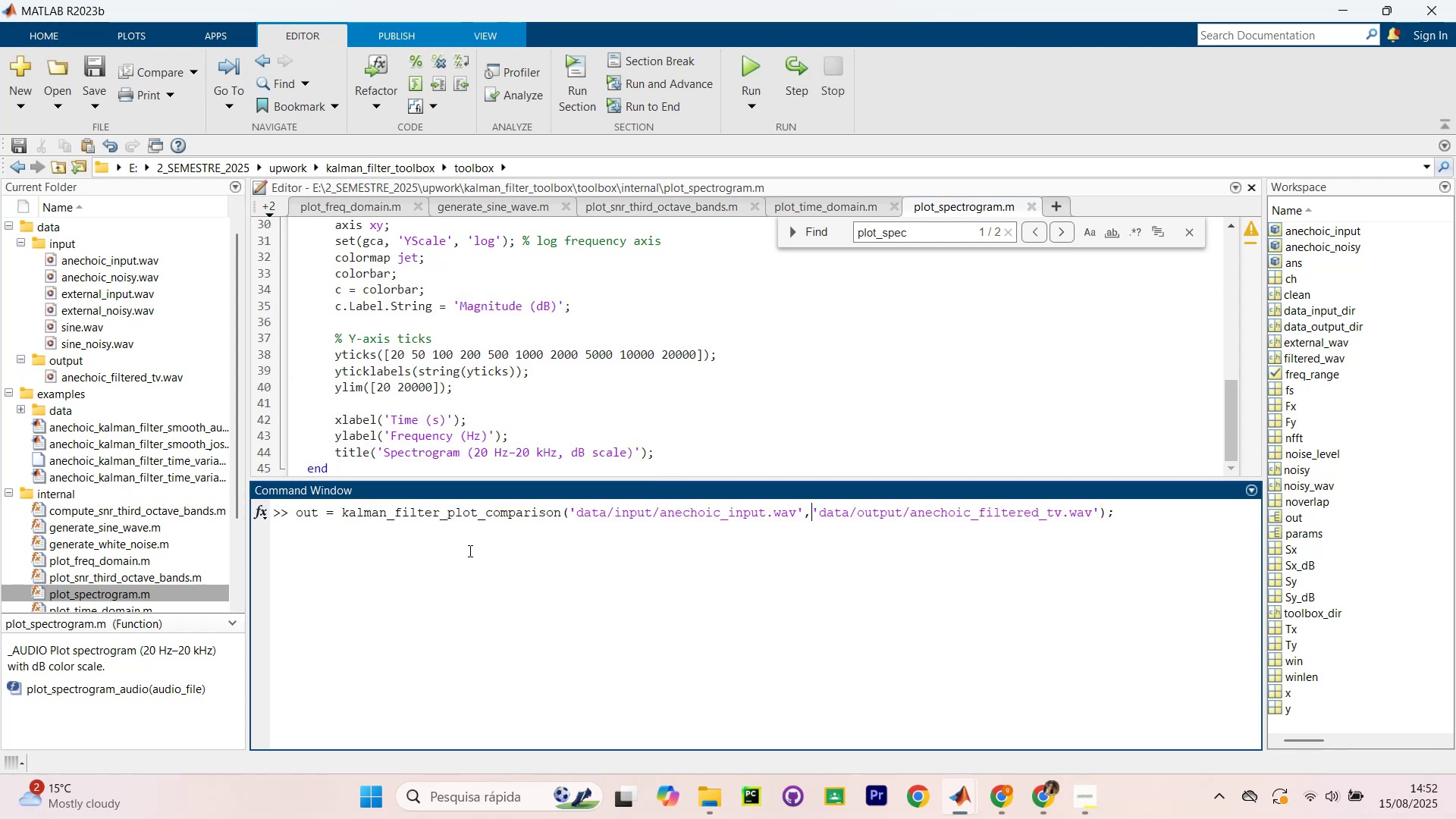 
key(ArrowLeft)
 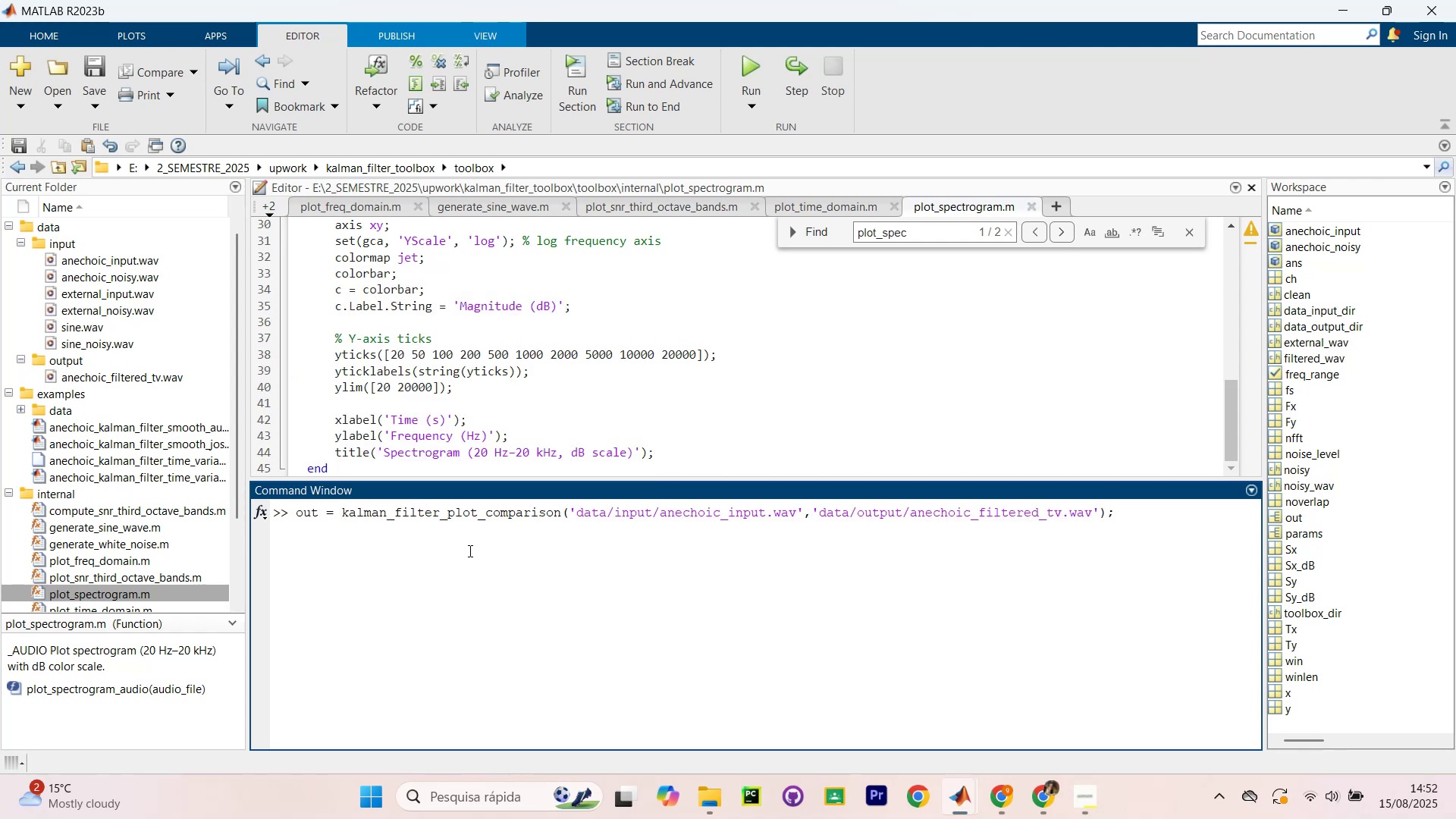 
key(ArrowLeft)
 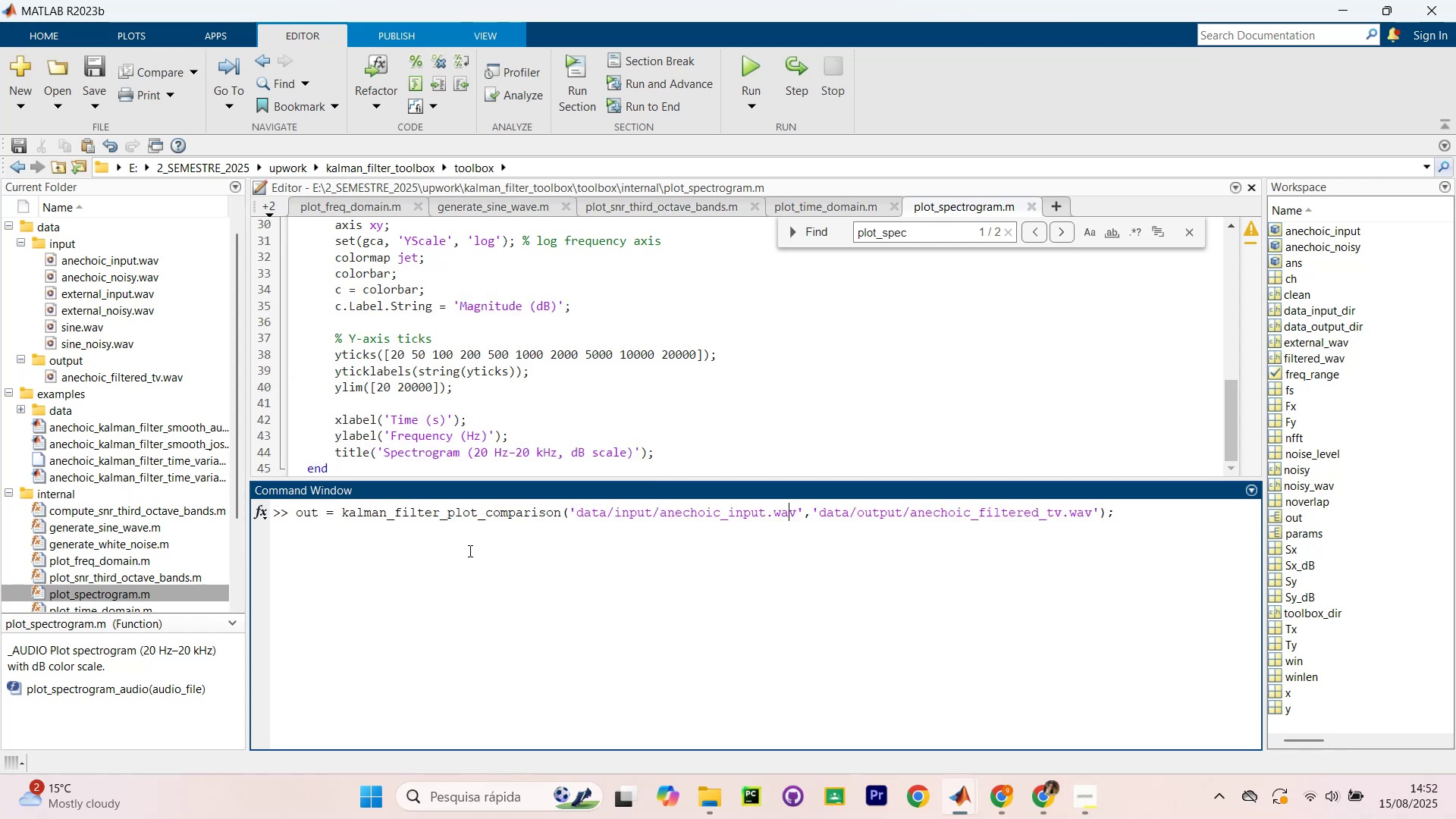 
key(ArrowLeft)
 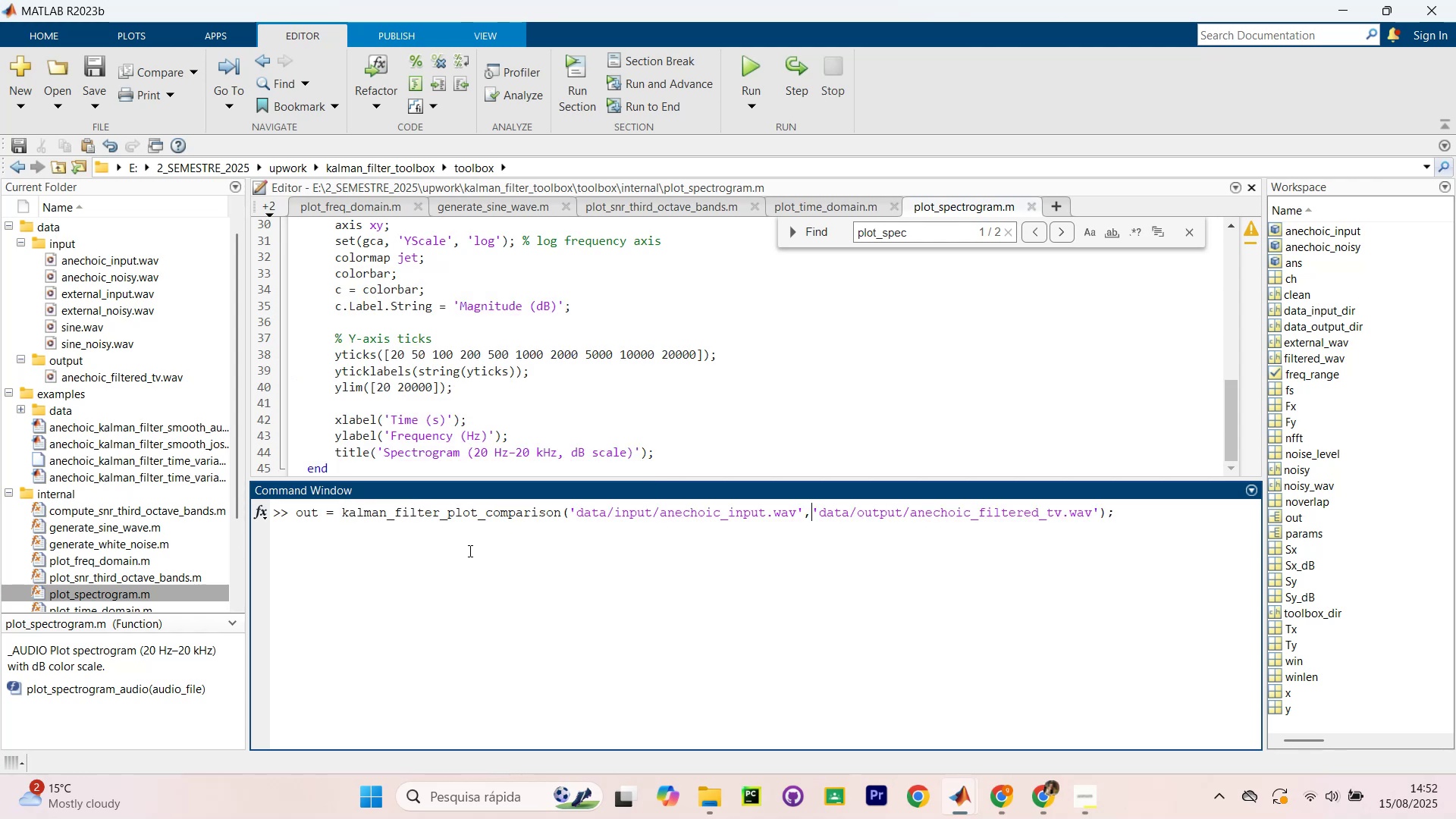 
key(ArrowLeft)
 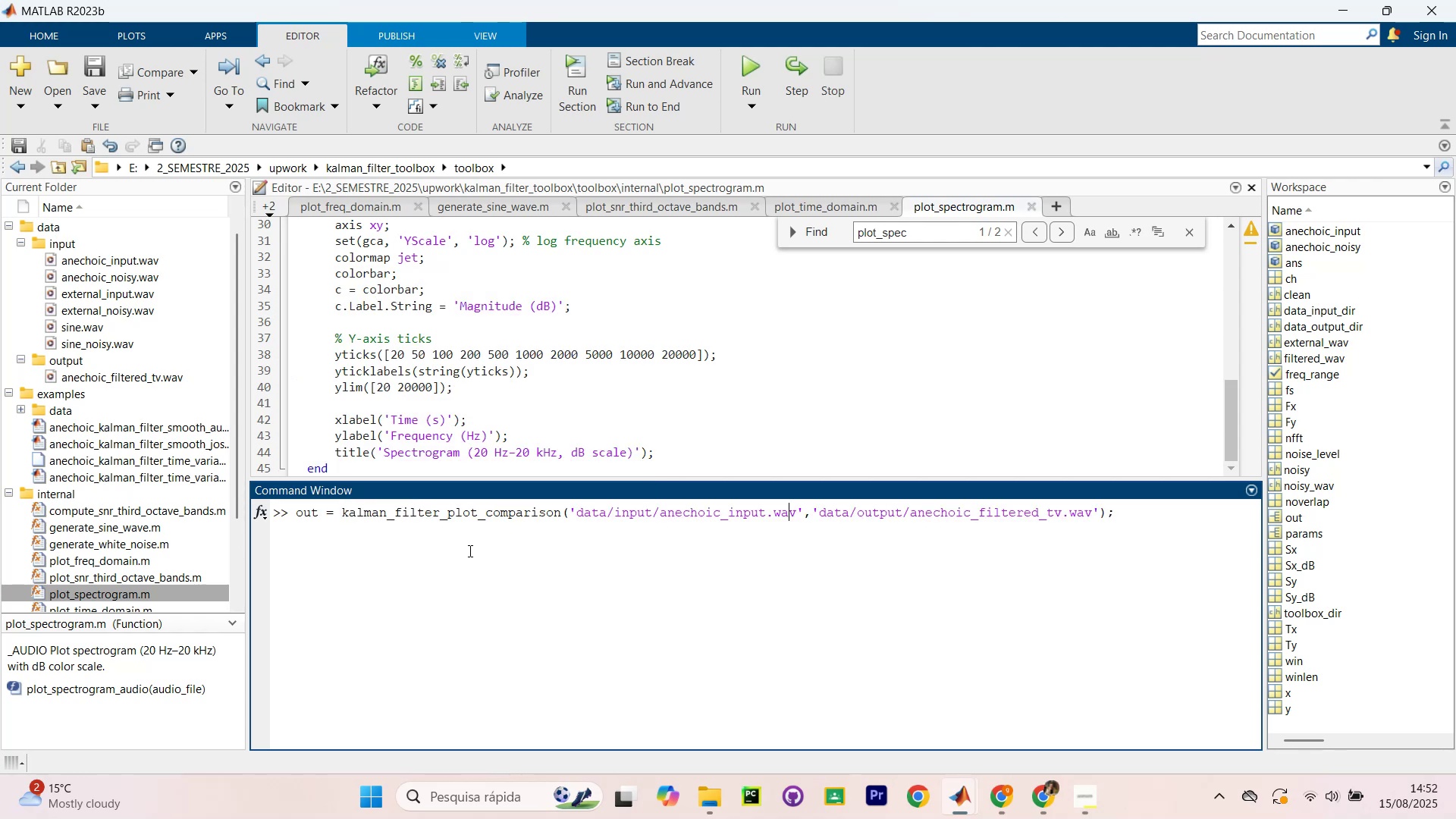 
key(ArrowLeft)
 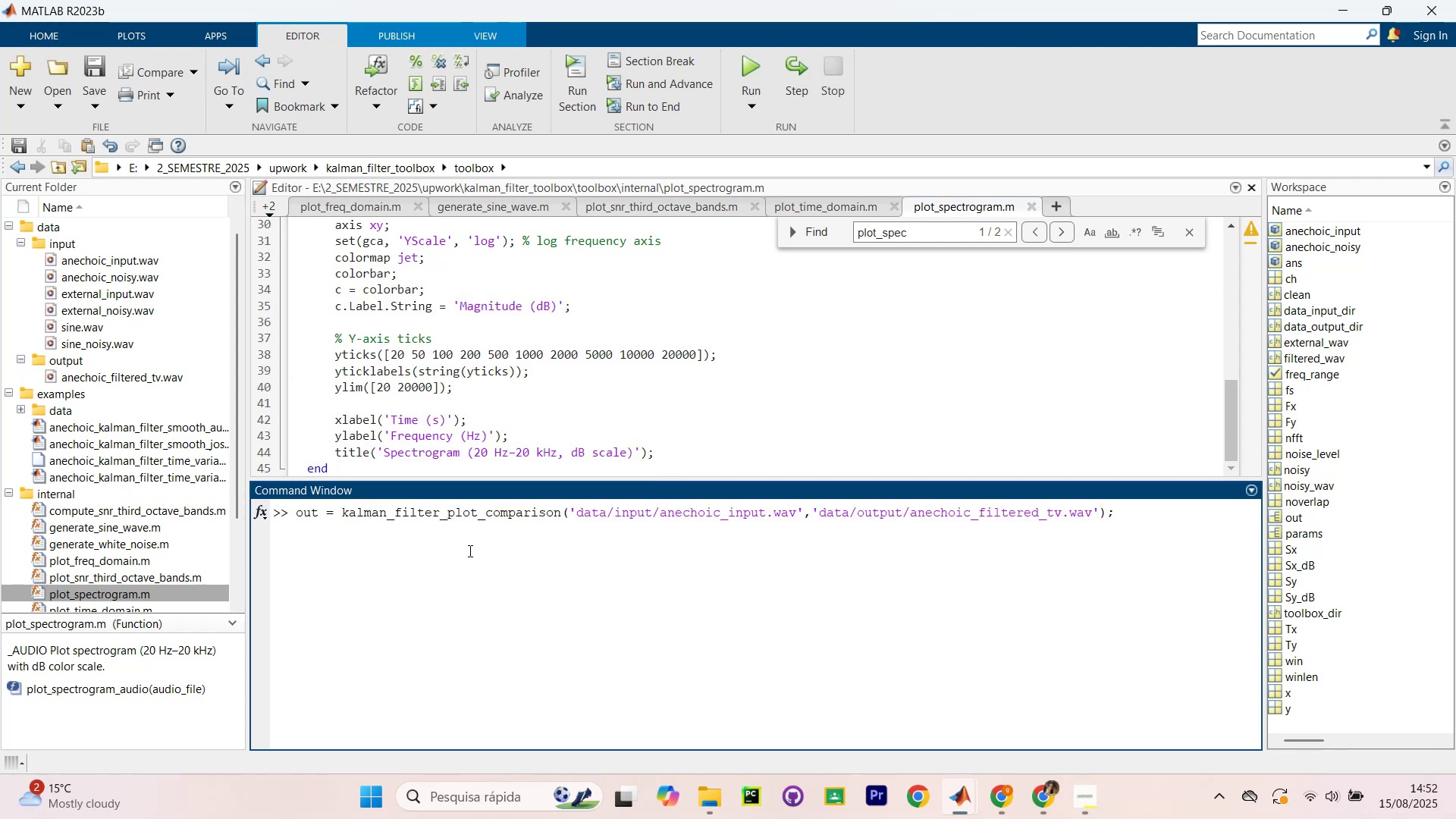 
key(Control+ControlLeft)
 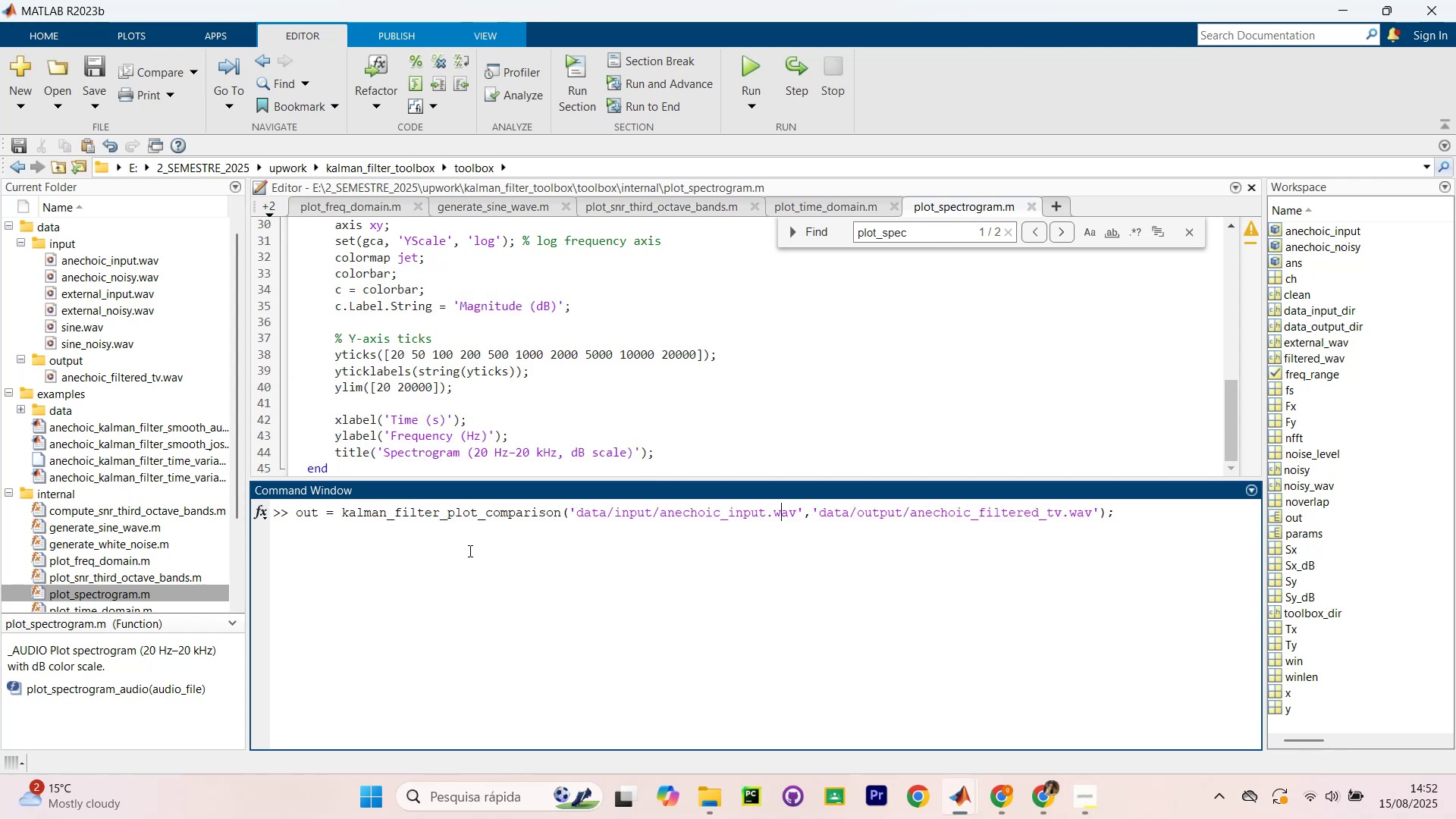 
key(Control+C)
 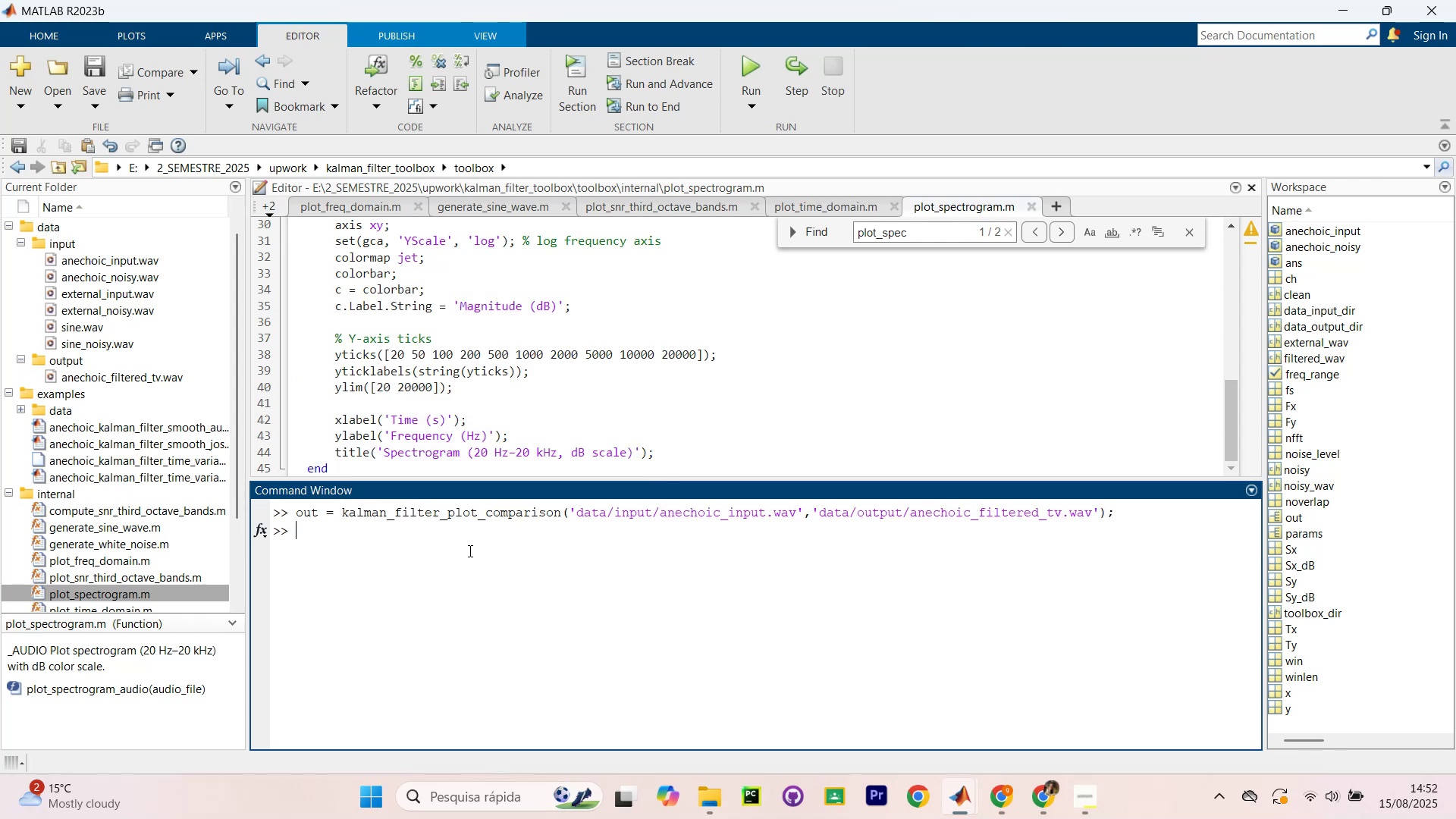 
type(help kalmanfi)
key(Backspace)
key(Backspace)
type(_filter-)
key(Backspace)
type(_plot_comparison)
 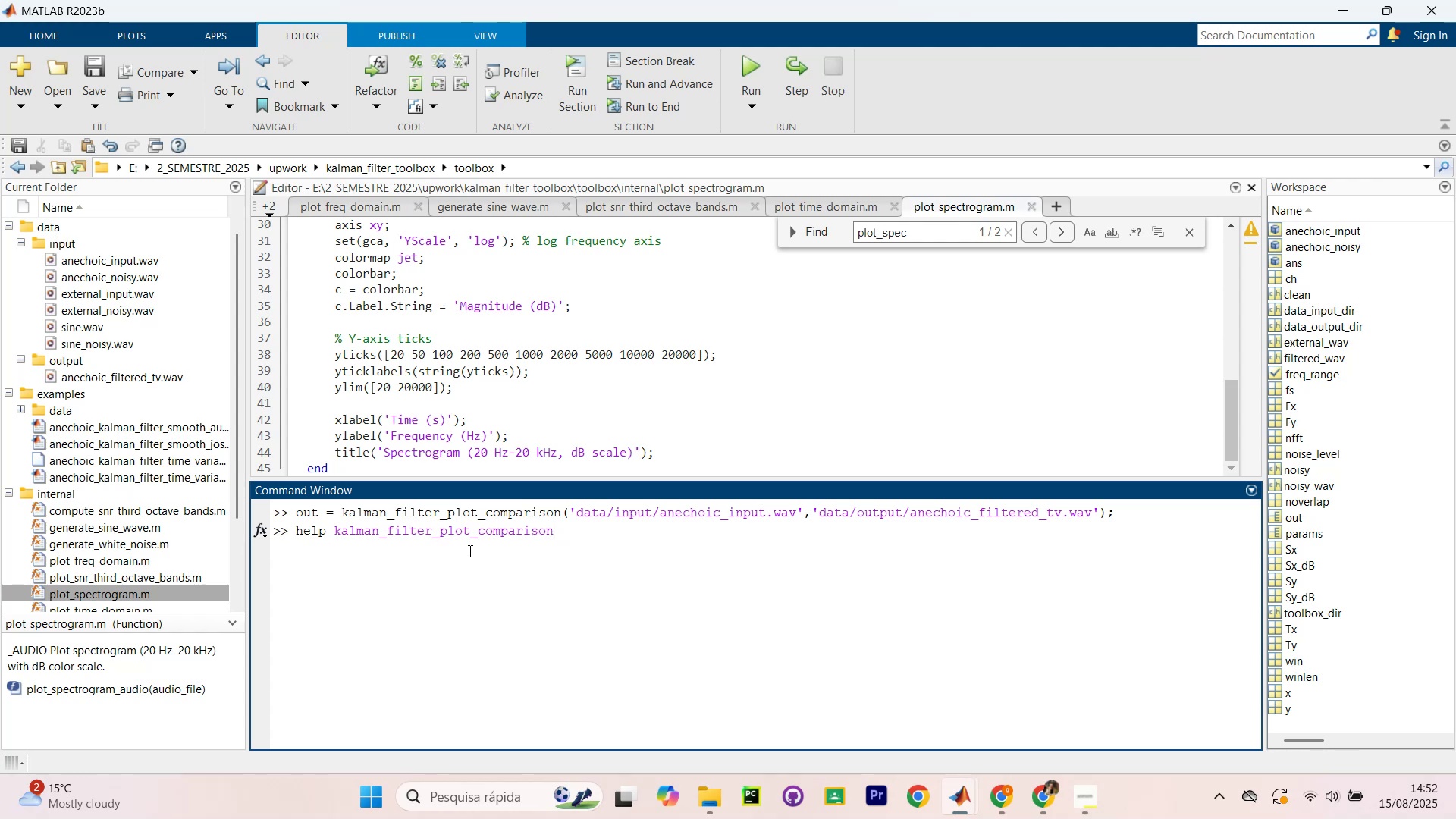 
key(Enter)
 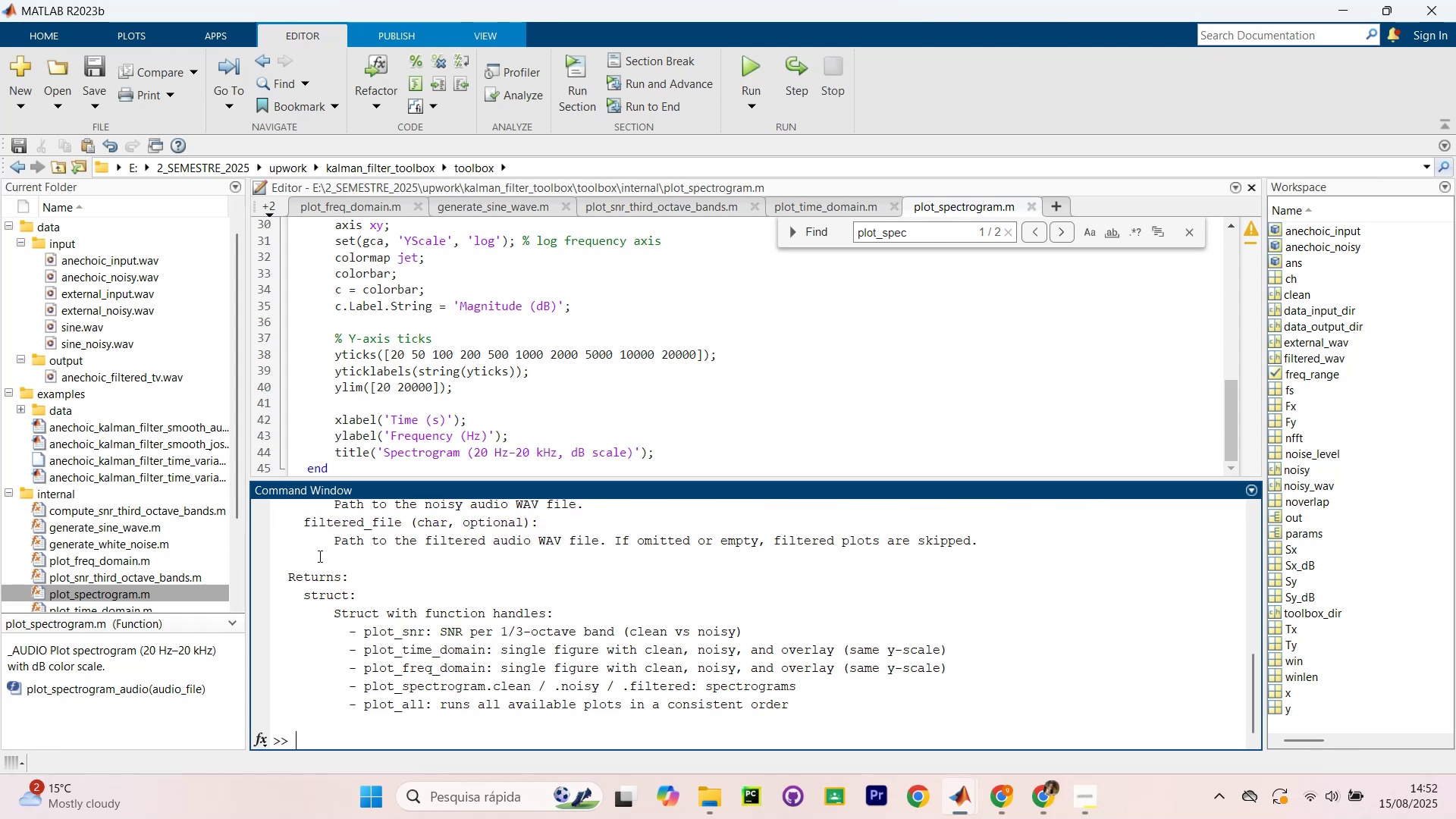 
scroll: coordinate [657, 665], scroll_direction: up, amount: 5.0
 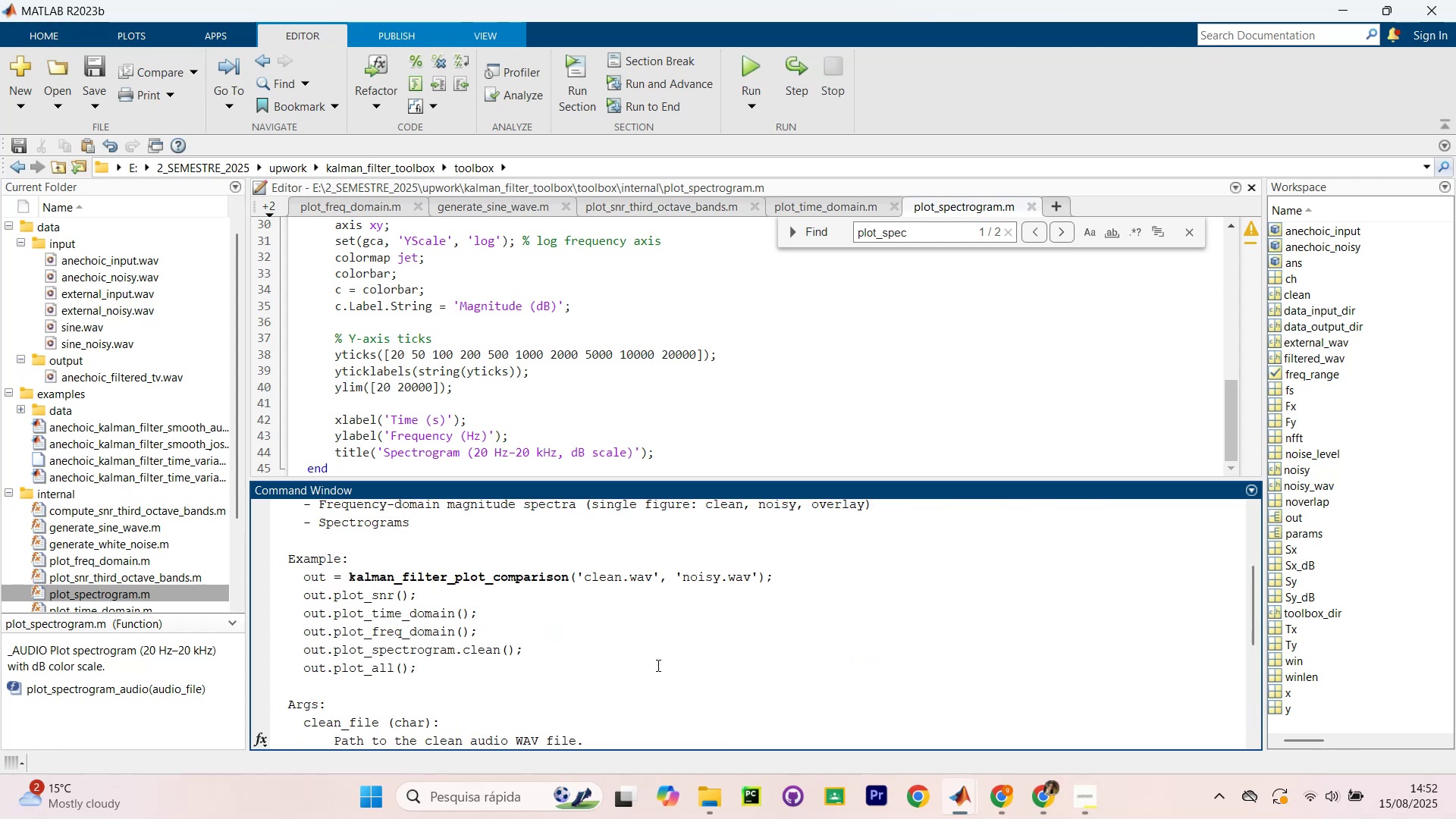 
scroll: coordinate [659, 667], scroll_direction: down, amount: 6.0
 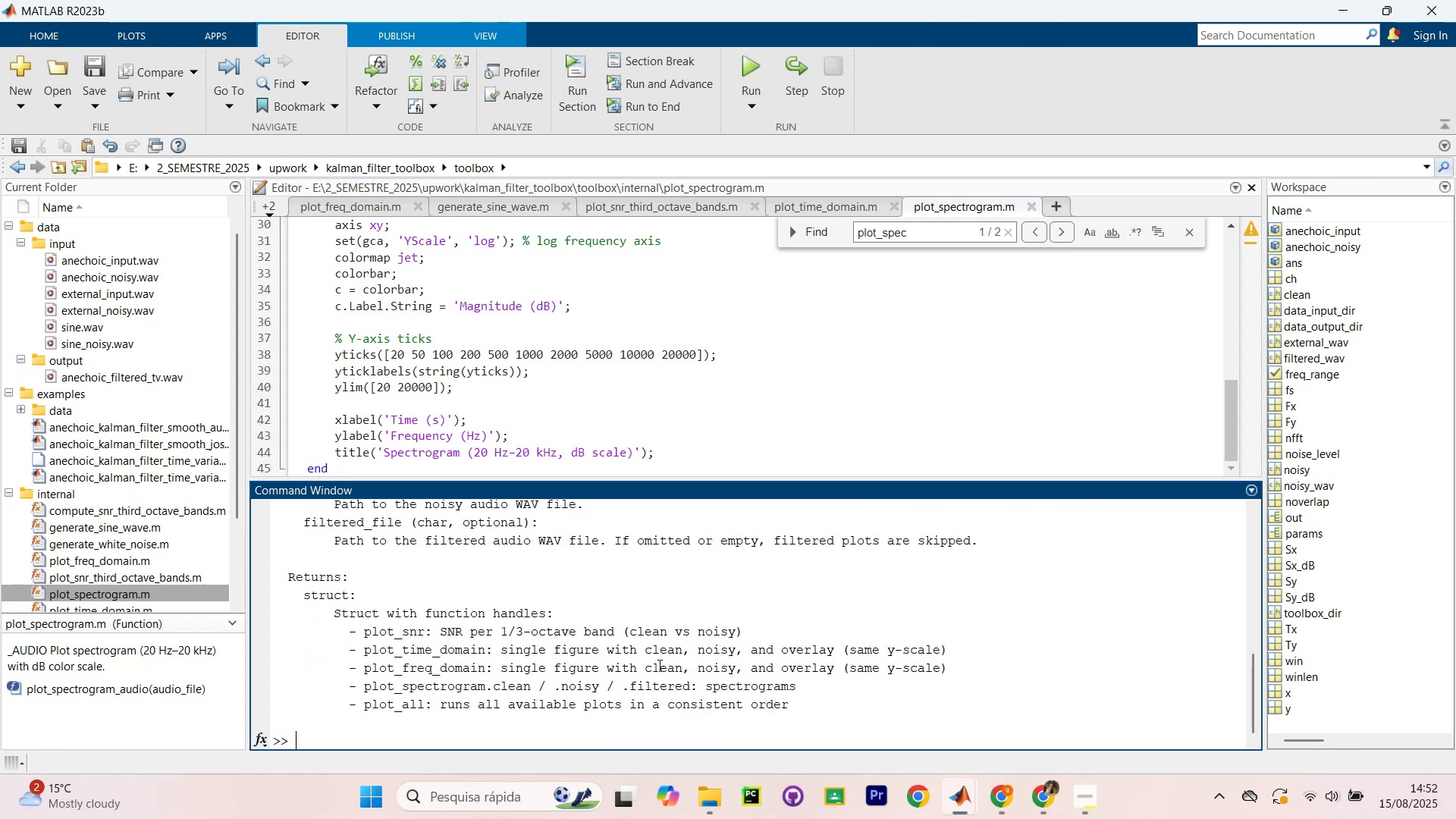 
left_click([659, 665])
 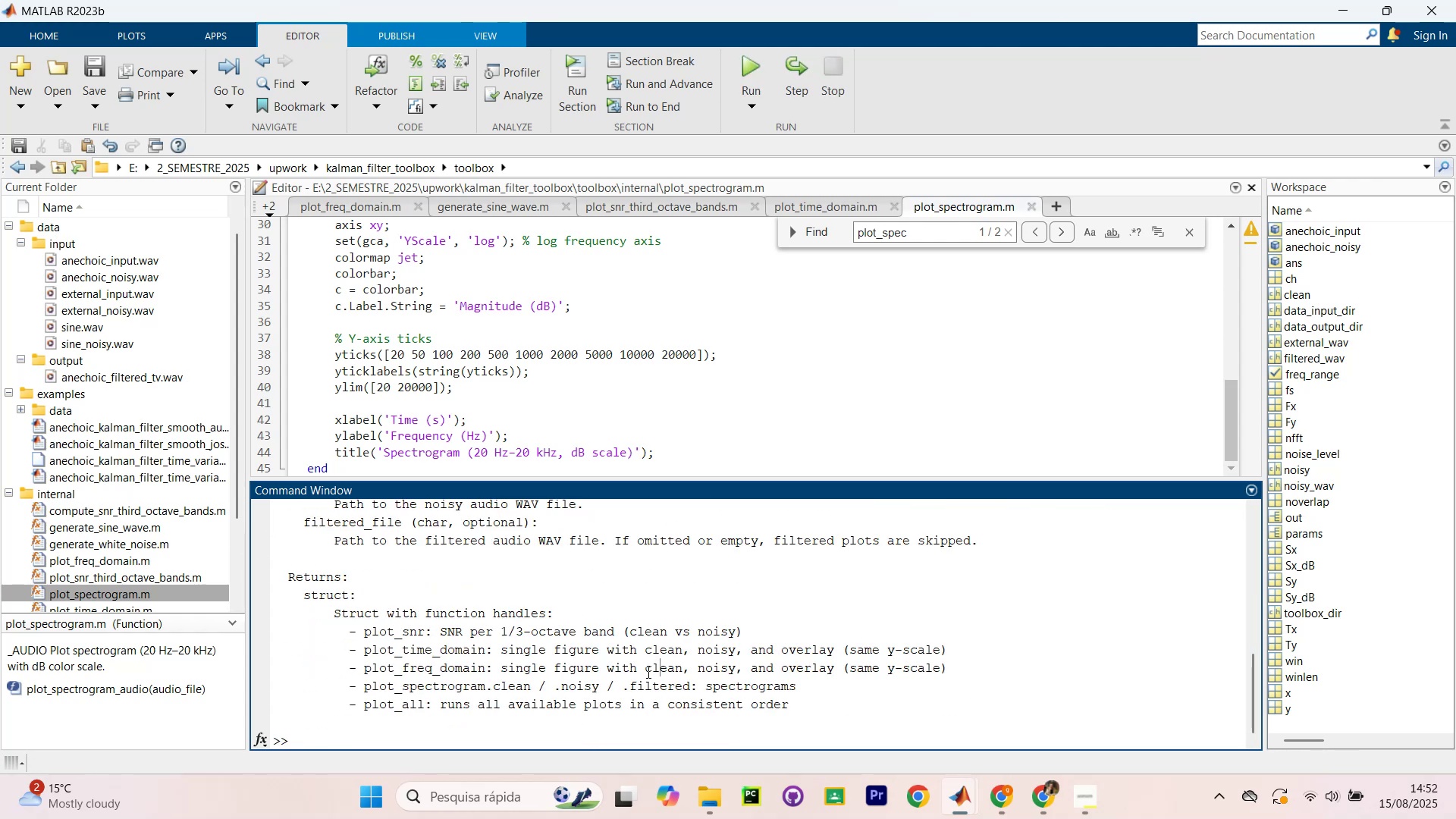 
key(ArrowUp)
 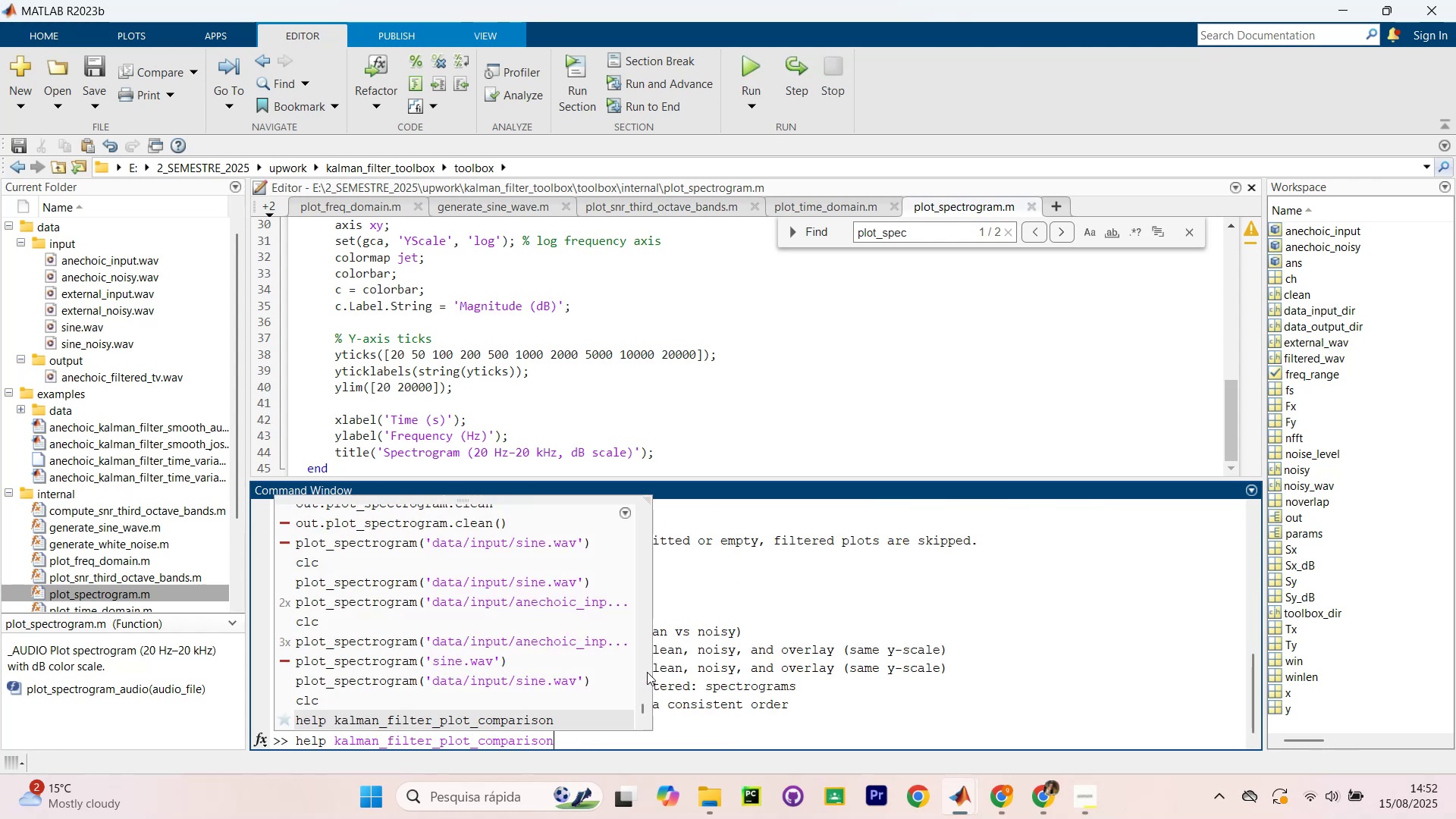 
key(ArrowLeft)
 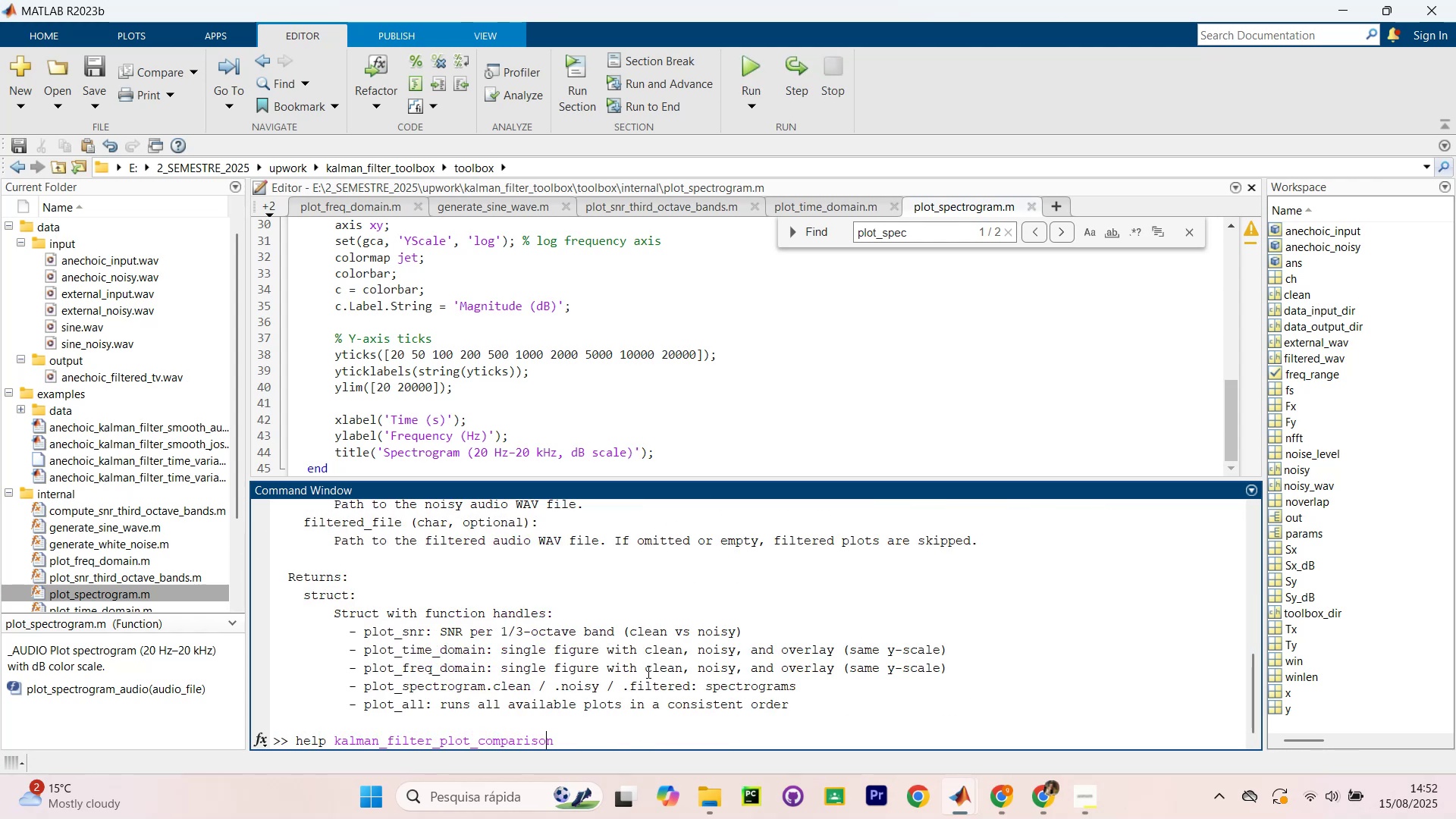 
key(ArrowLeft)
 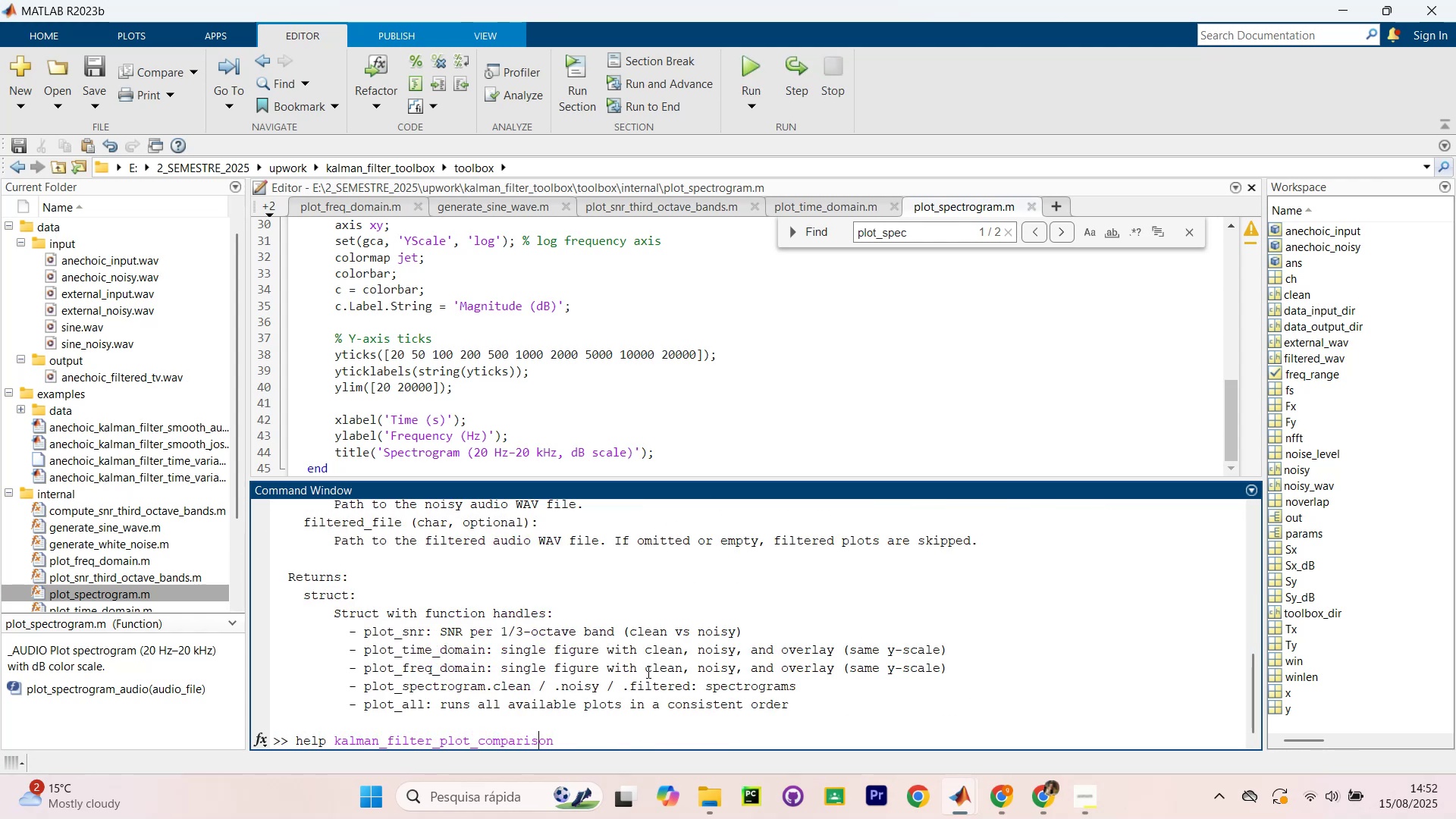 
key(ArrowRight)
 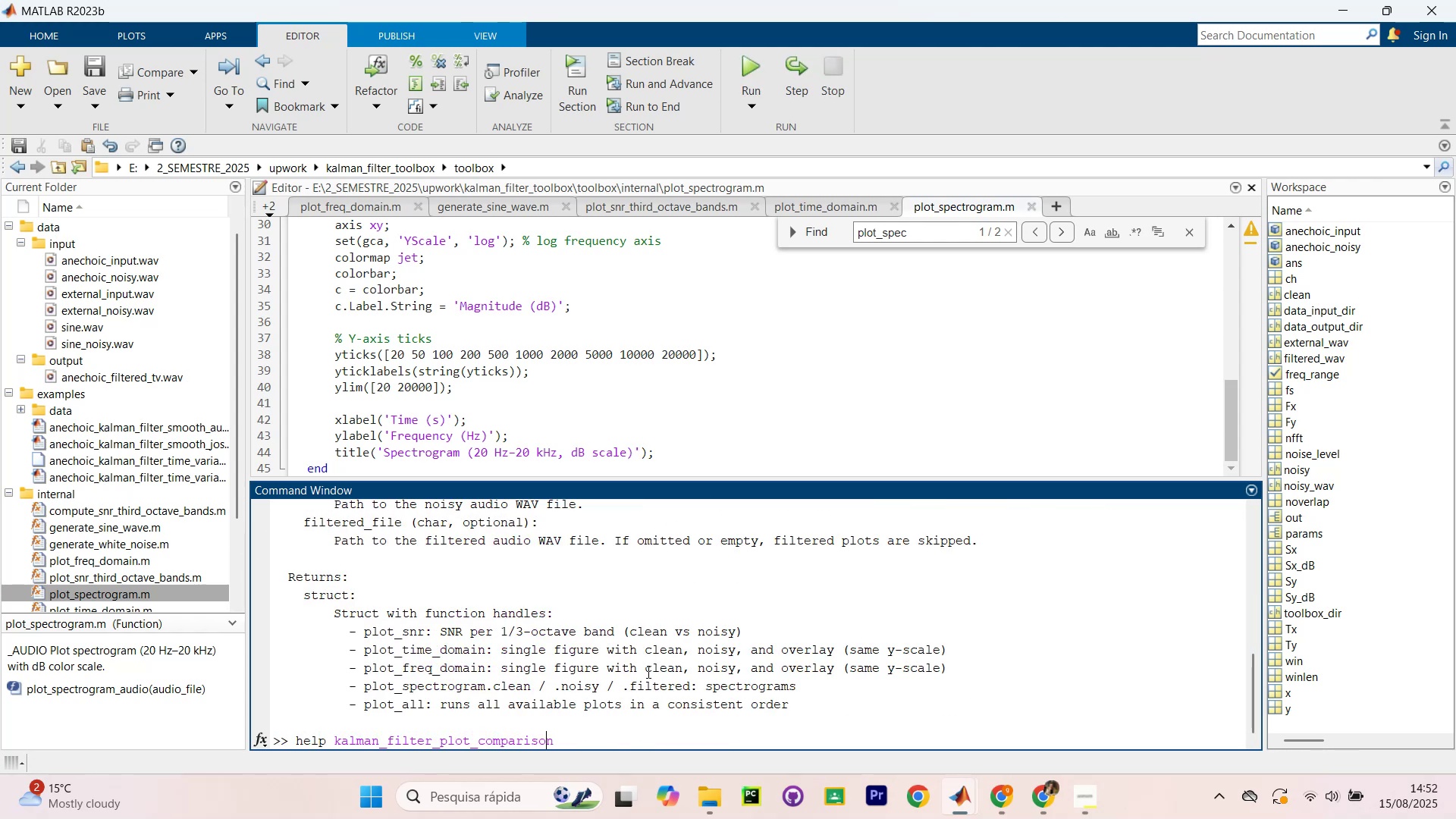 
key(ArrowRight)
 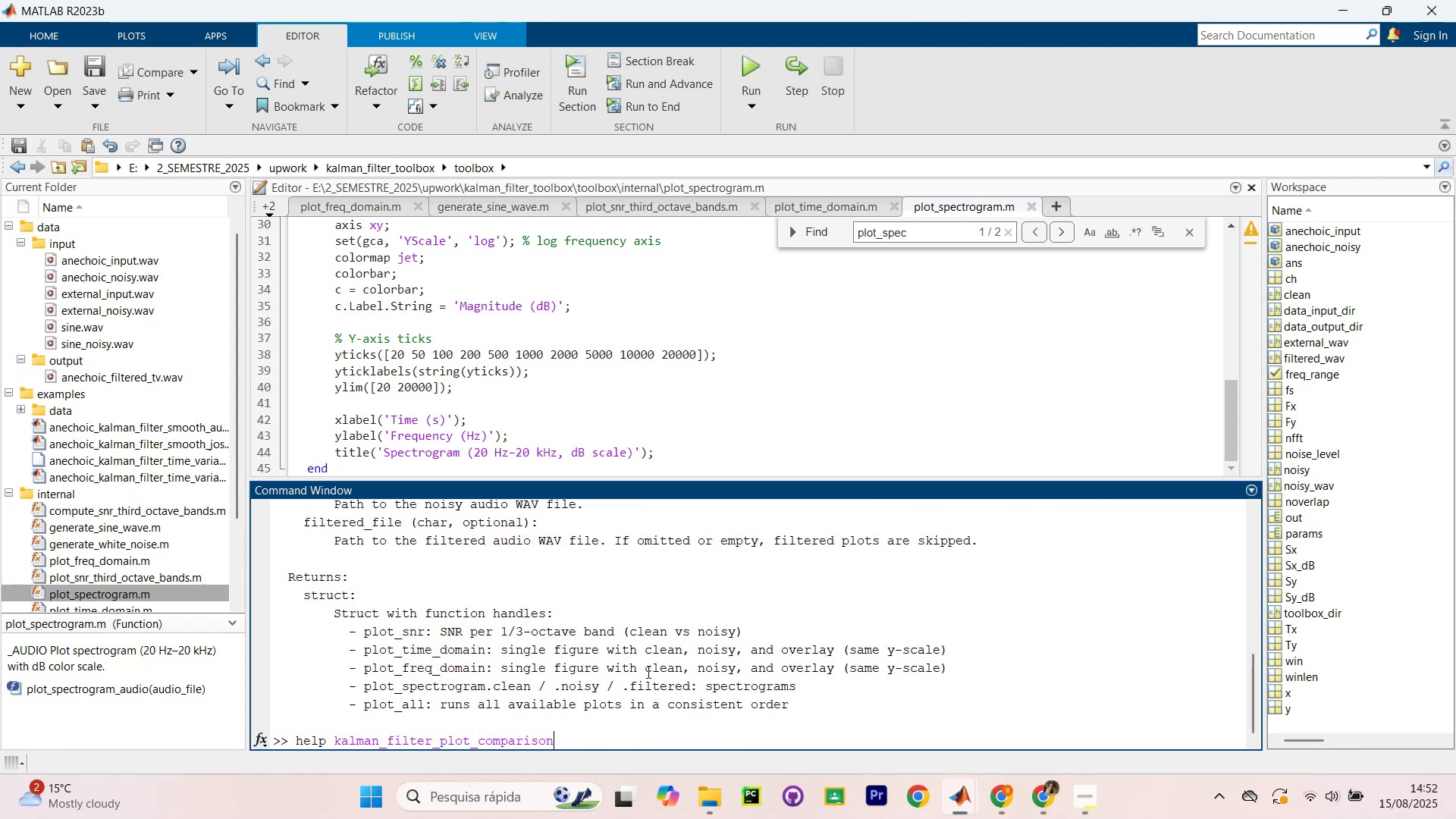 
key(Control+ControlLeft)
 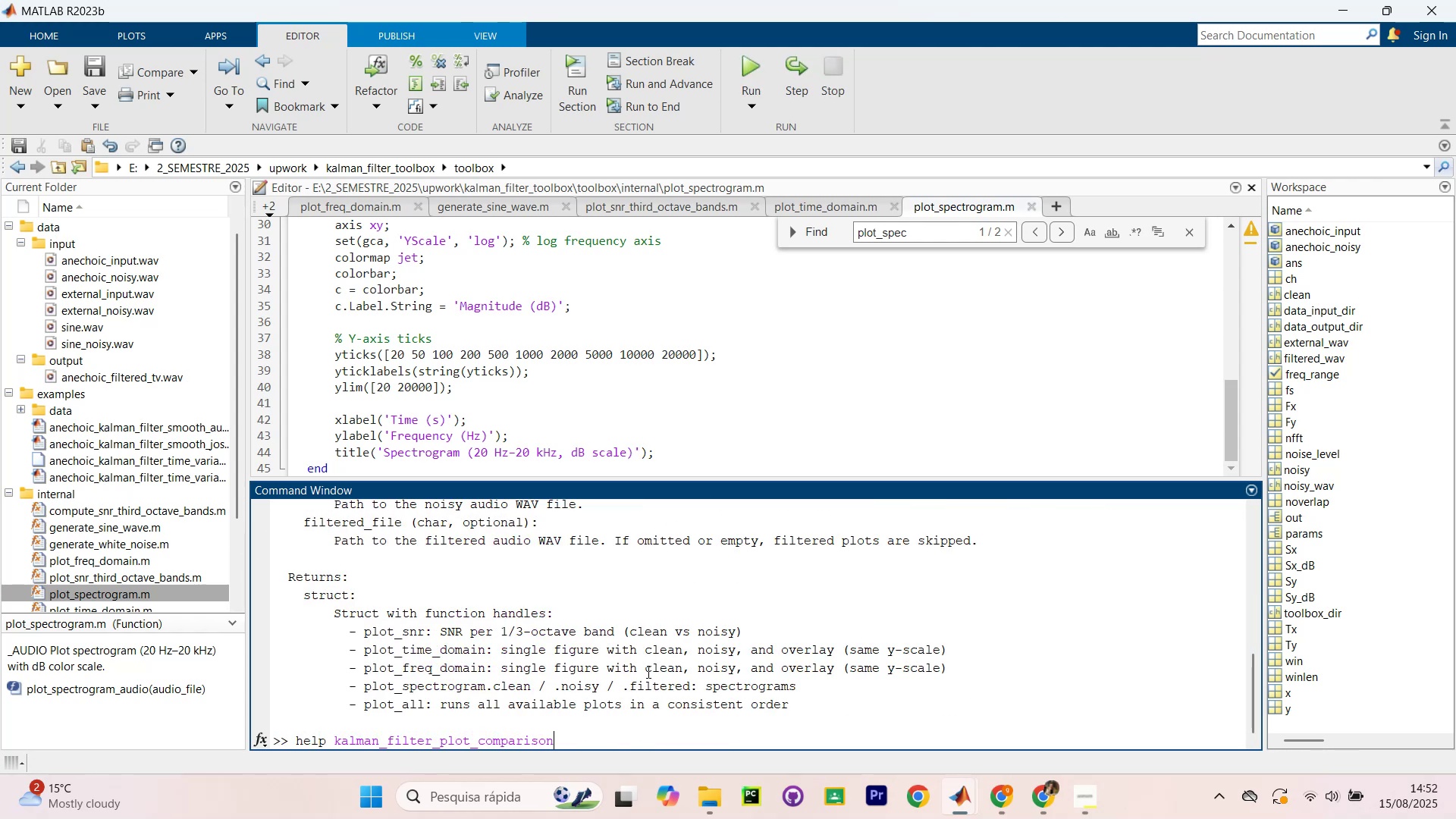 
key(Control+C)
 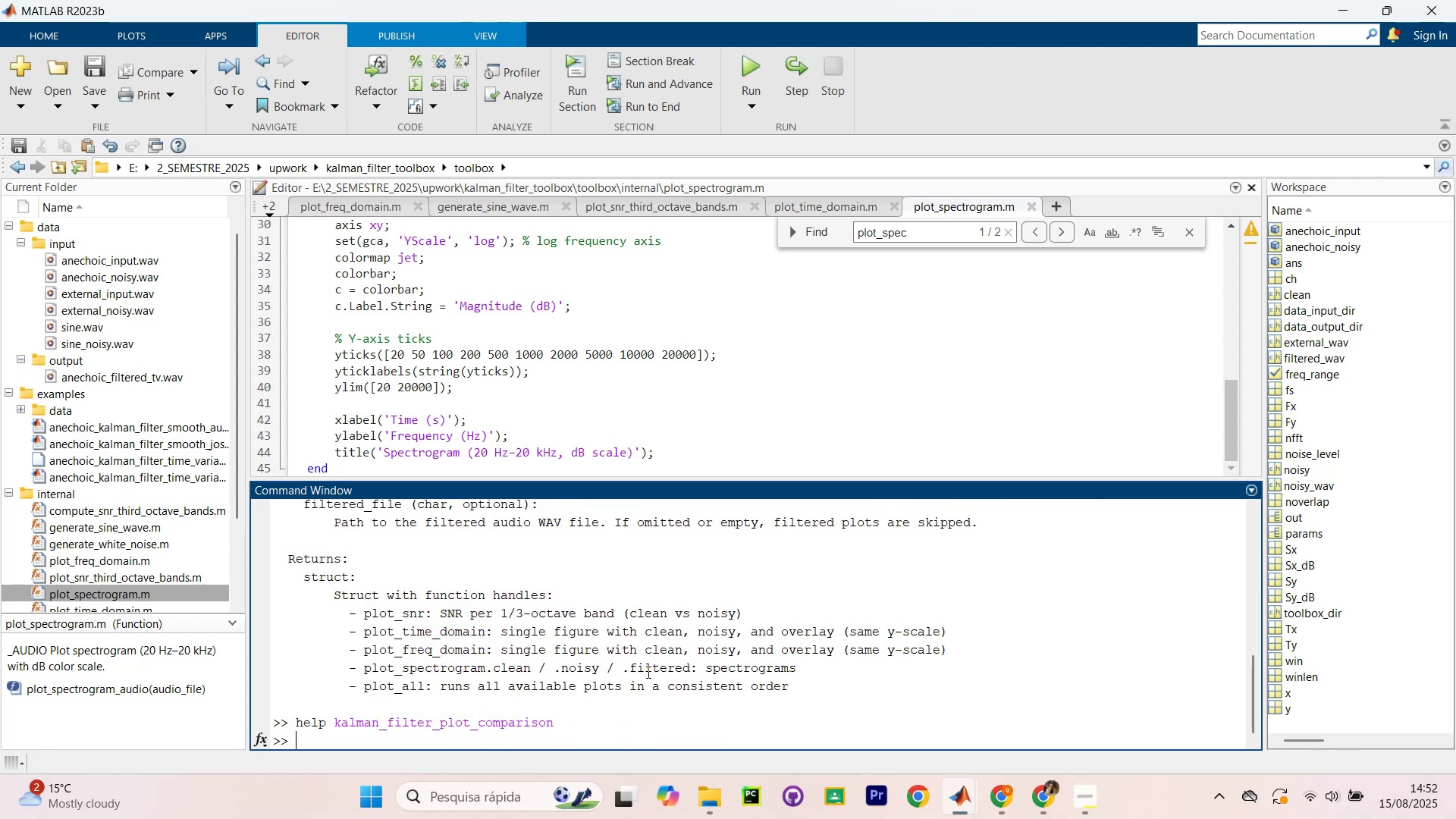 
type(kalmman_filter_plot_comparison())
 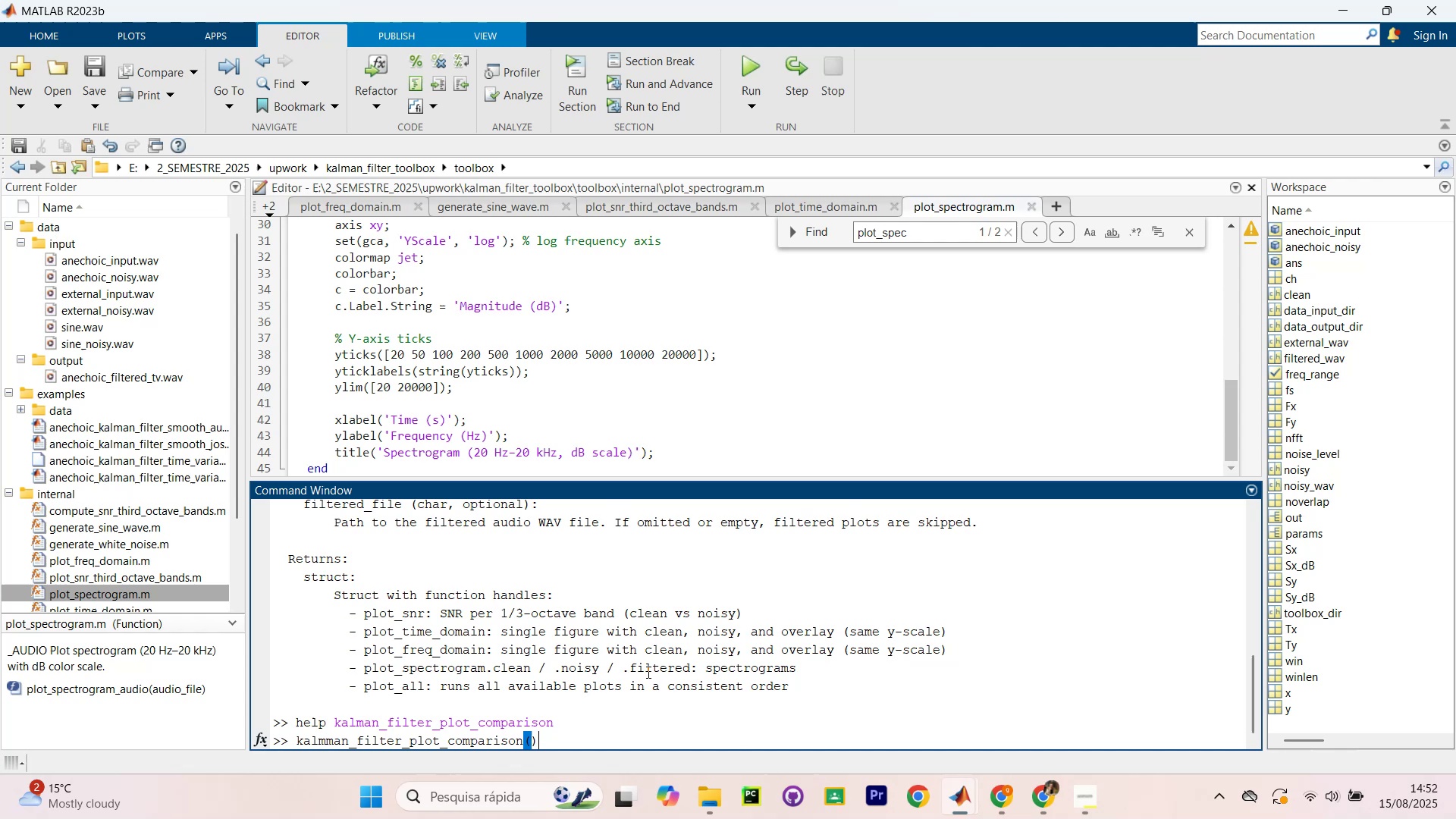 
key(ArrowLeft)
 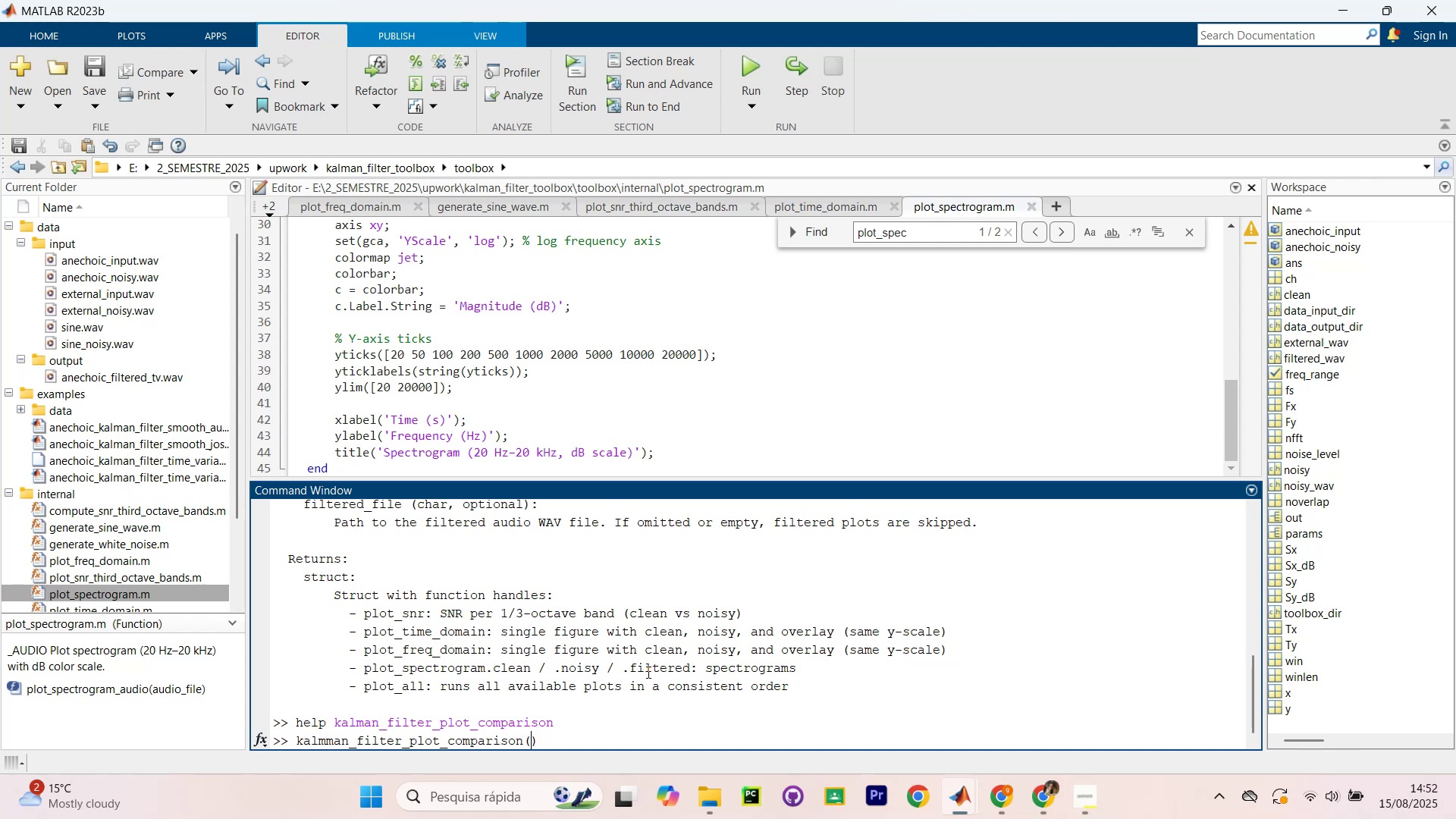 
key(Backquote)
 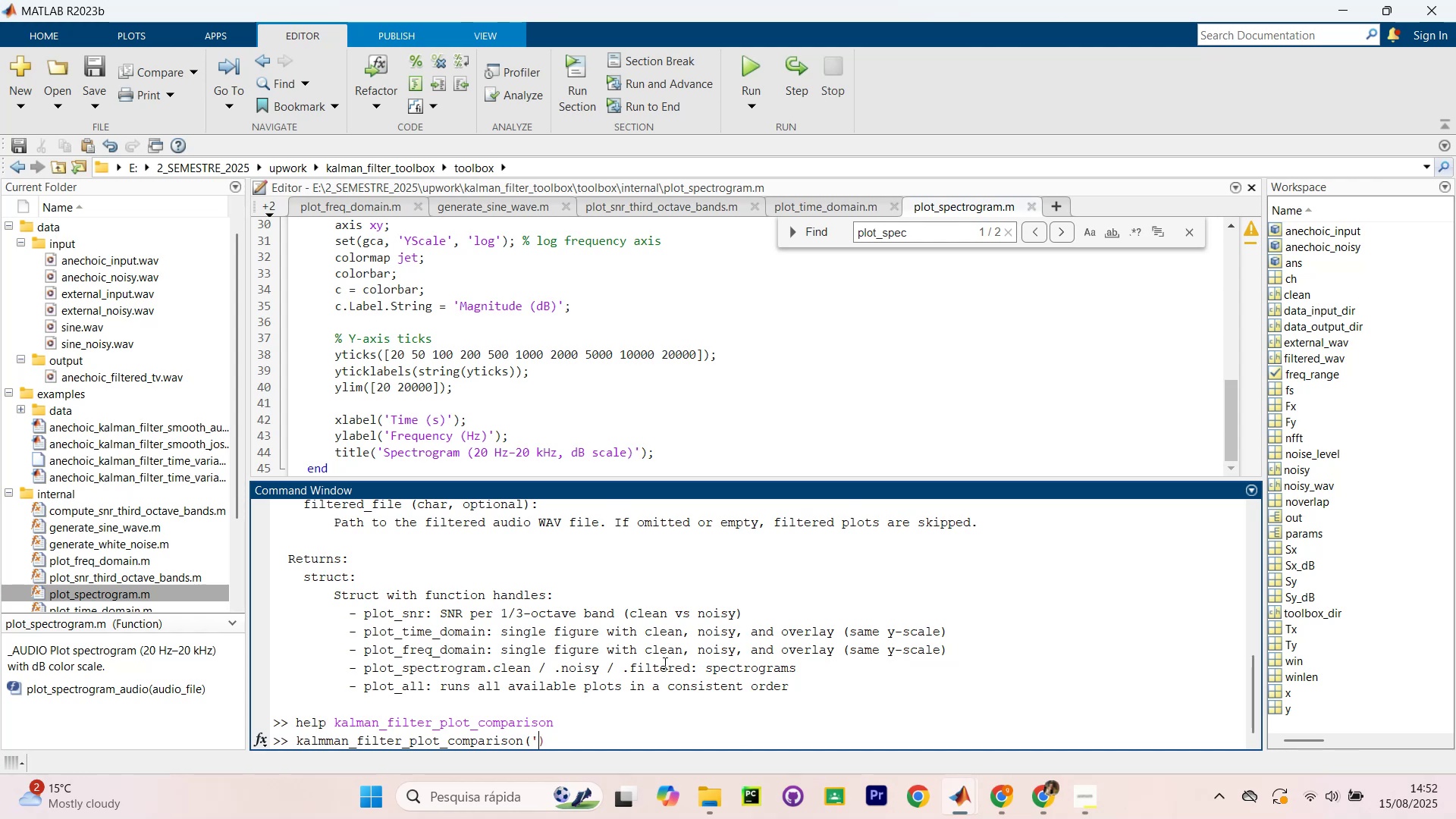 
scroll: coordinate [648, 656], scroll_direction: down, amount: 1.0
 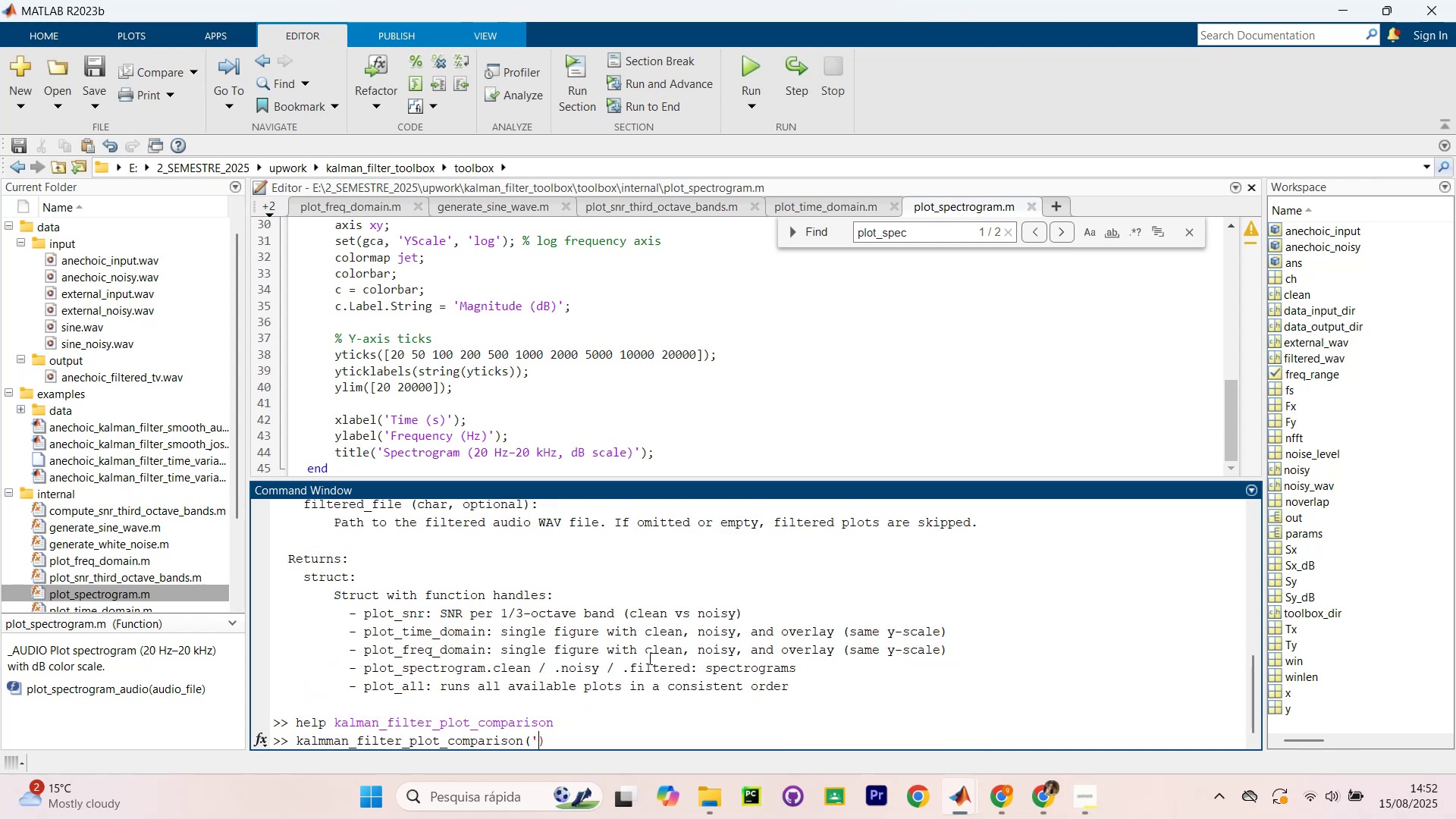 
key(Backquote)
 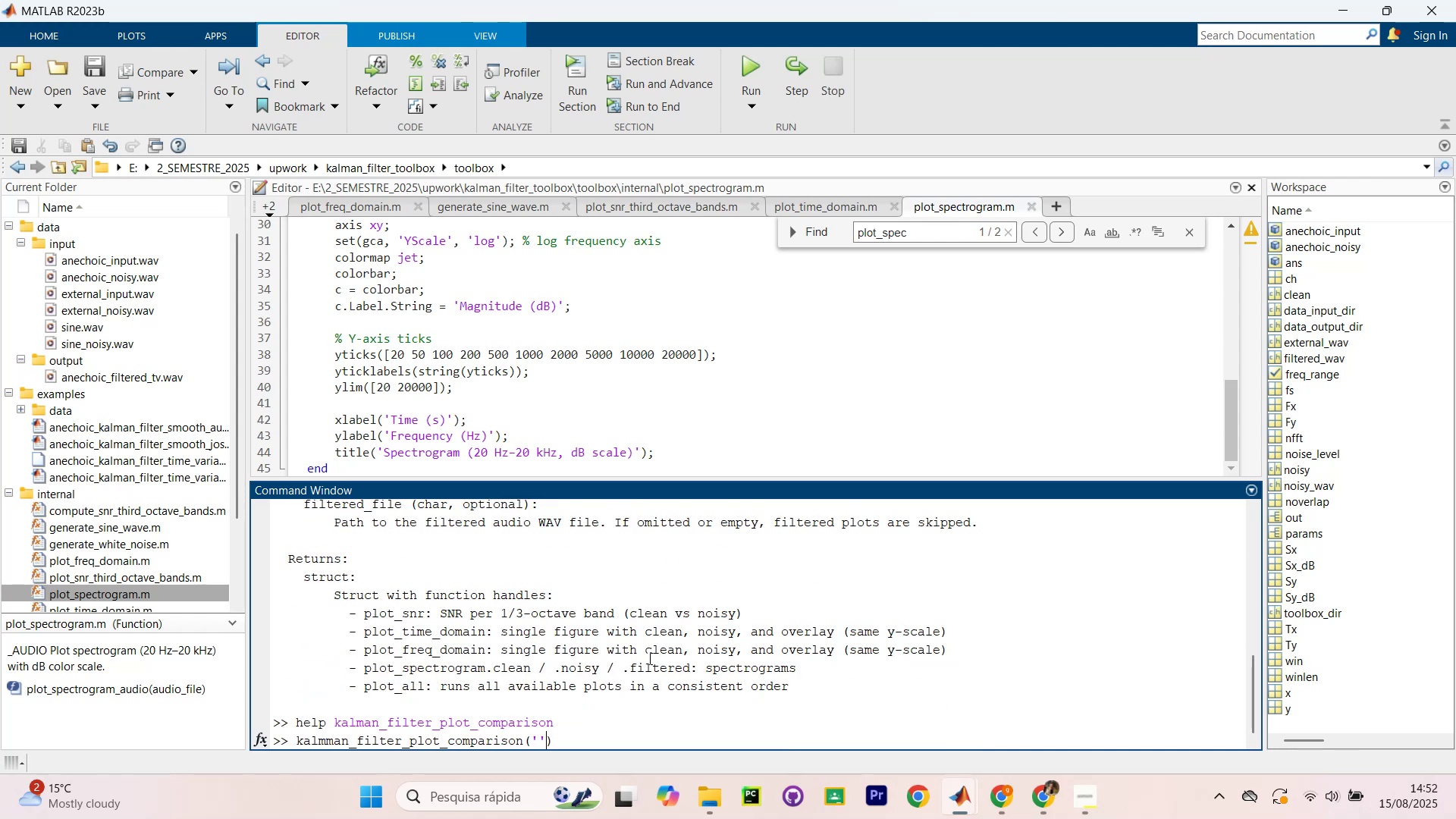 
key(ArrowLeft)
 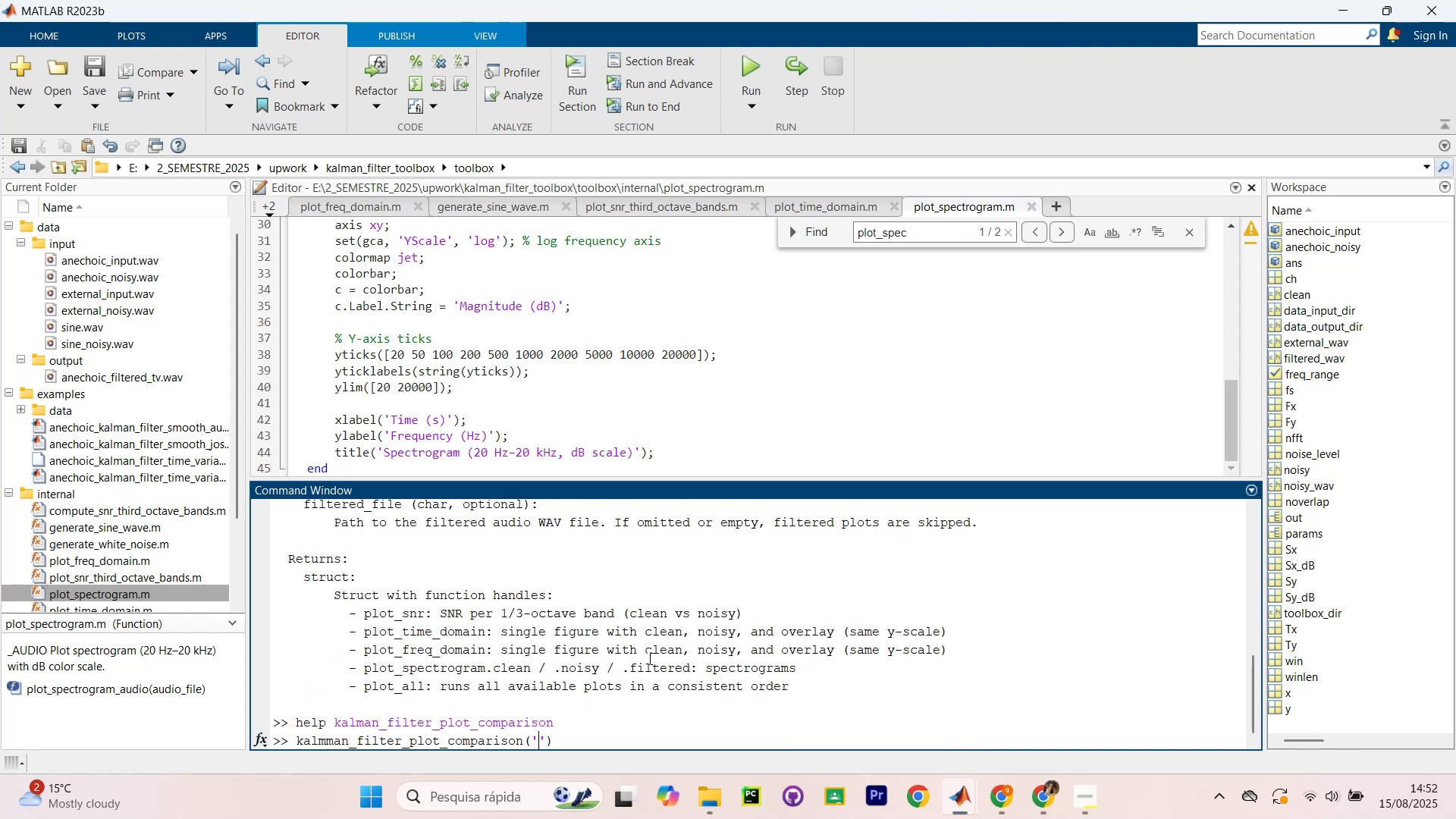 
type(data)
 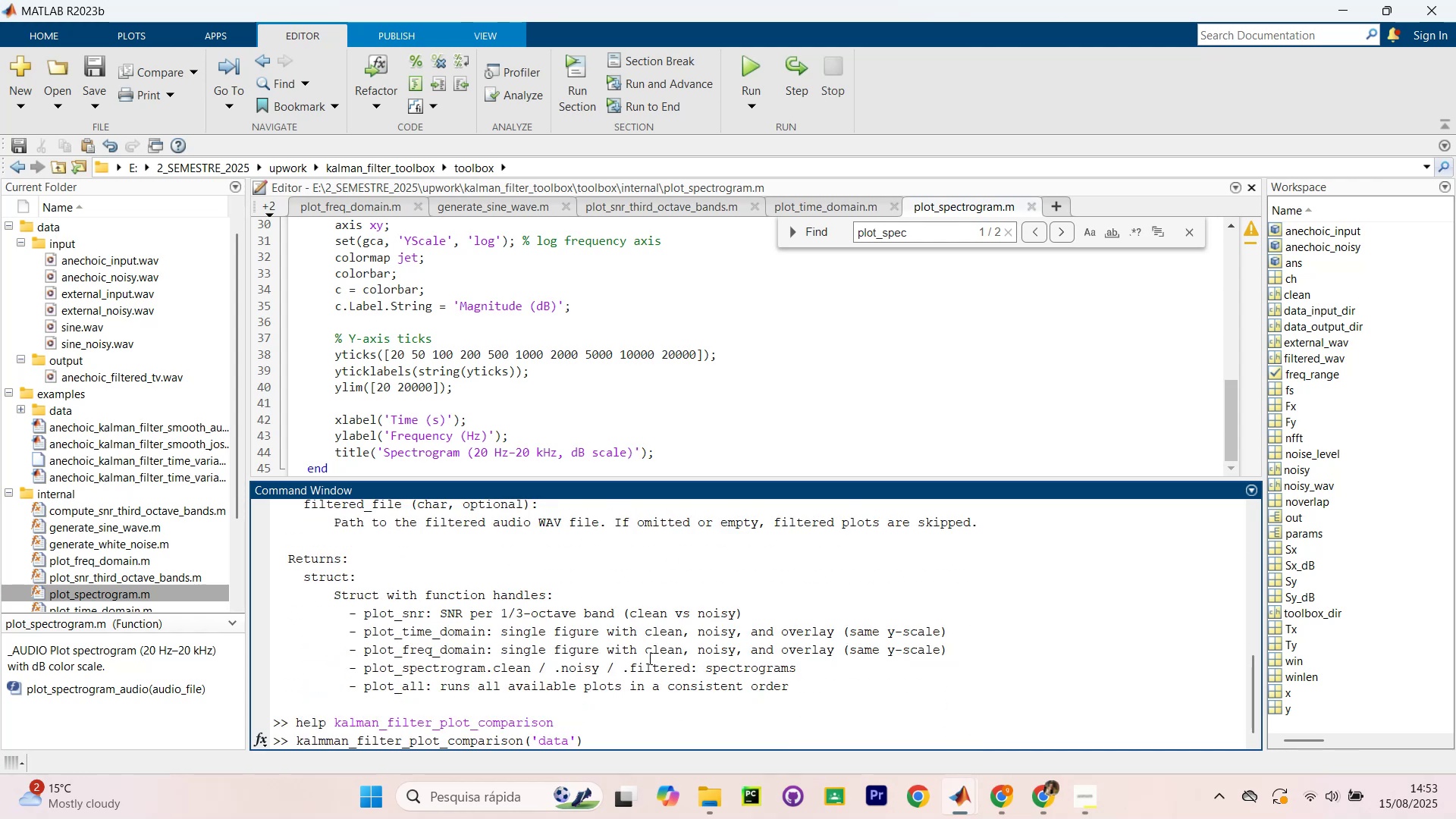 
key(Unknown)
 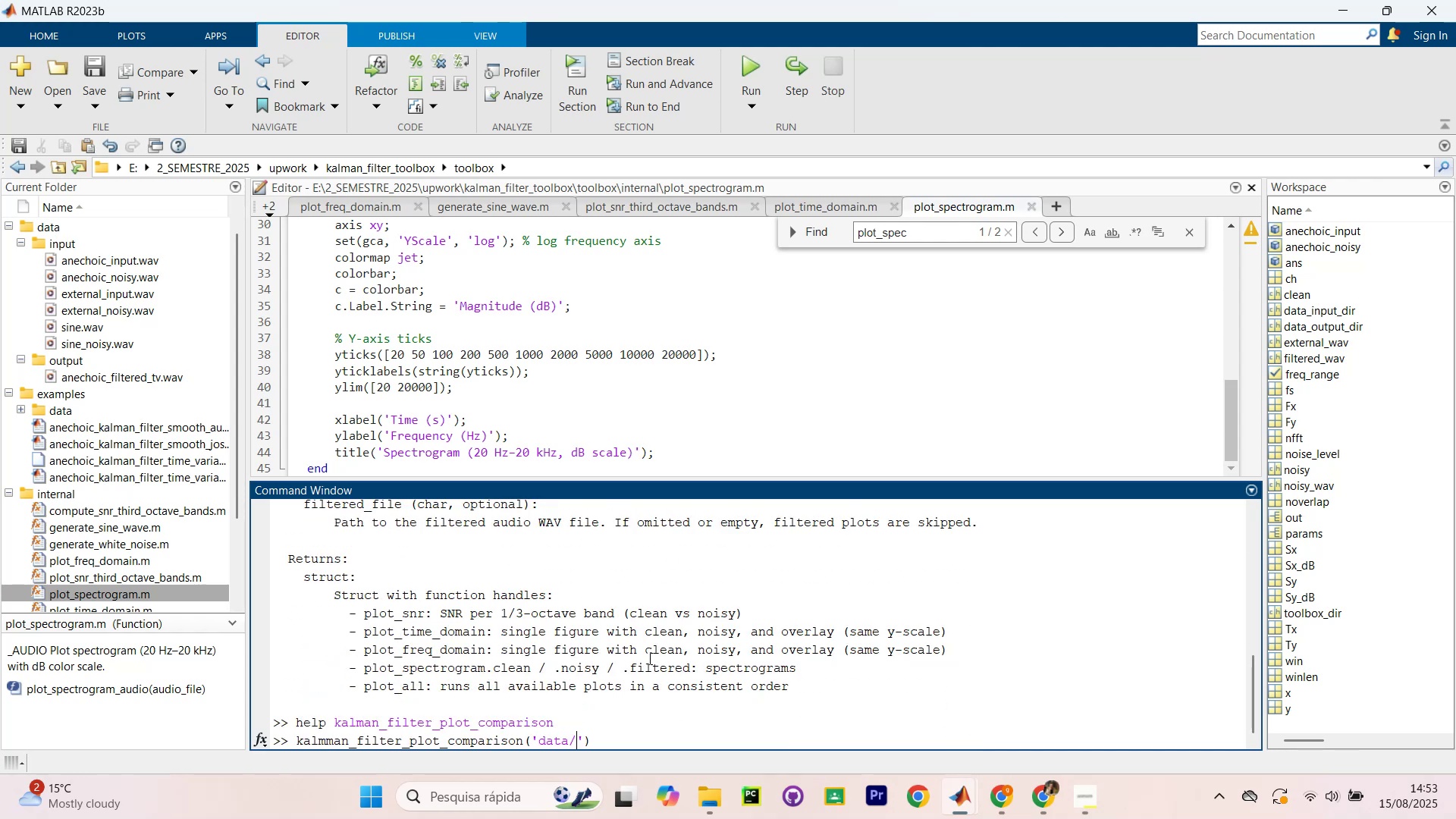 
type(ip)
key(Backspace)
type(nput/)
key(Backspace)
 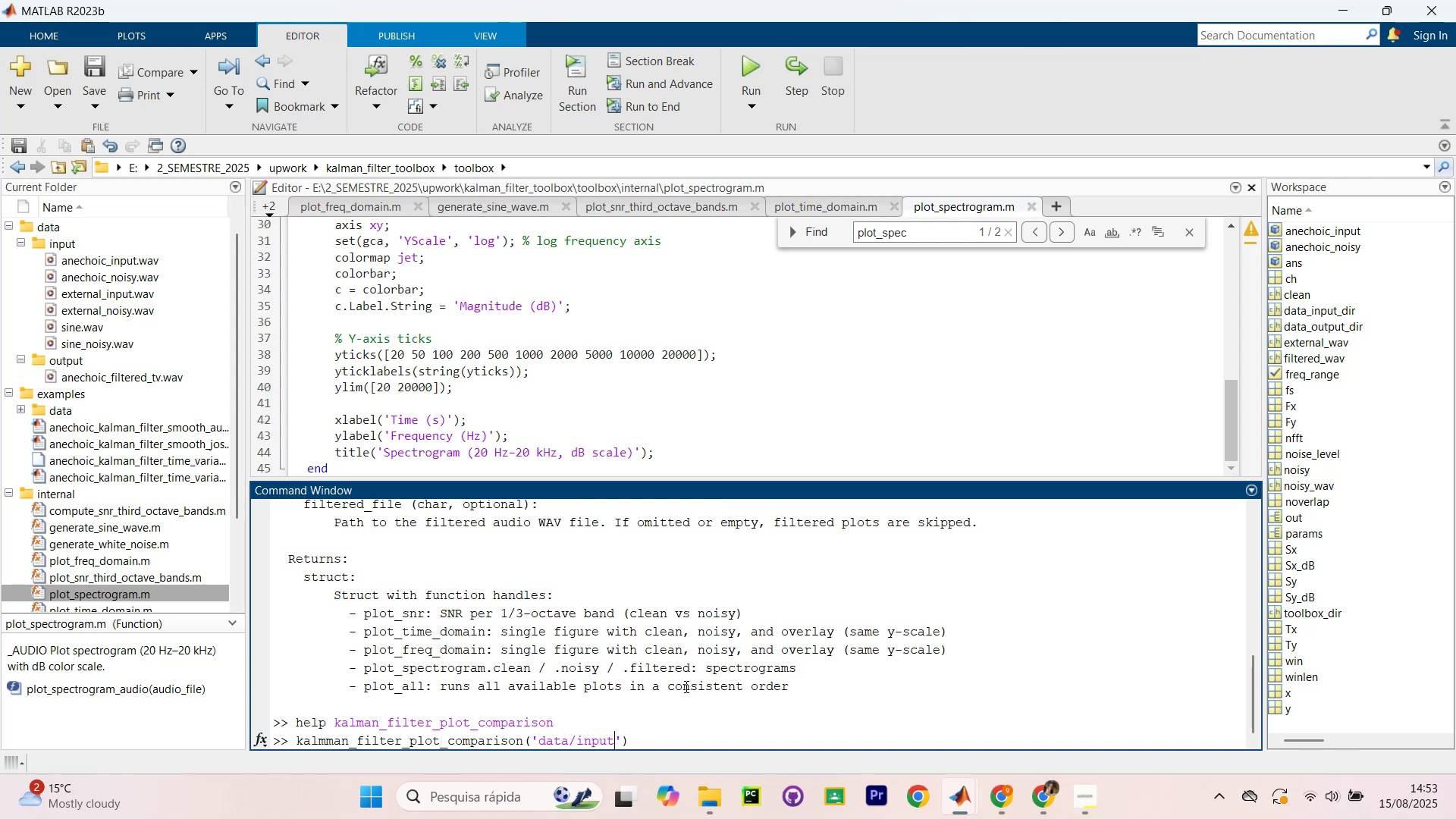 
key(Unknown)
 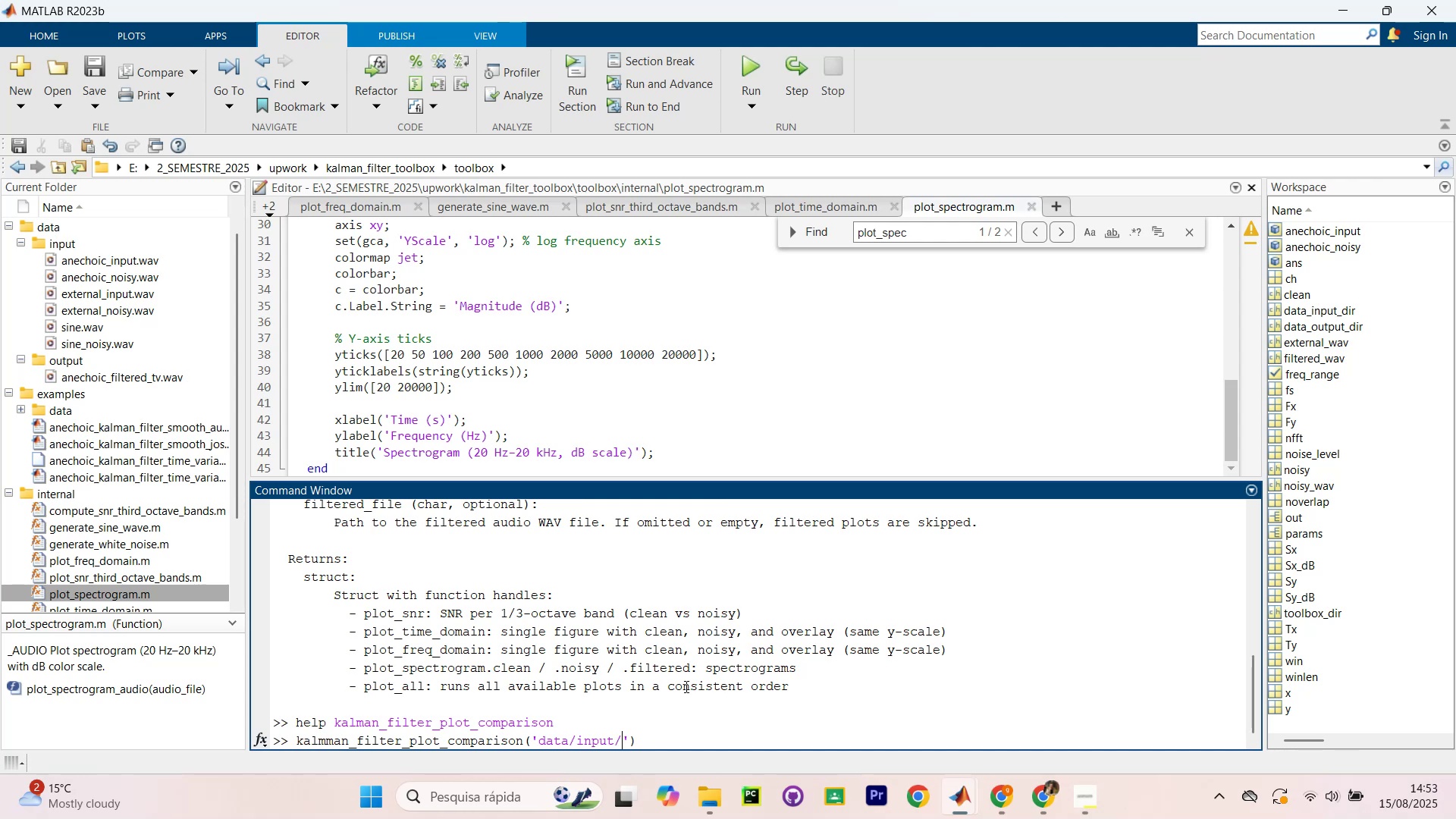 
type(anechoic_noisy.m)
 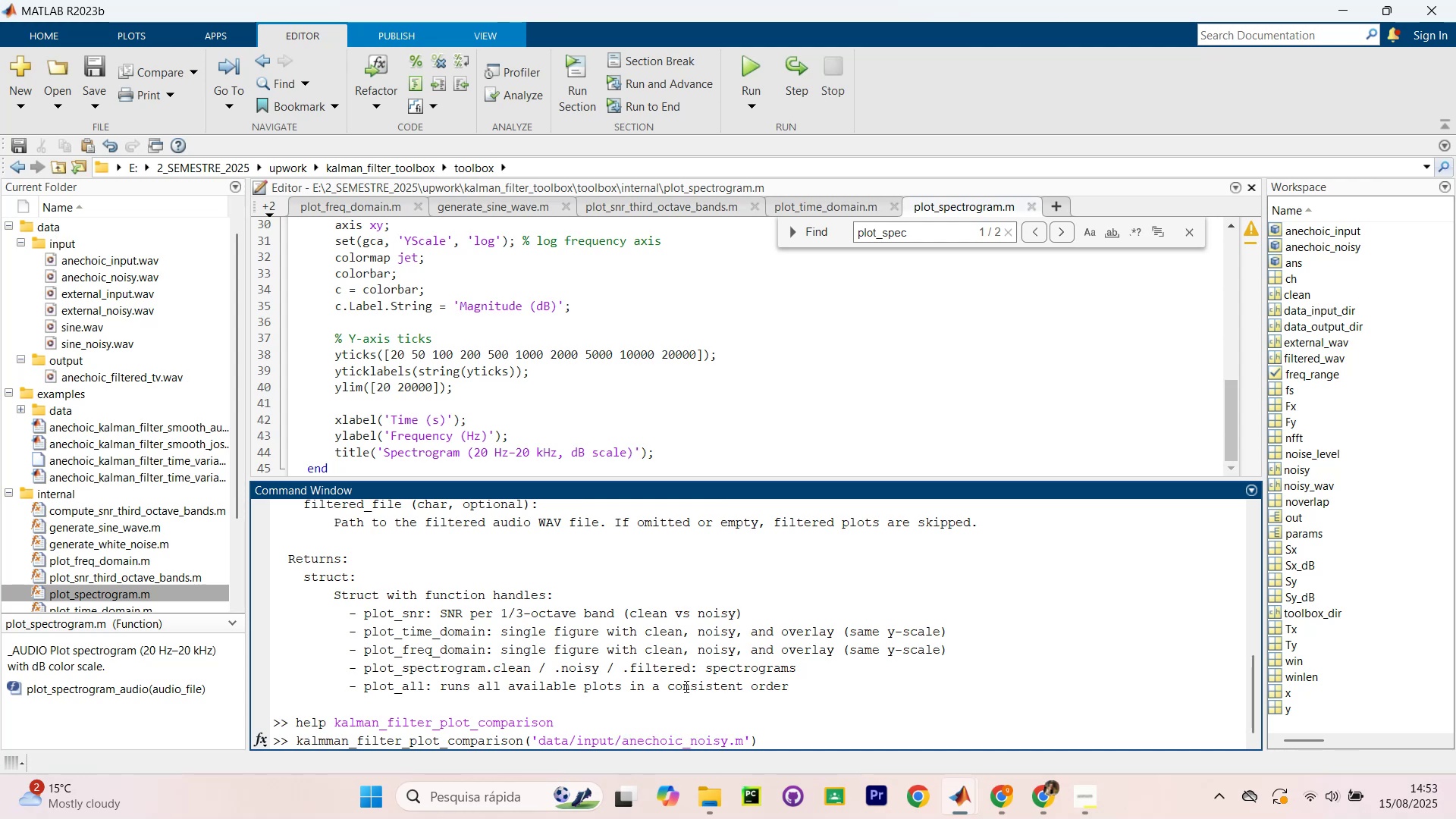 
key(ArrowRight)
 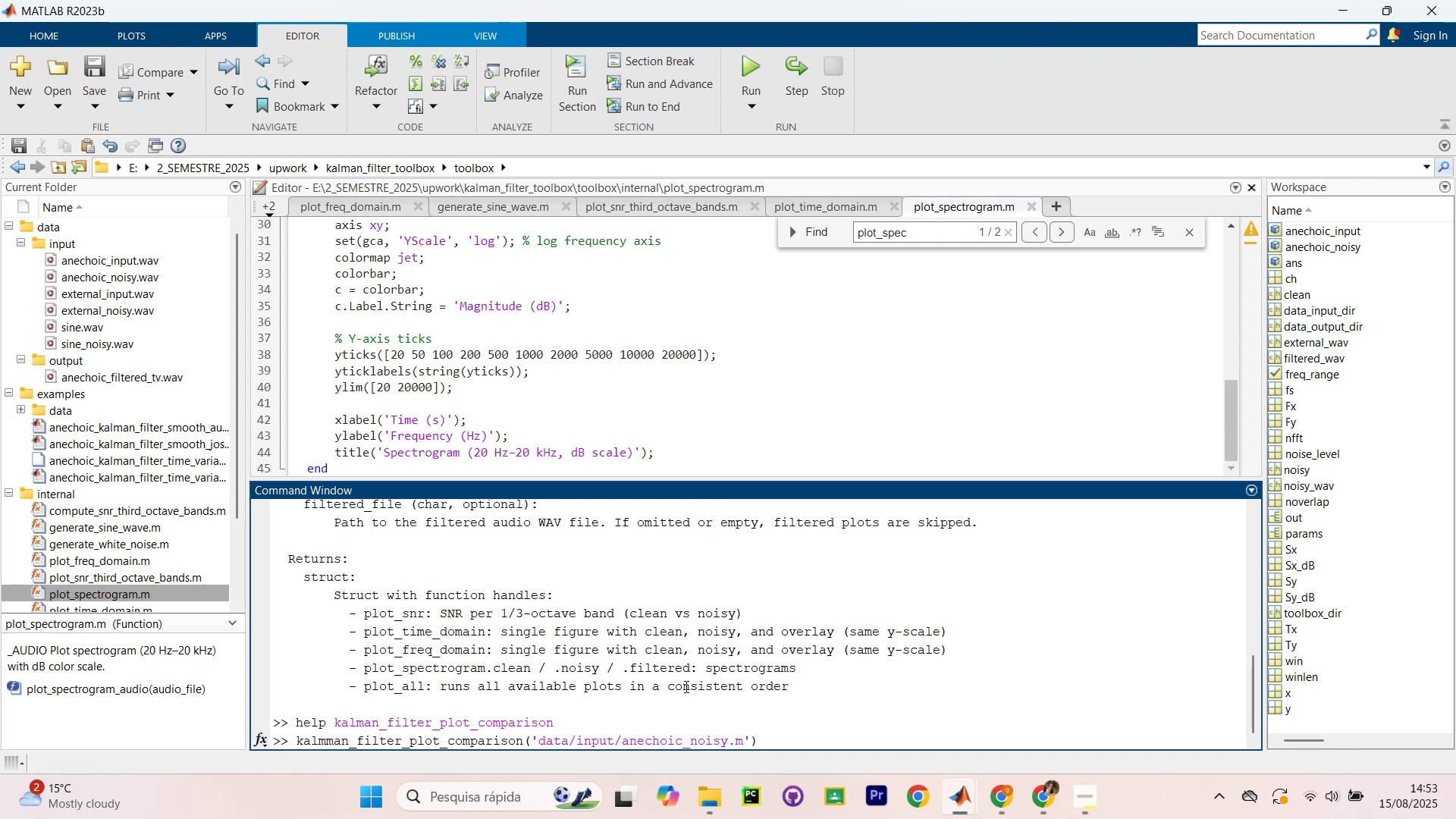 
key(Comma)
 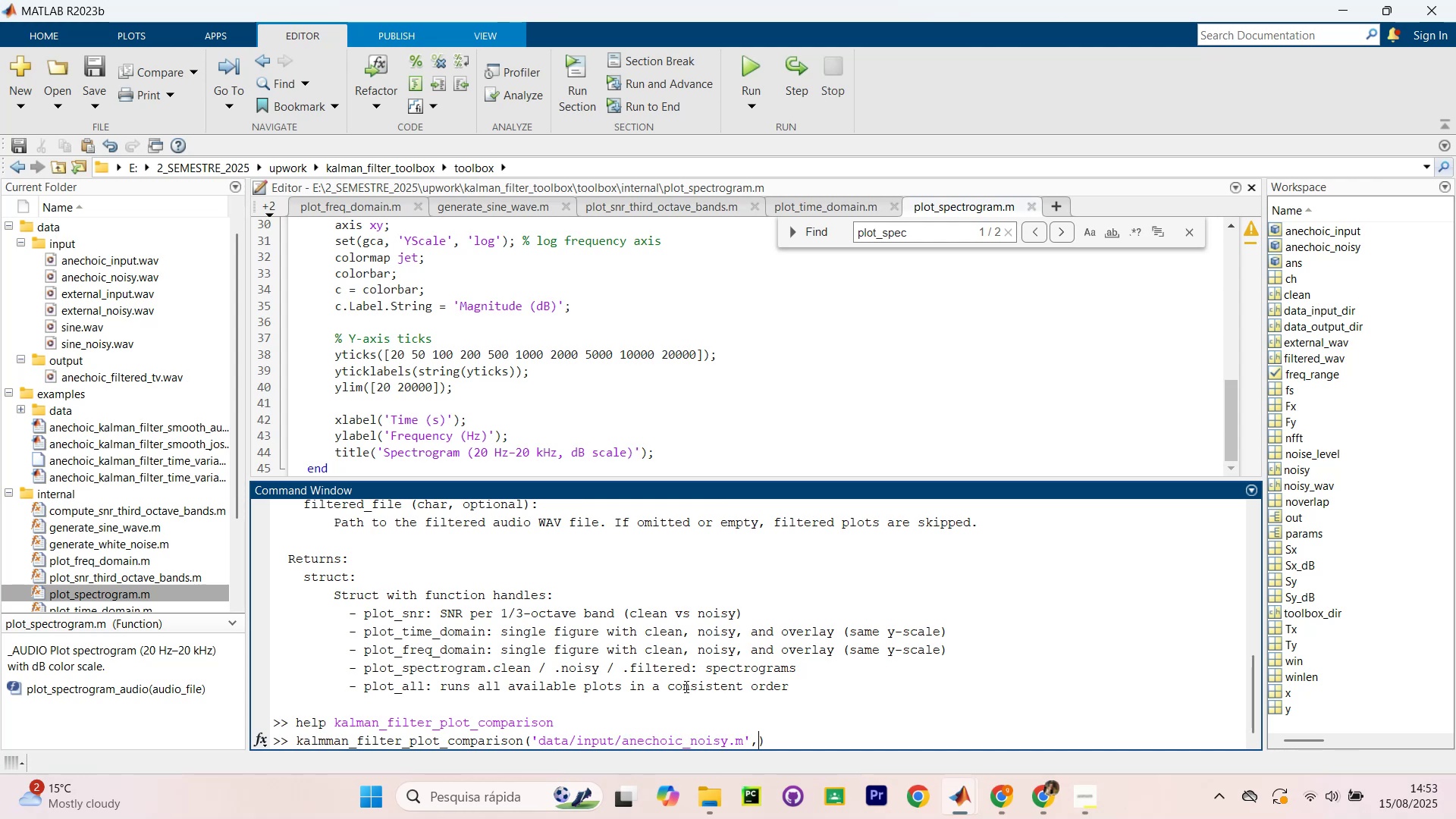 
key(ArrowLeft)
 